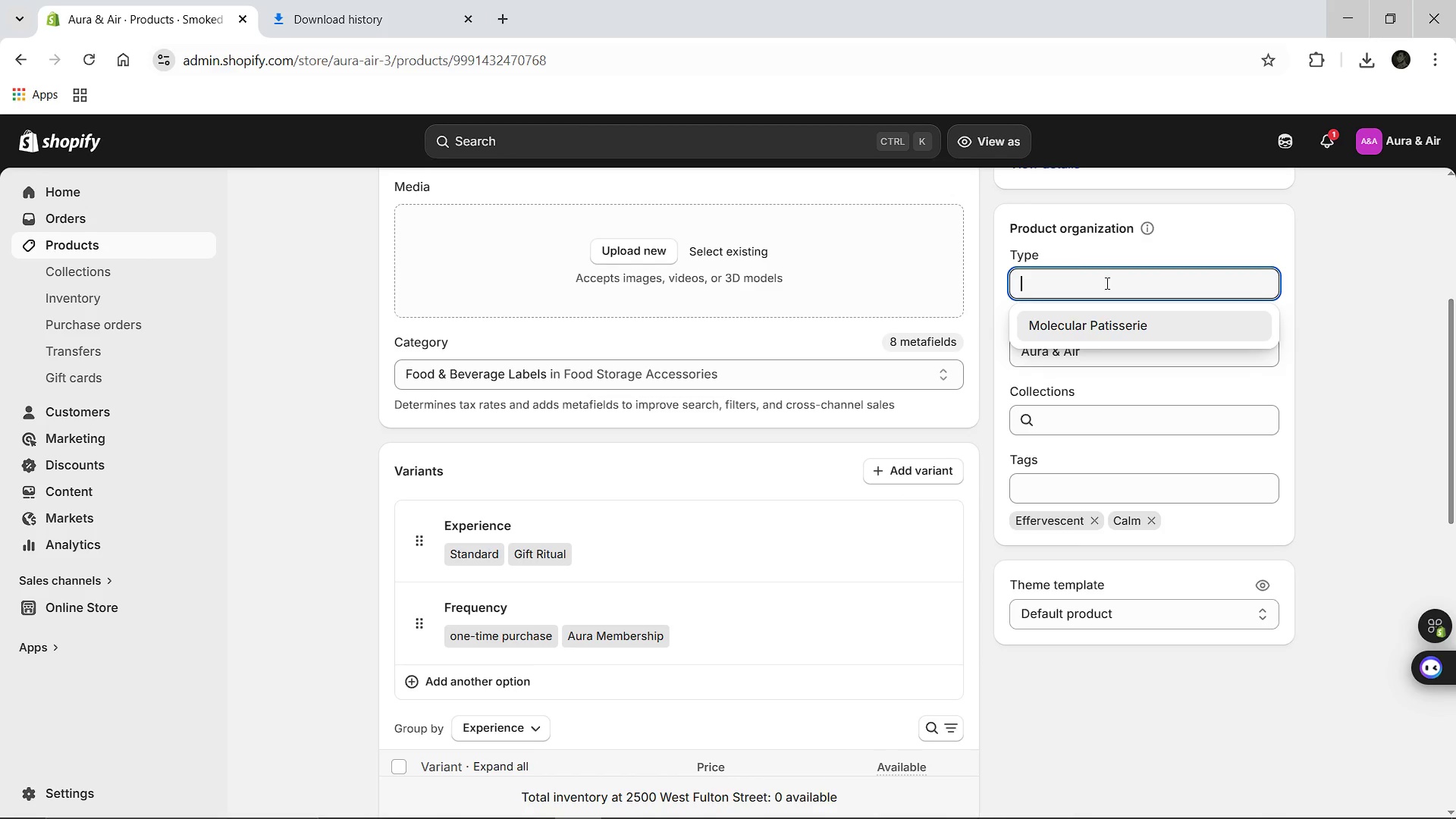 
type(Molecular Patissier)
key(Backspace)
key(Backspace)
key(Backspace)
 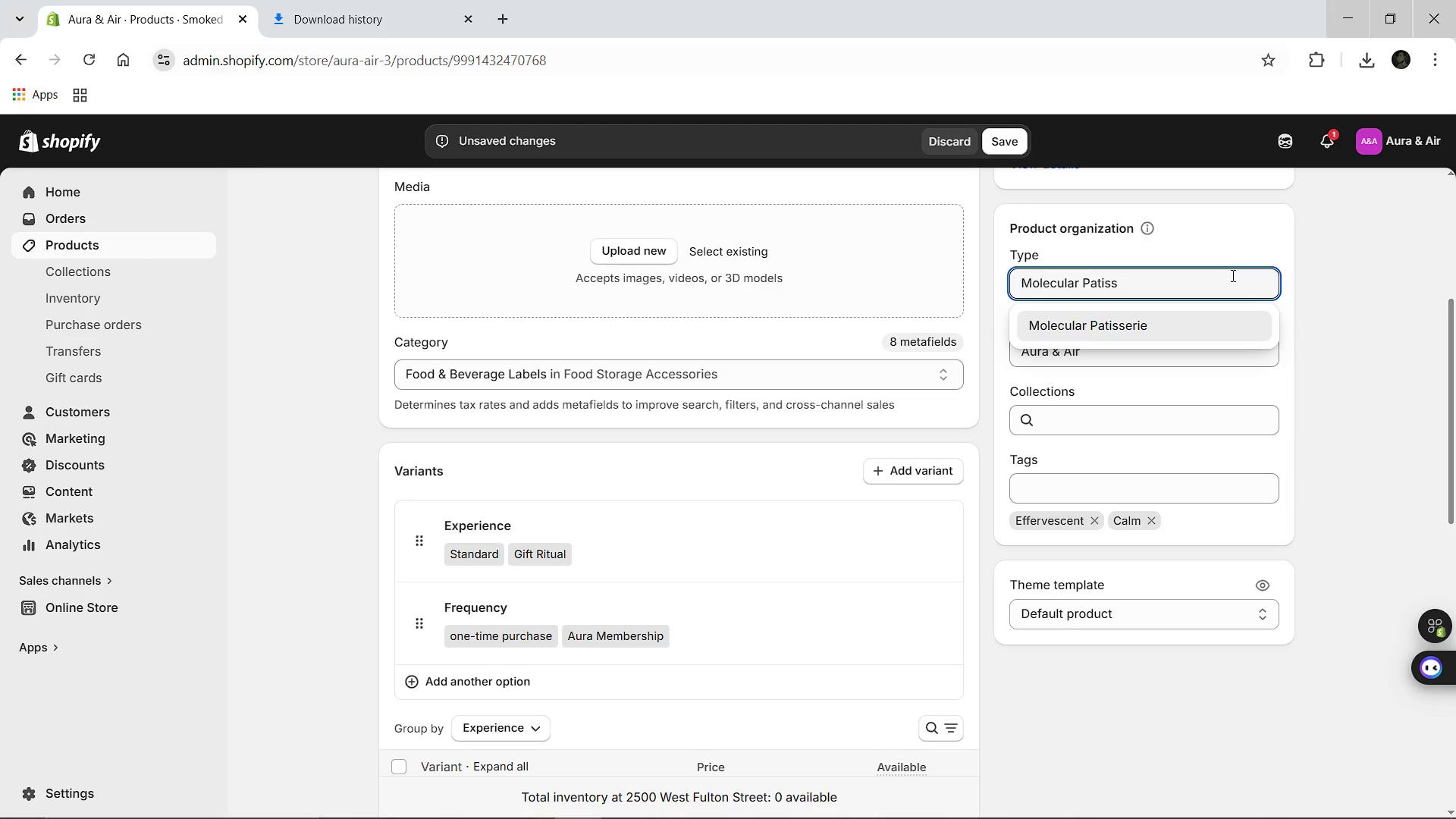 
type(erie)
 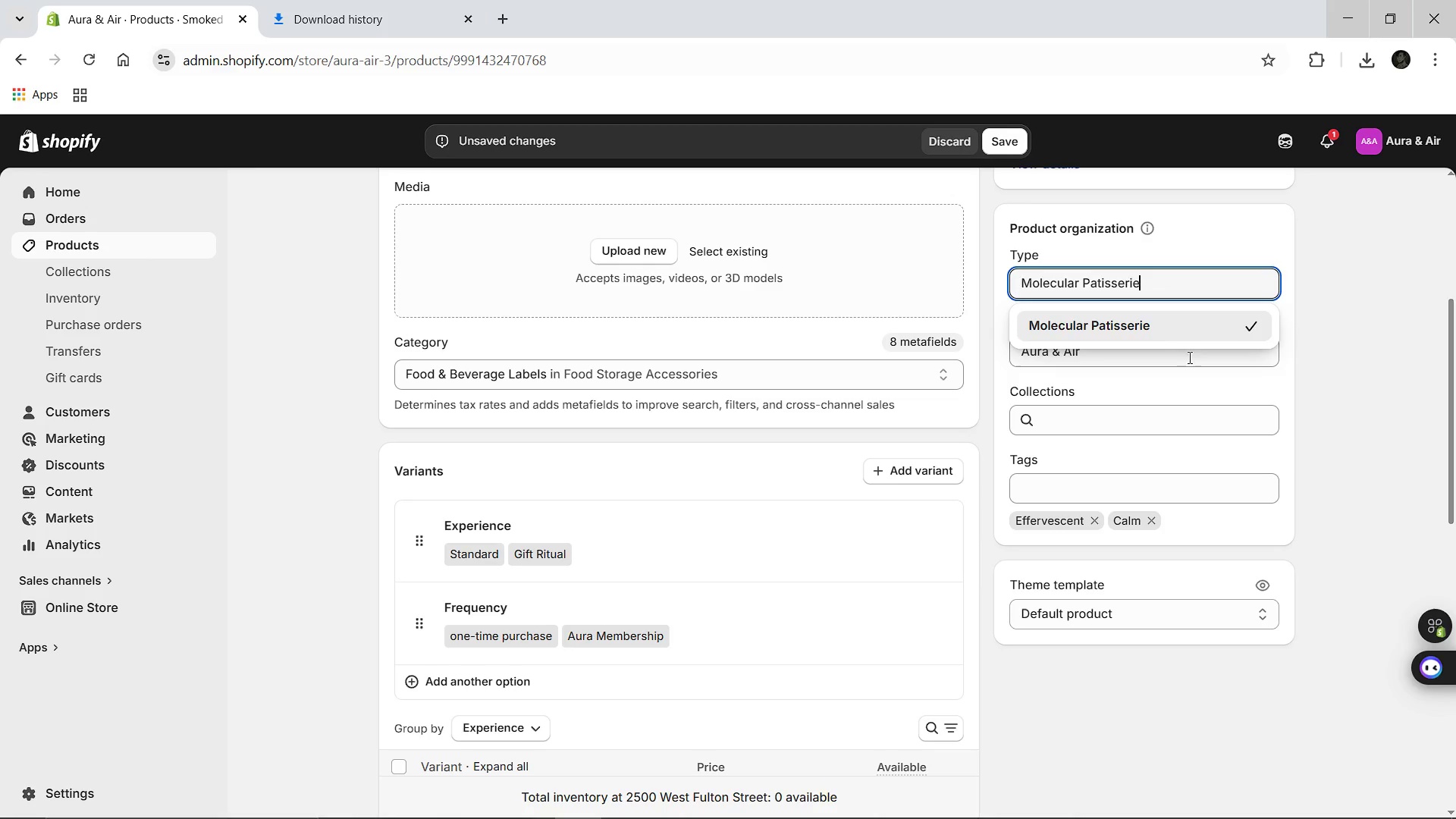 
left_click([1172, 323])
 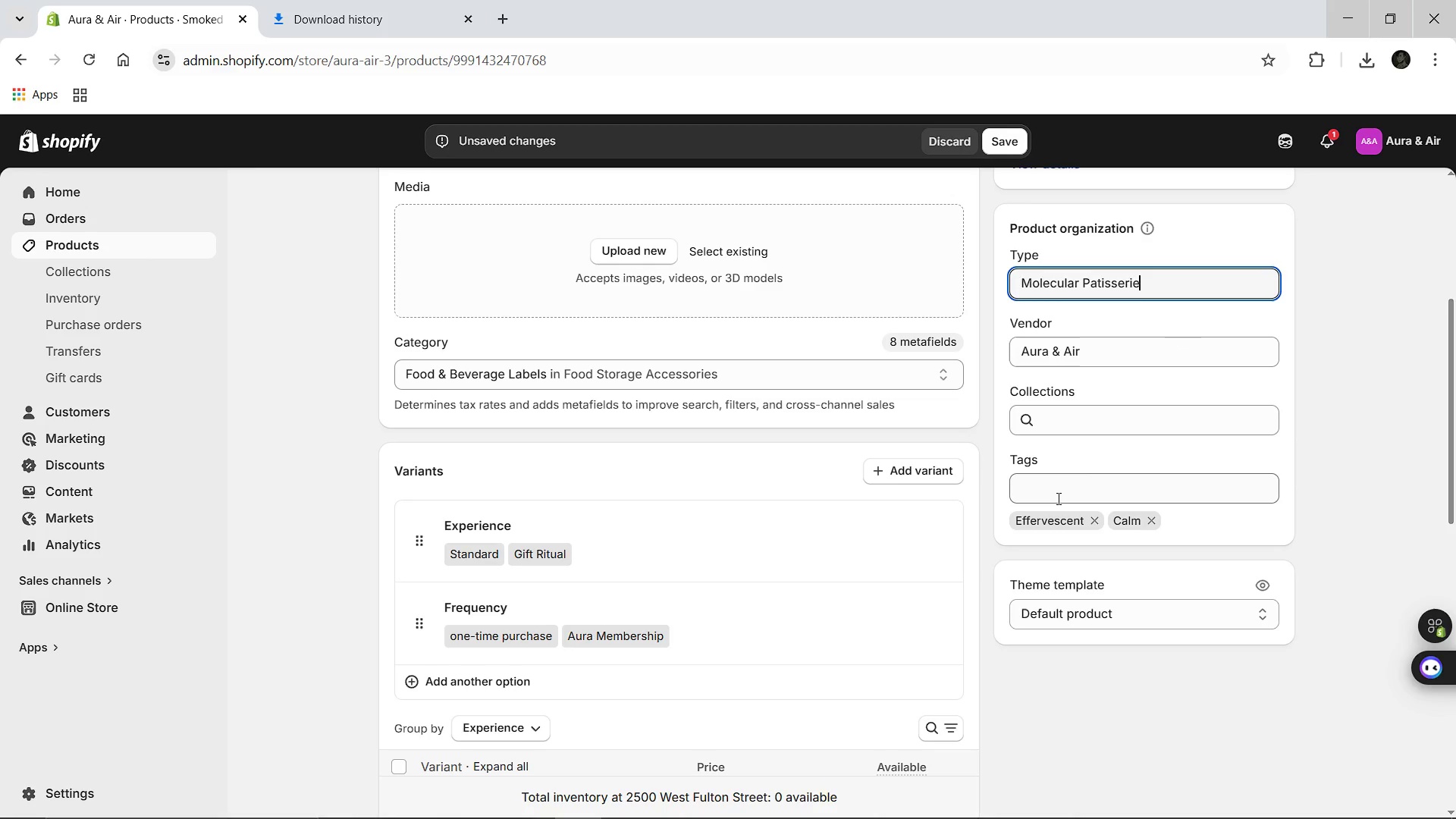 
left_click([1057, 498])
 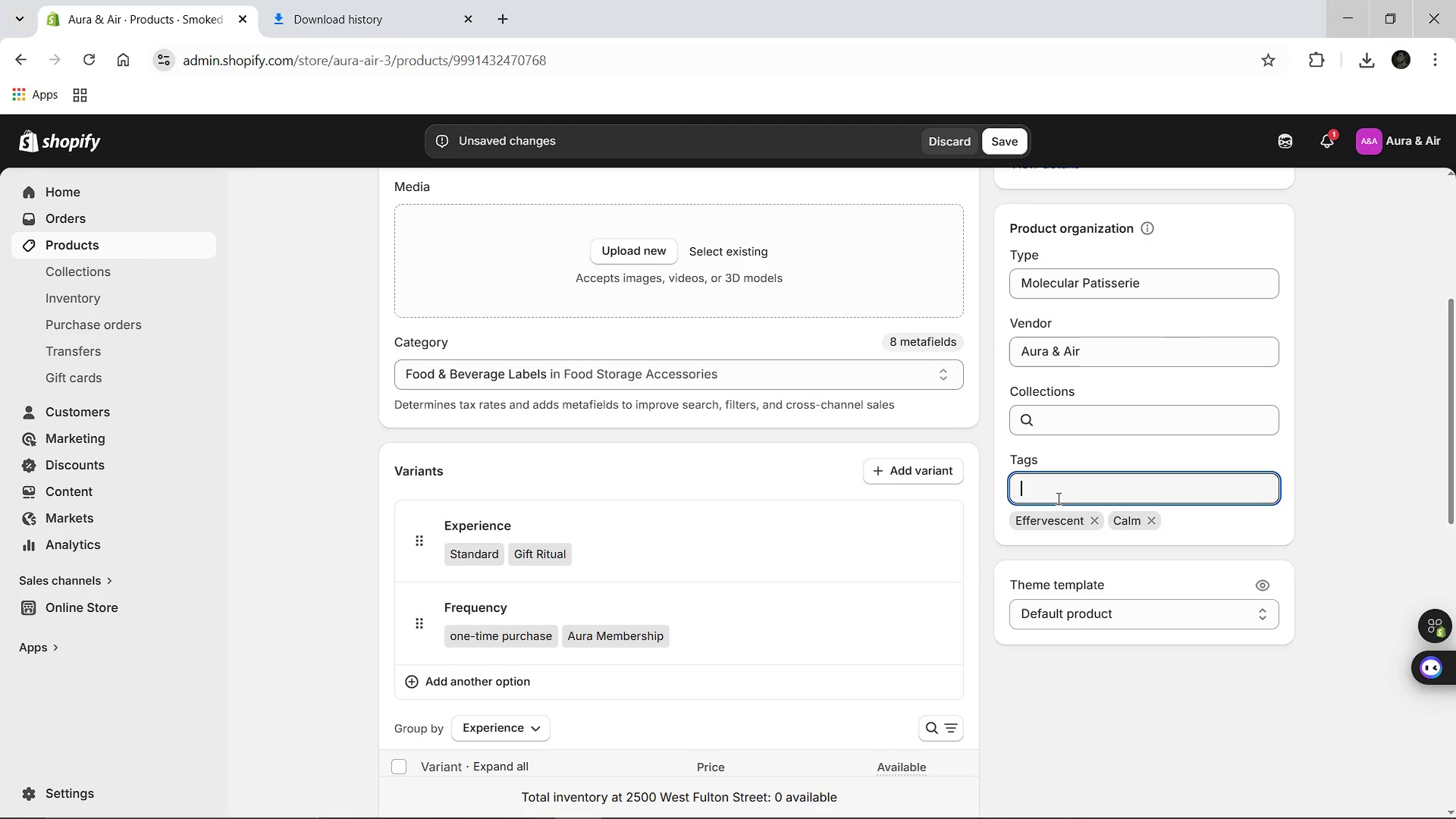 
type(Crisp)
 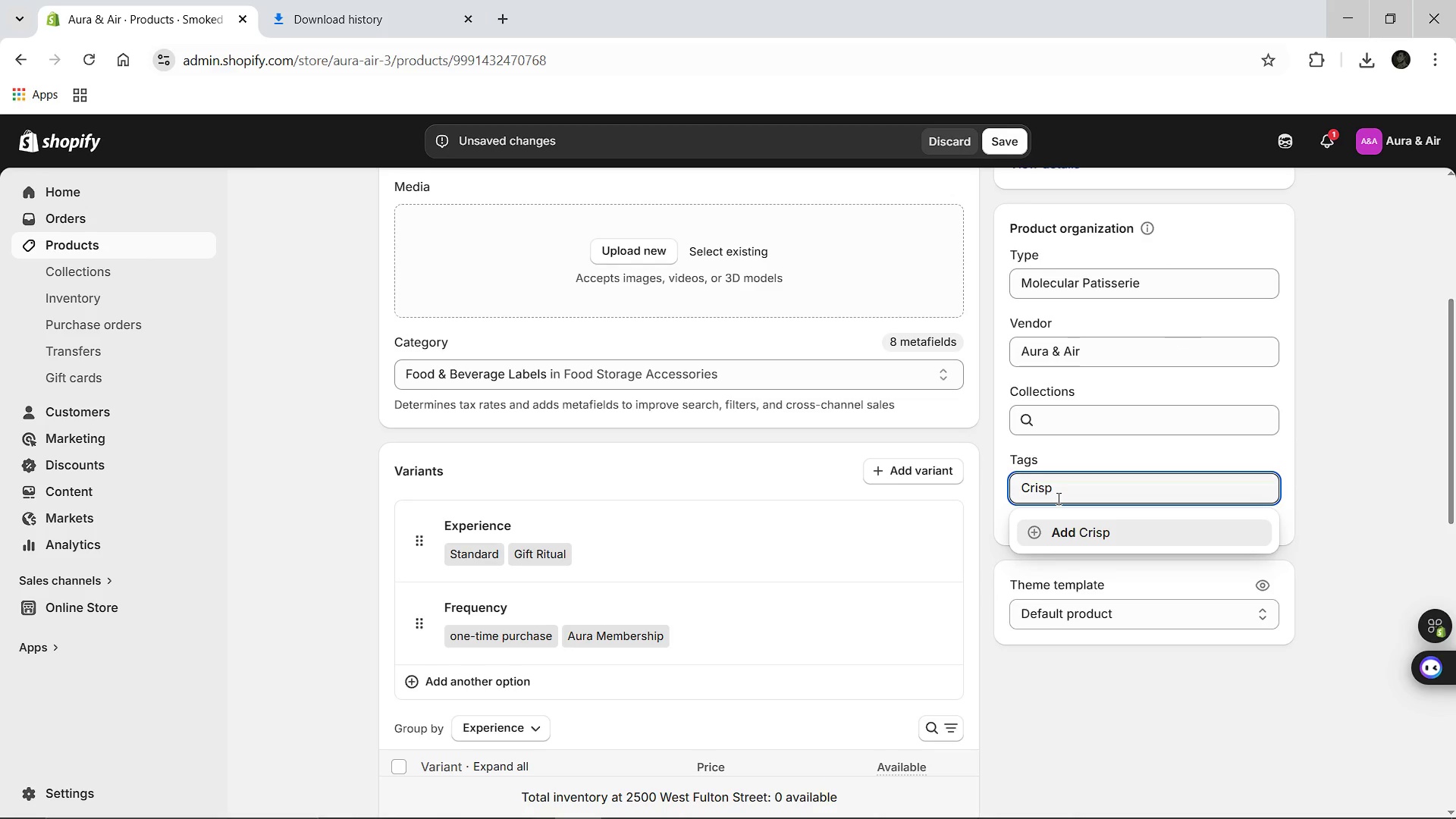 
key(Enter)
 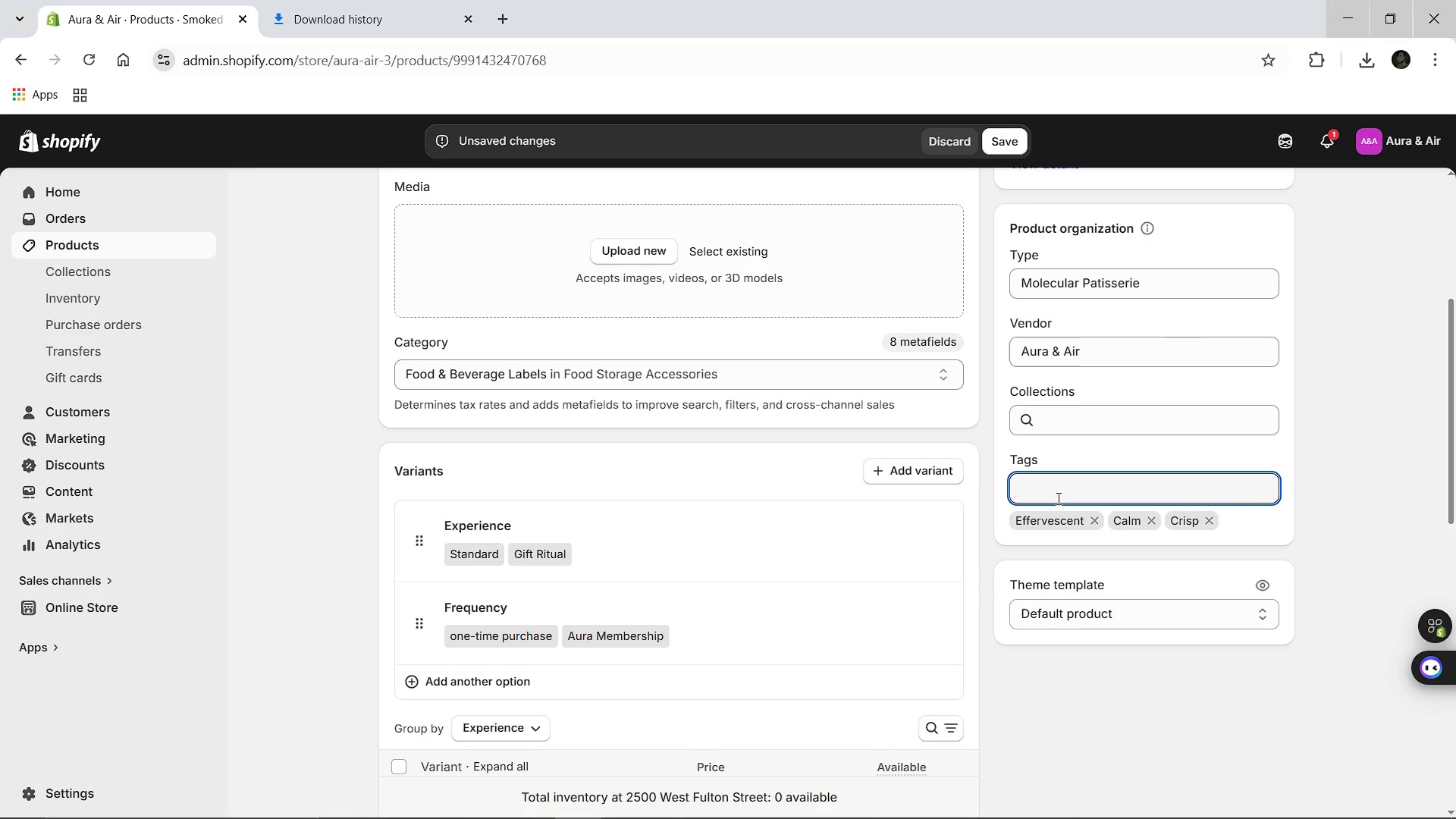 
type(Celebration)
 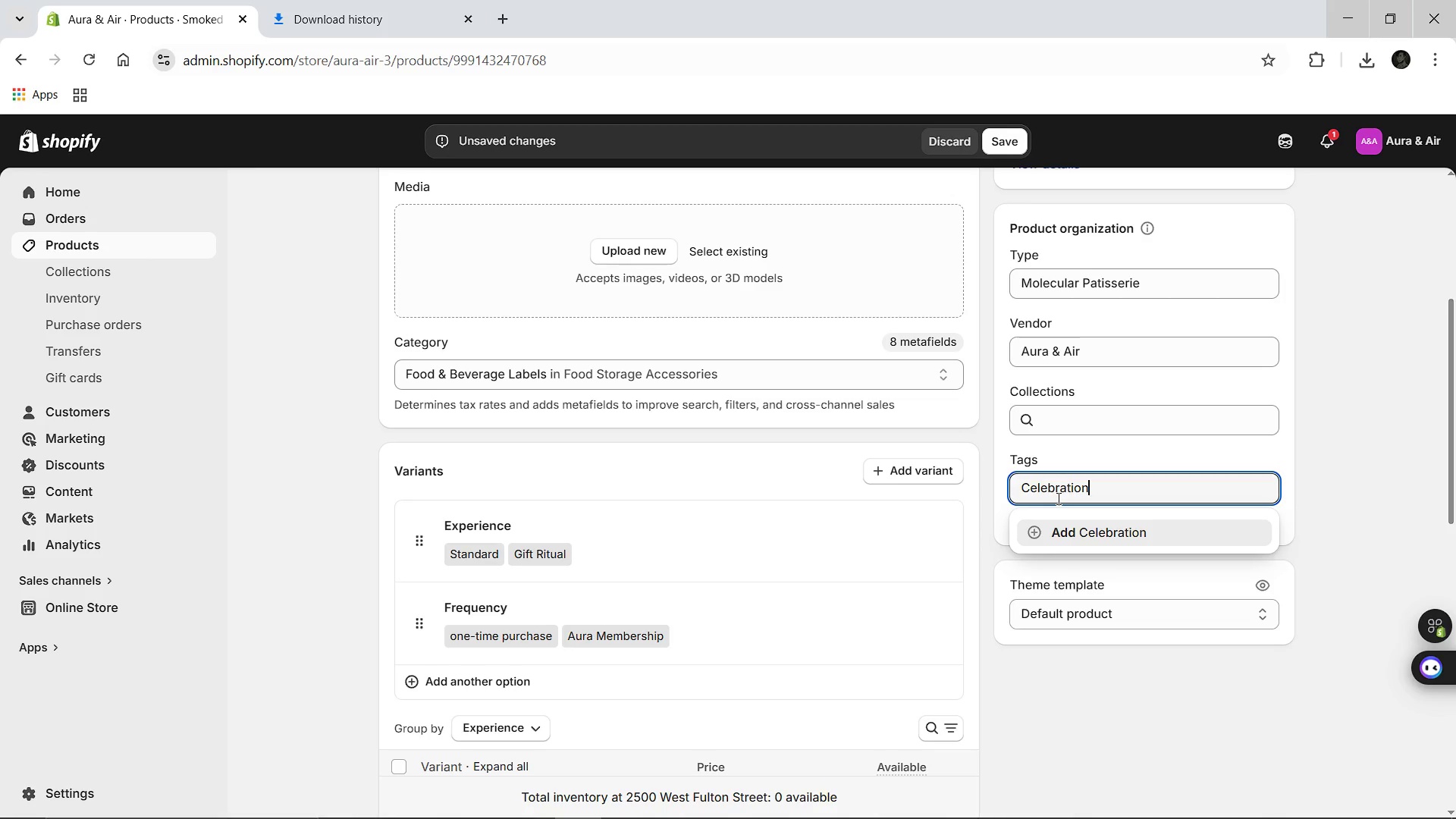 
key(Enter)
 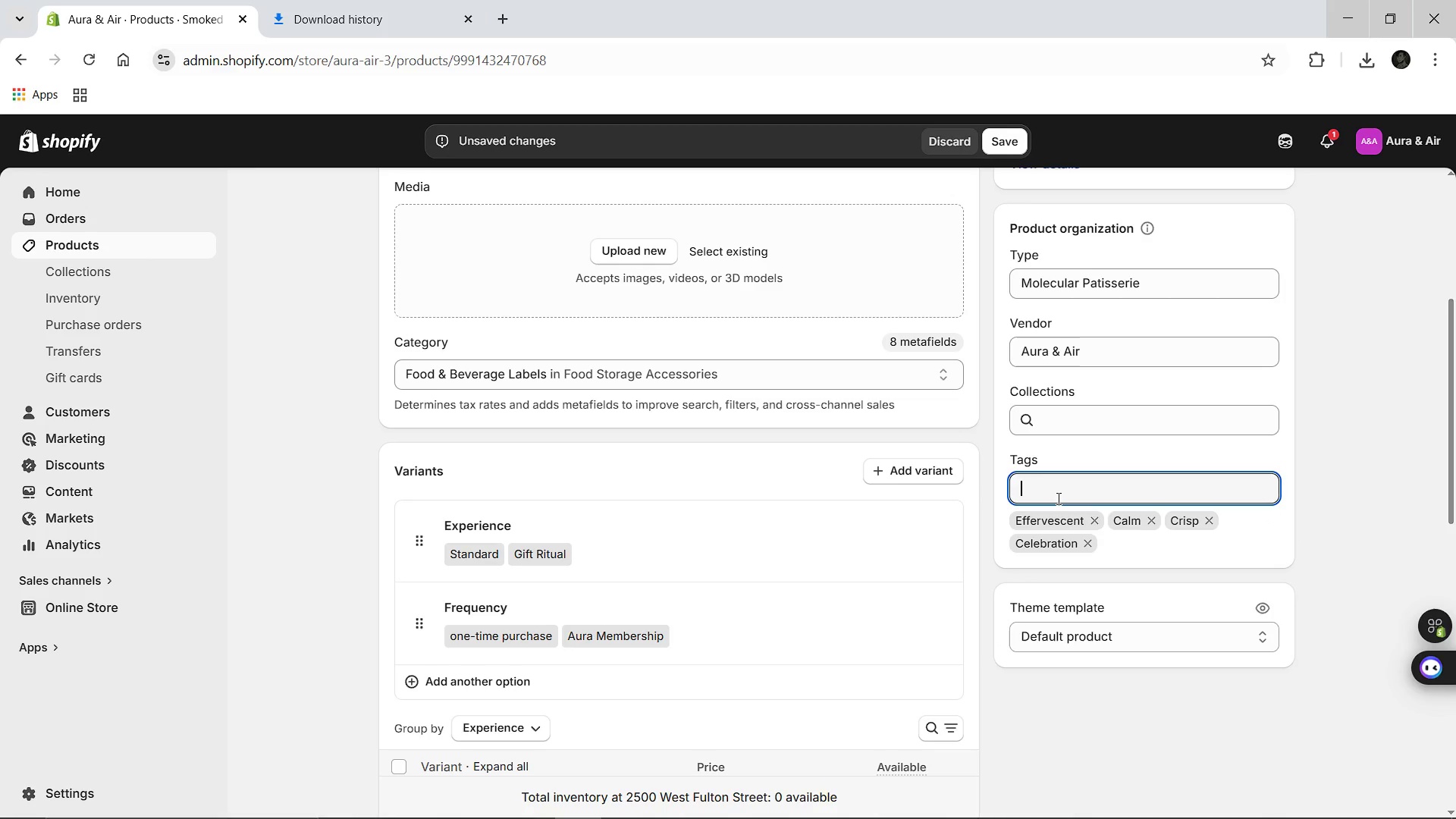 
type(Nitrogen )
 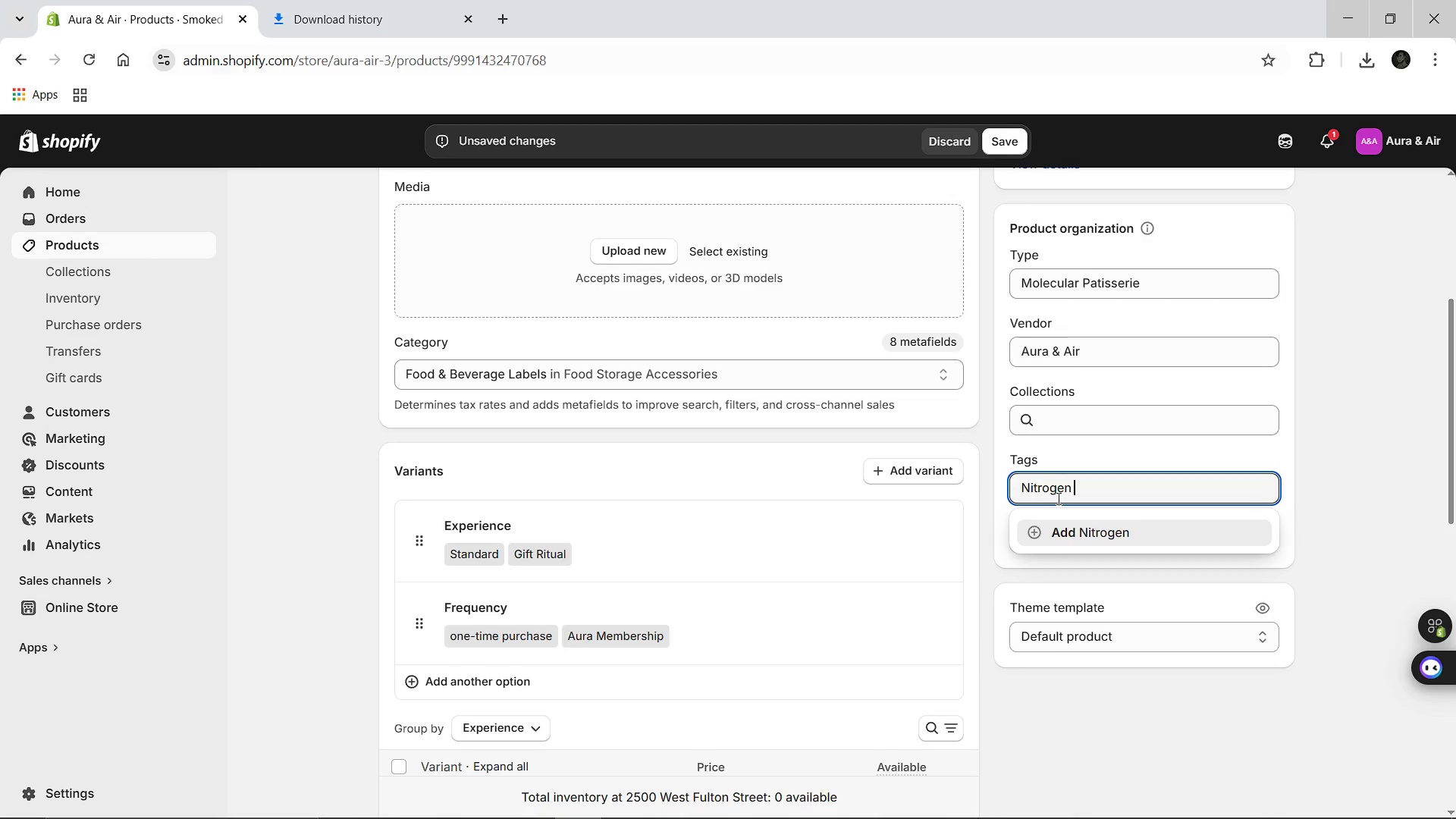 
wait(11.61)
 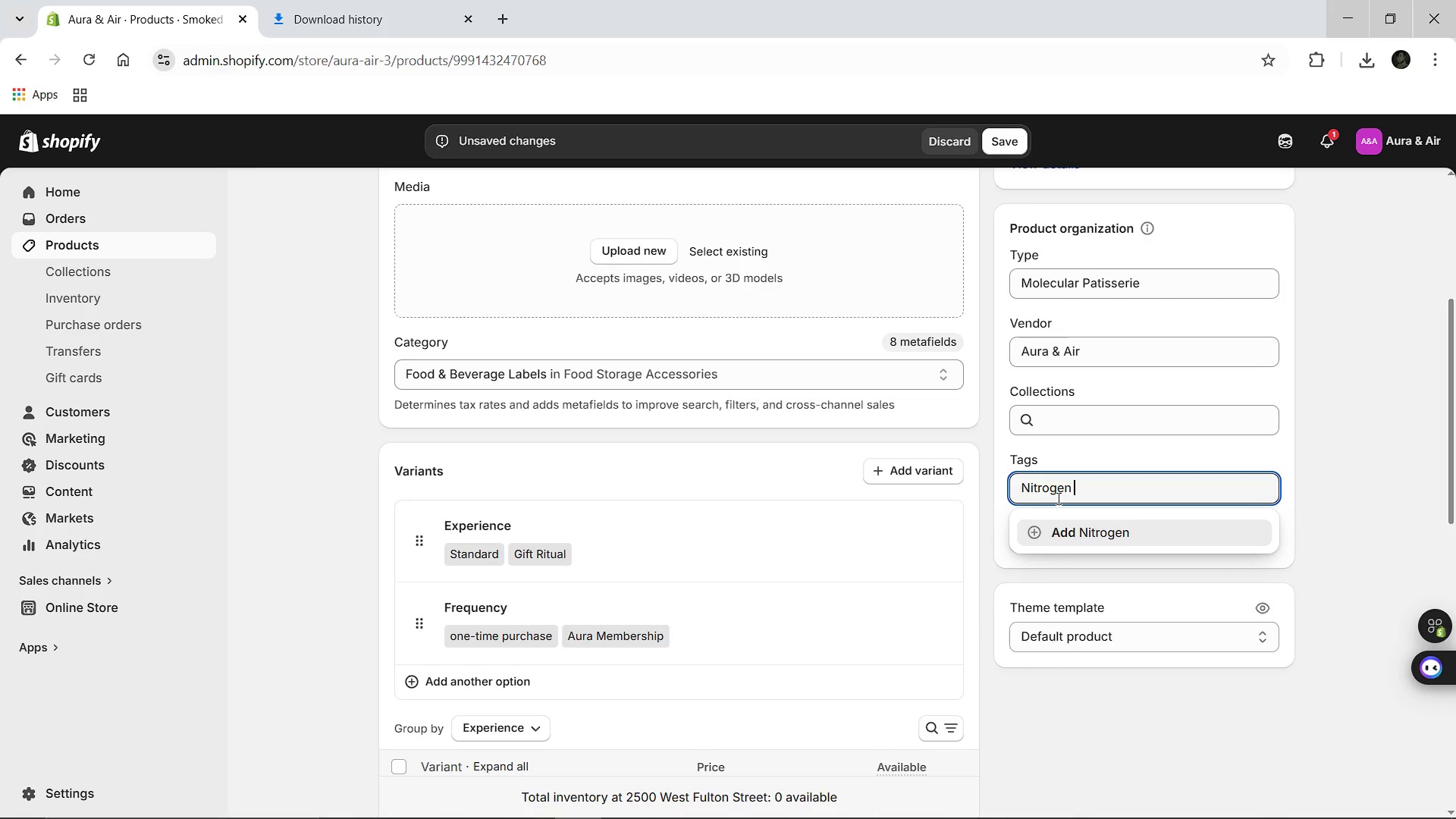 
hold_key(key=Backspace, duration=1.08)
 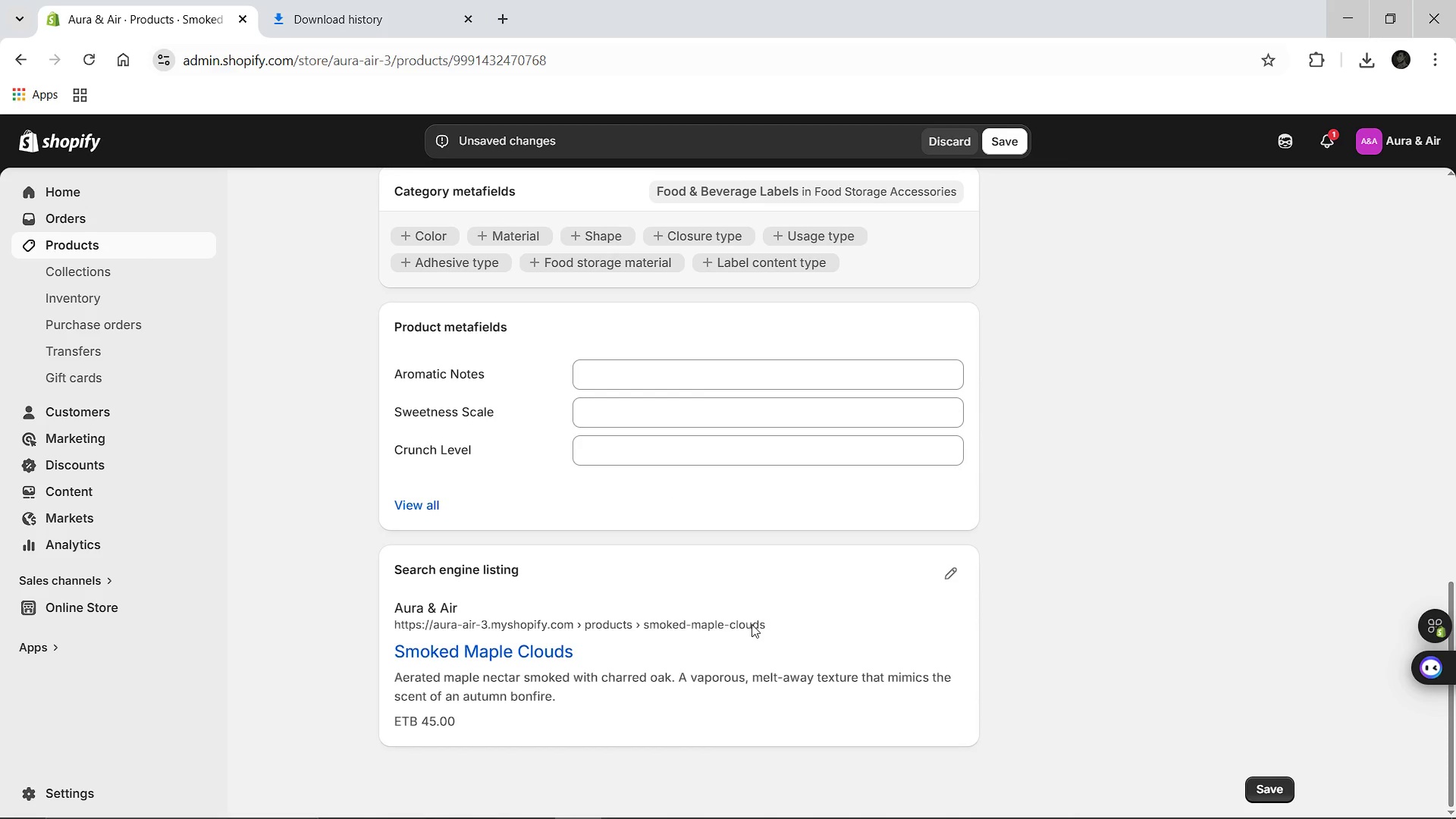 
wait(25.73)
 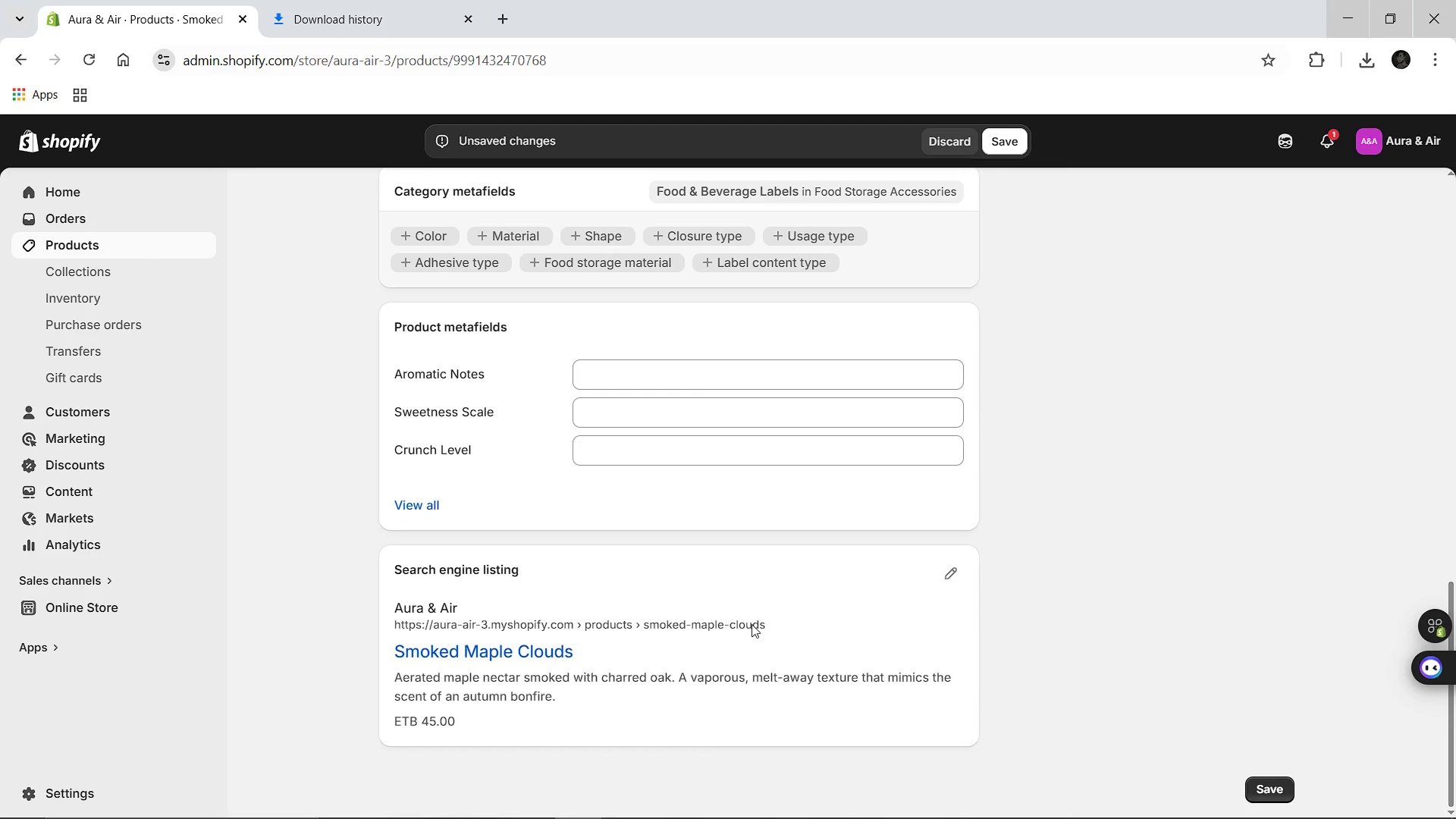 
left_click([1177, 629])
 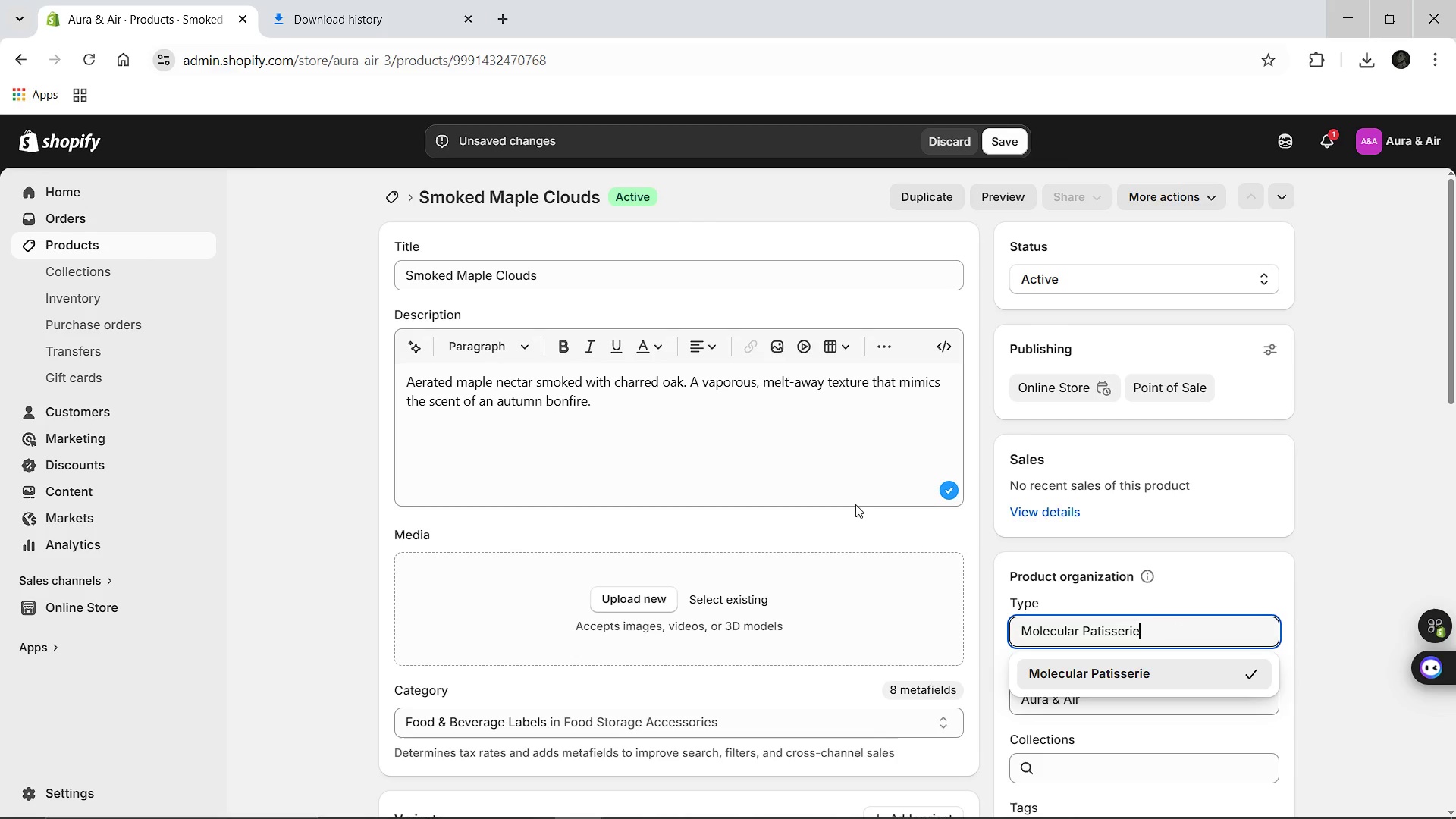 
wait(7.02)
 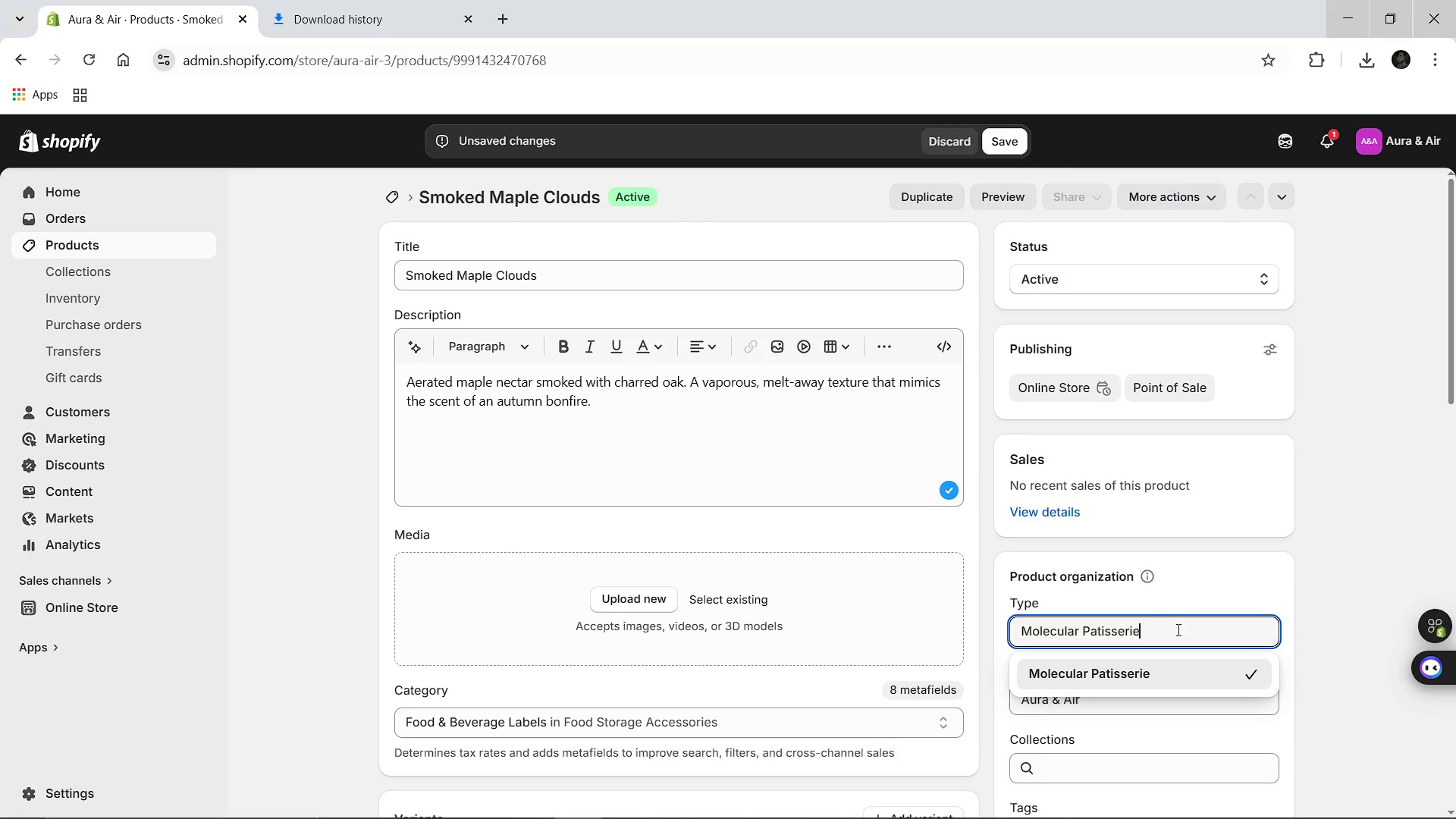 
left_click([395, 198])
 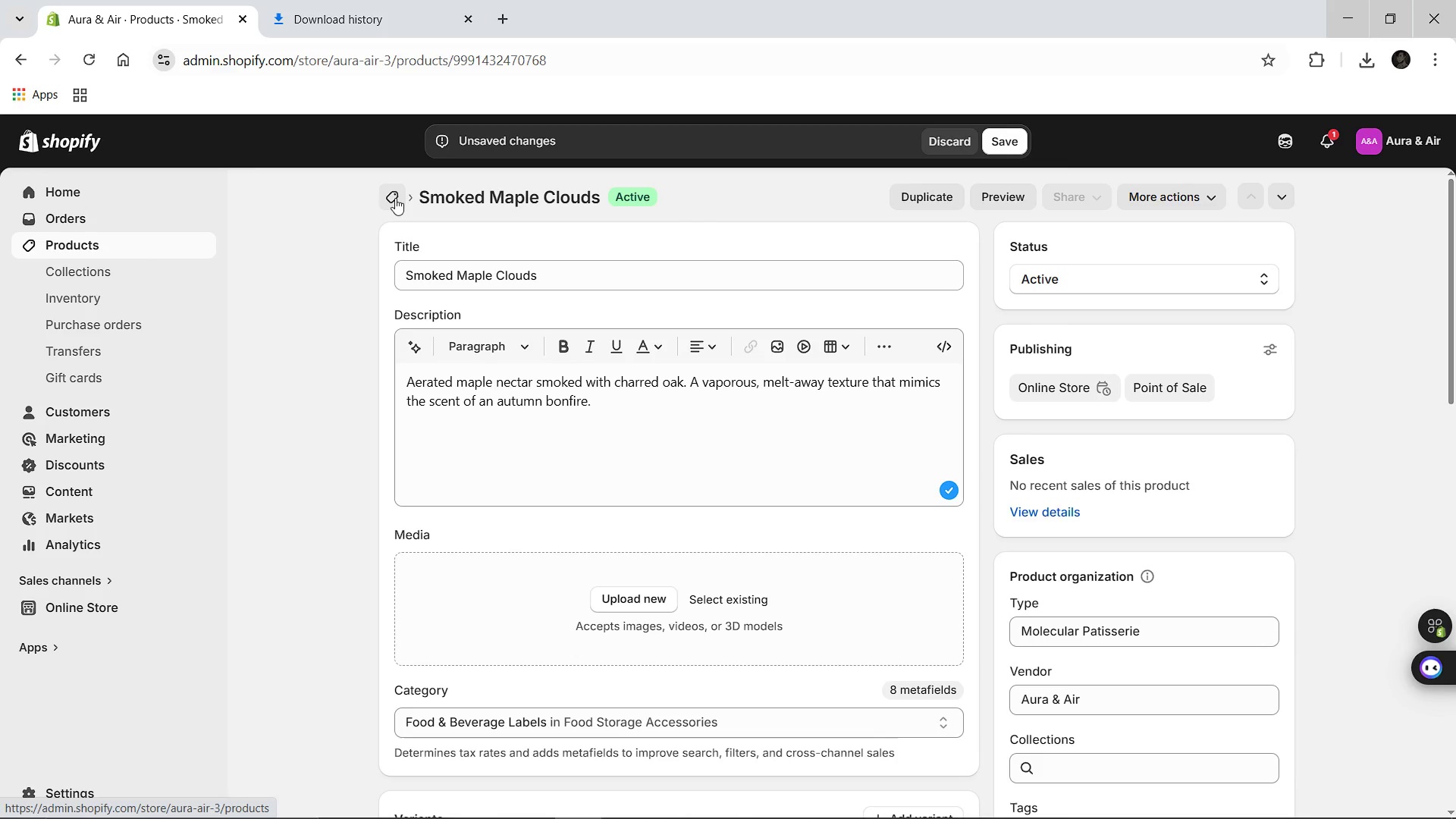 
wait(10.2)
 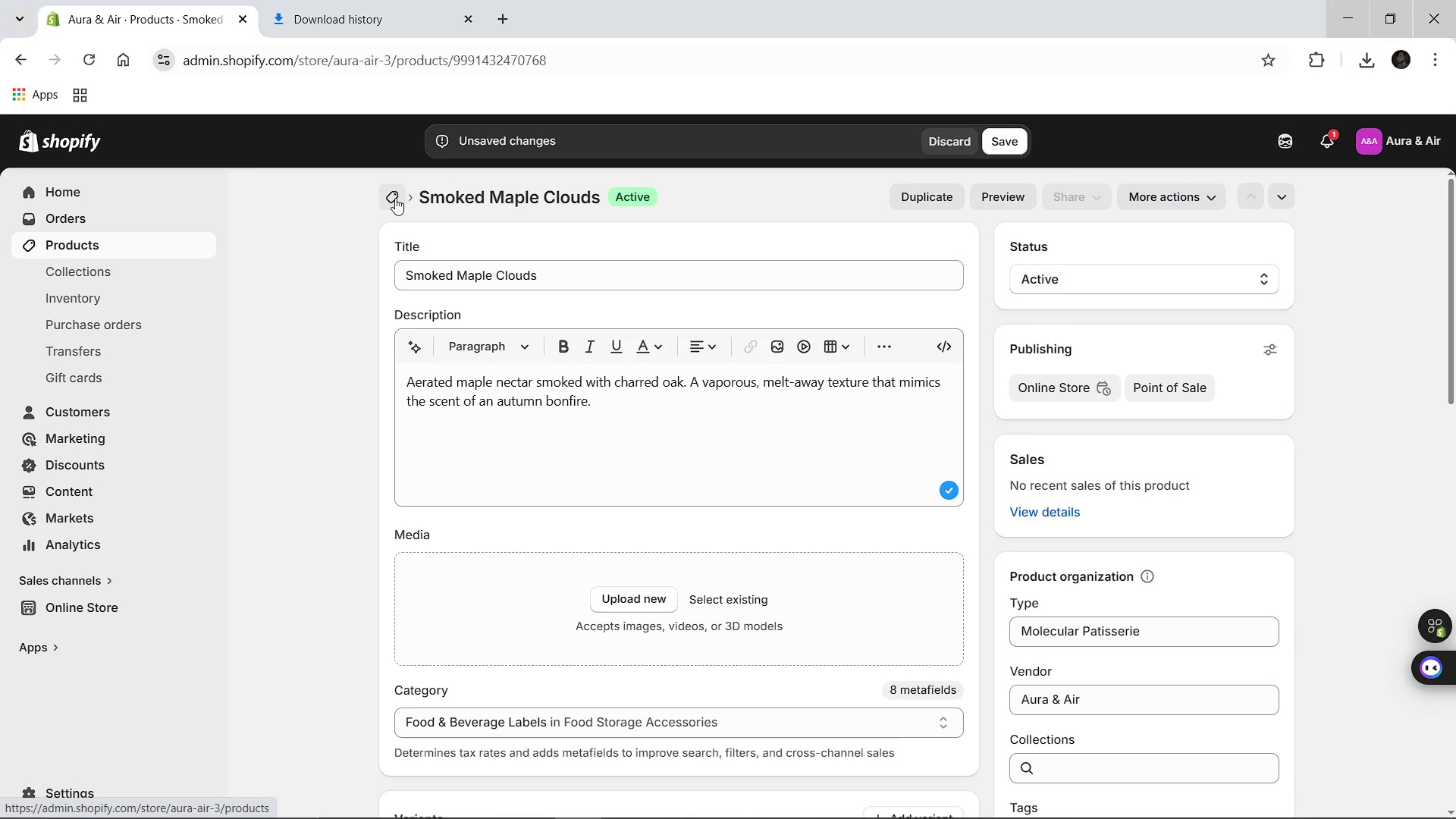 
left_click([994, 148])
 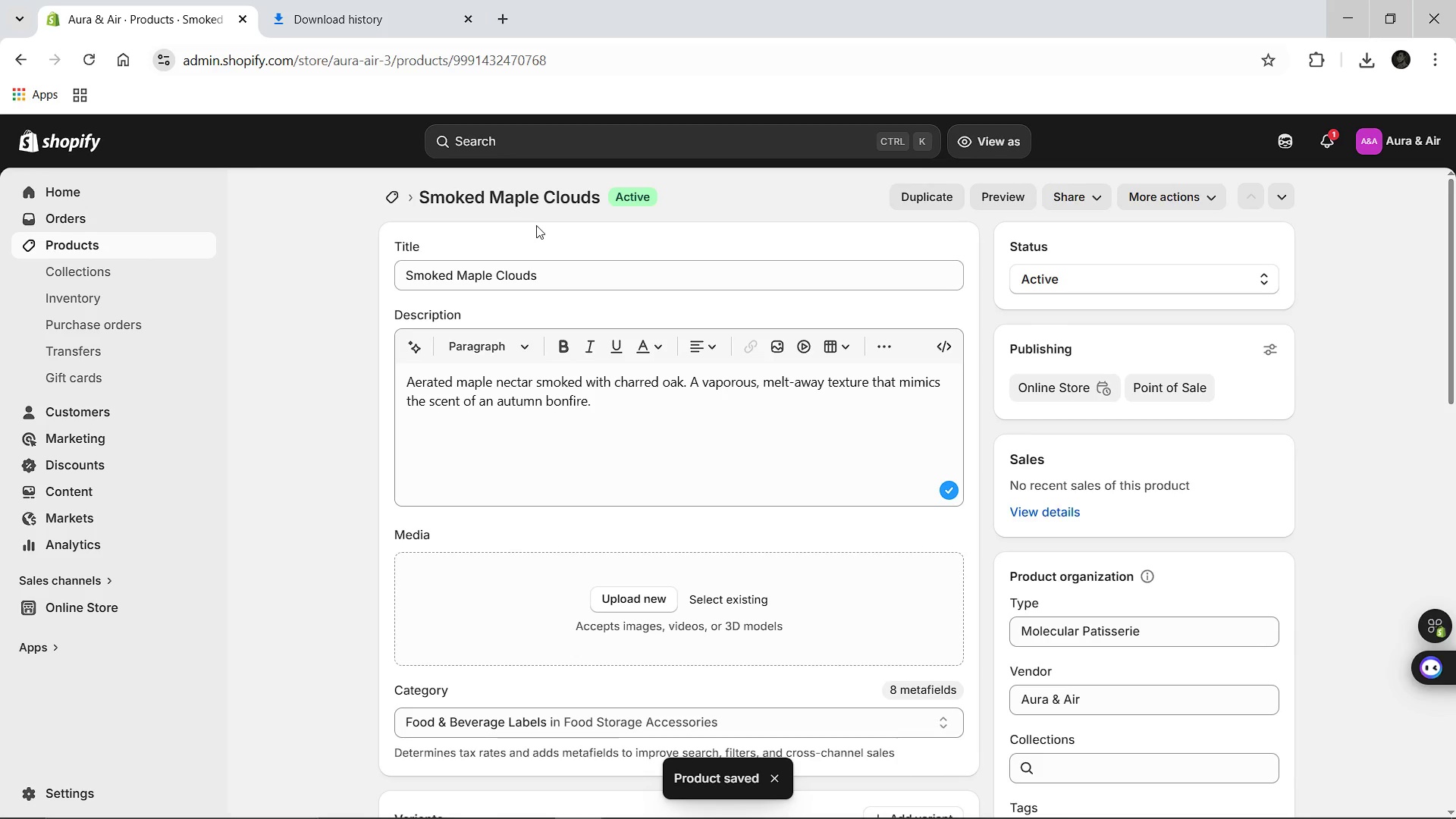 
wait(6.66)
 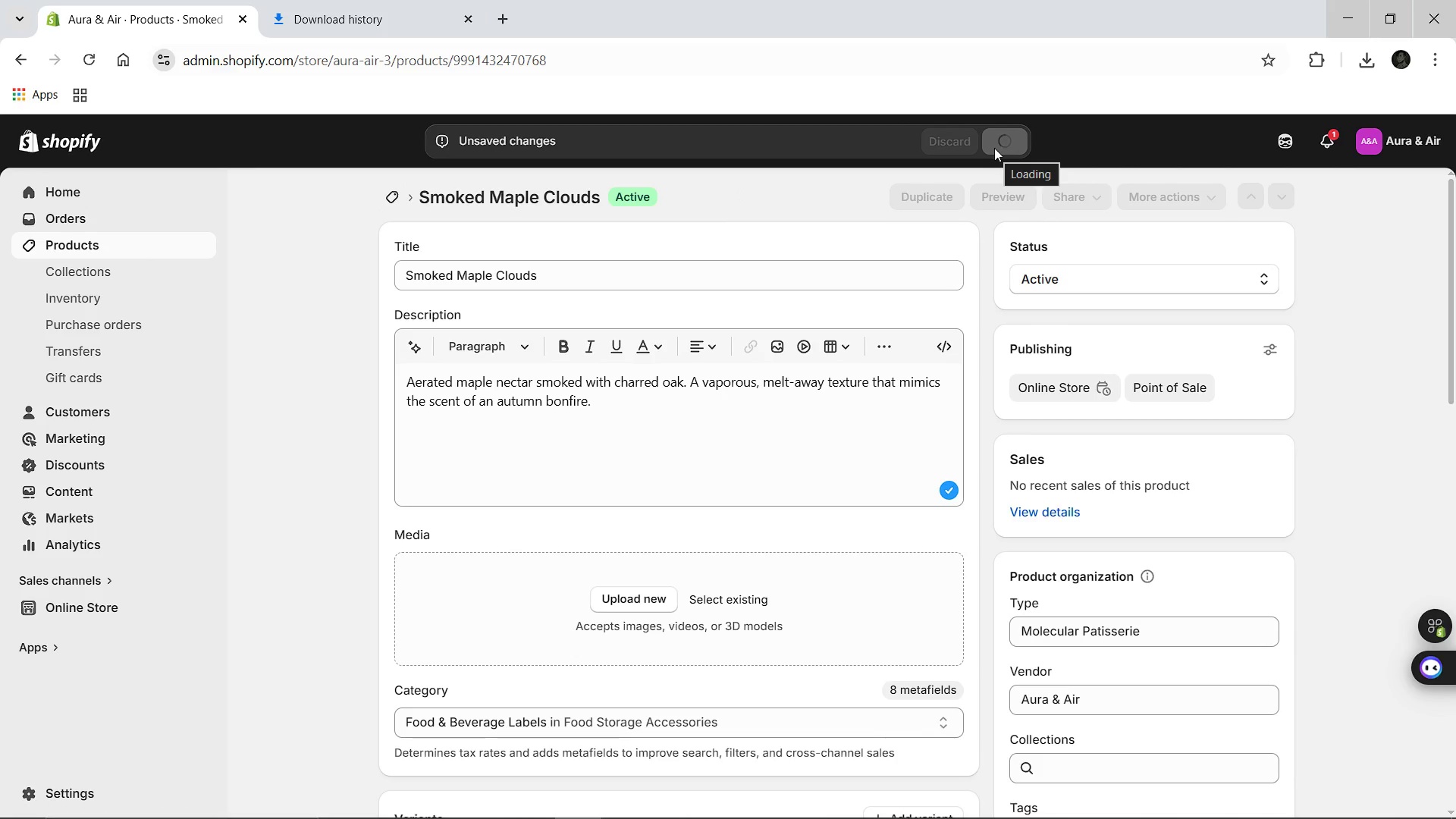 
left_click([394, 199])
 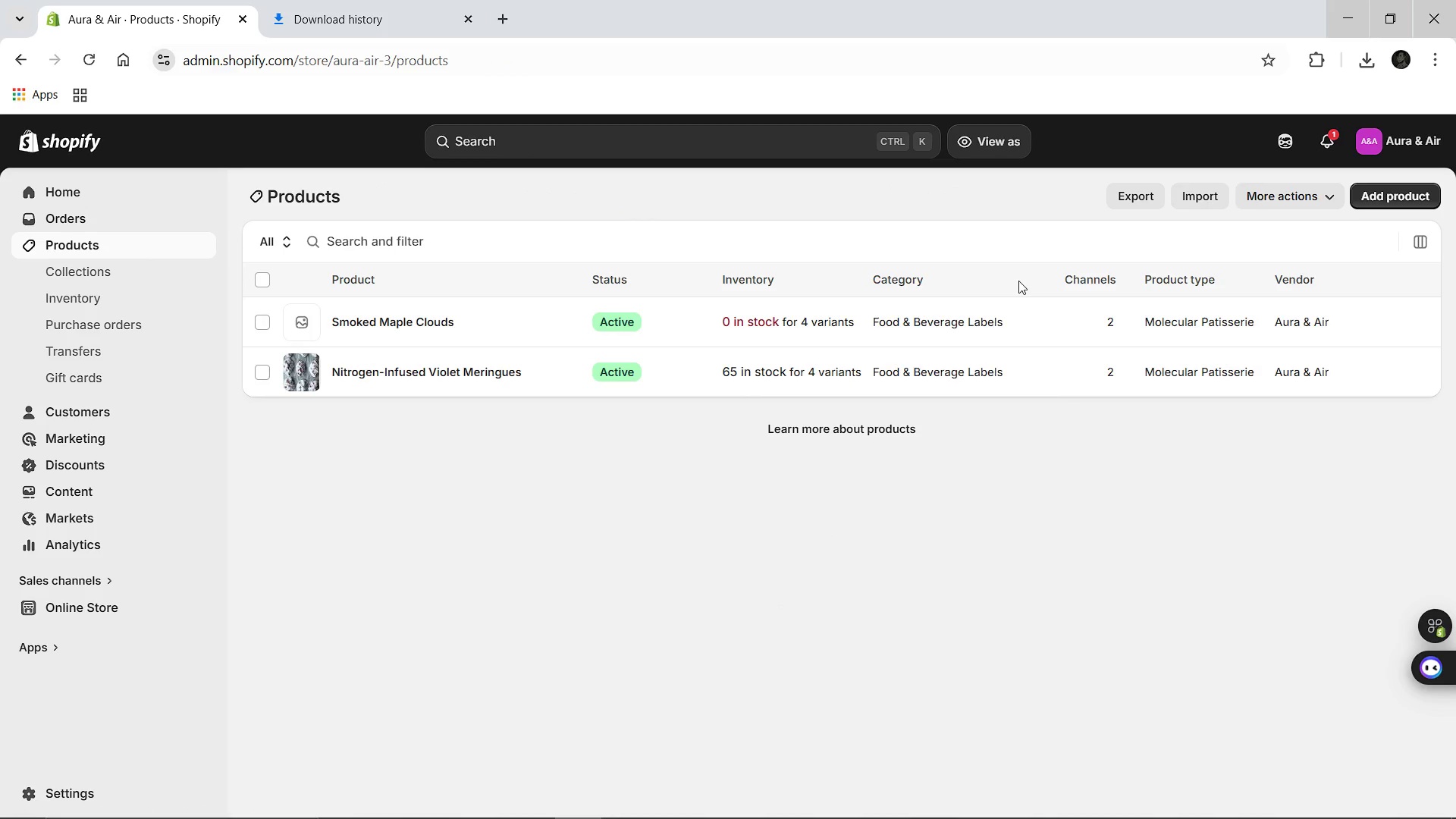 
wait(6.16)
 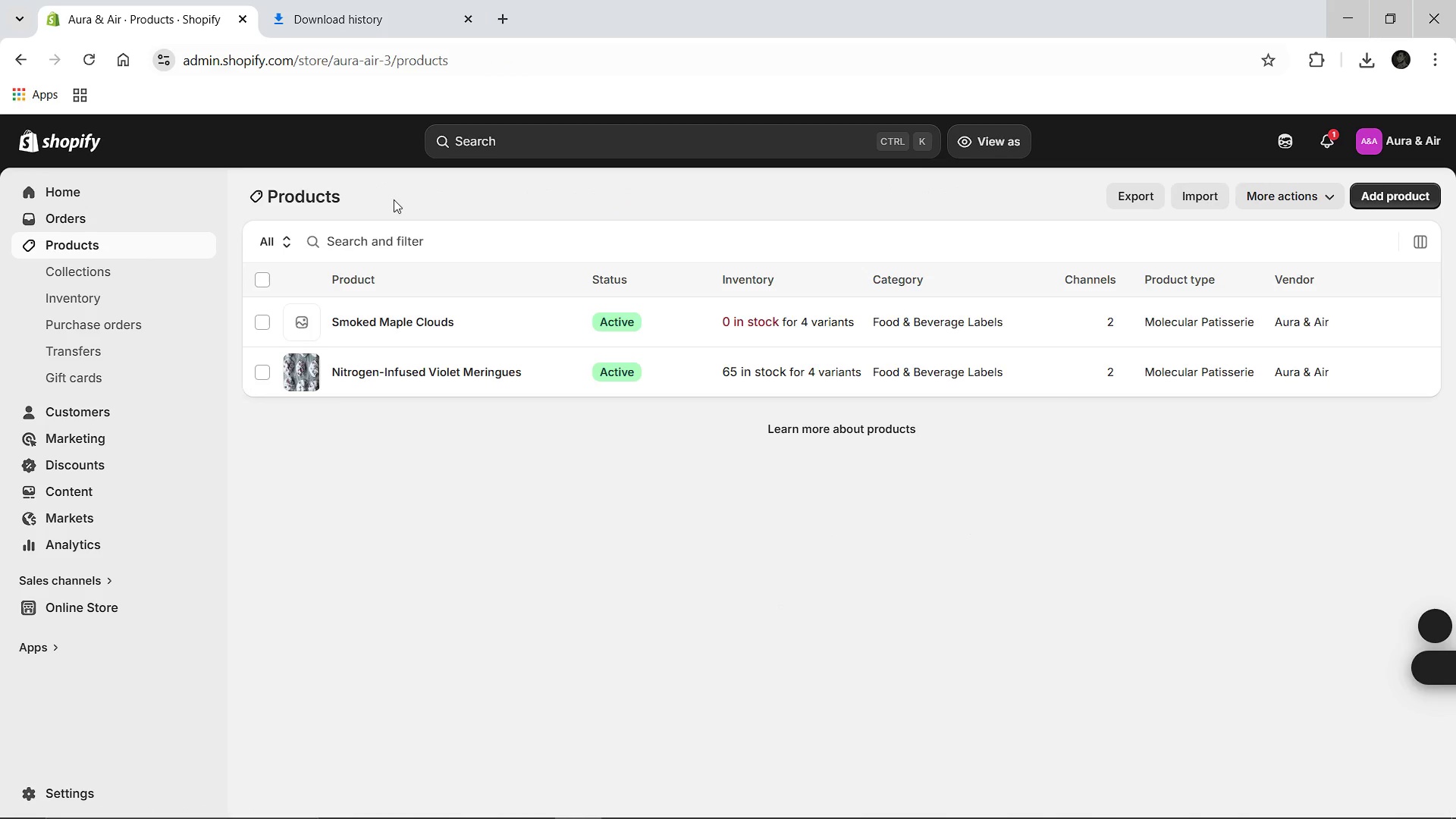 
left_click([1373, 193])
 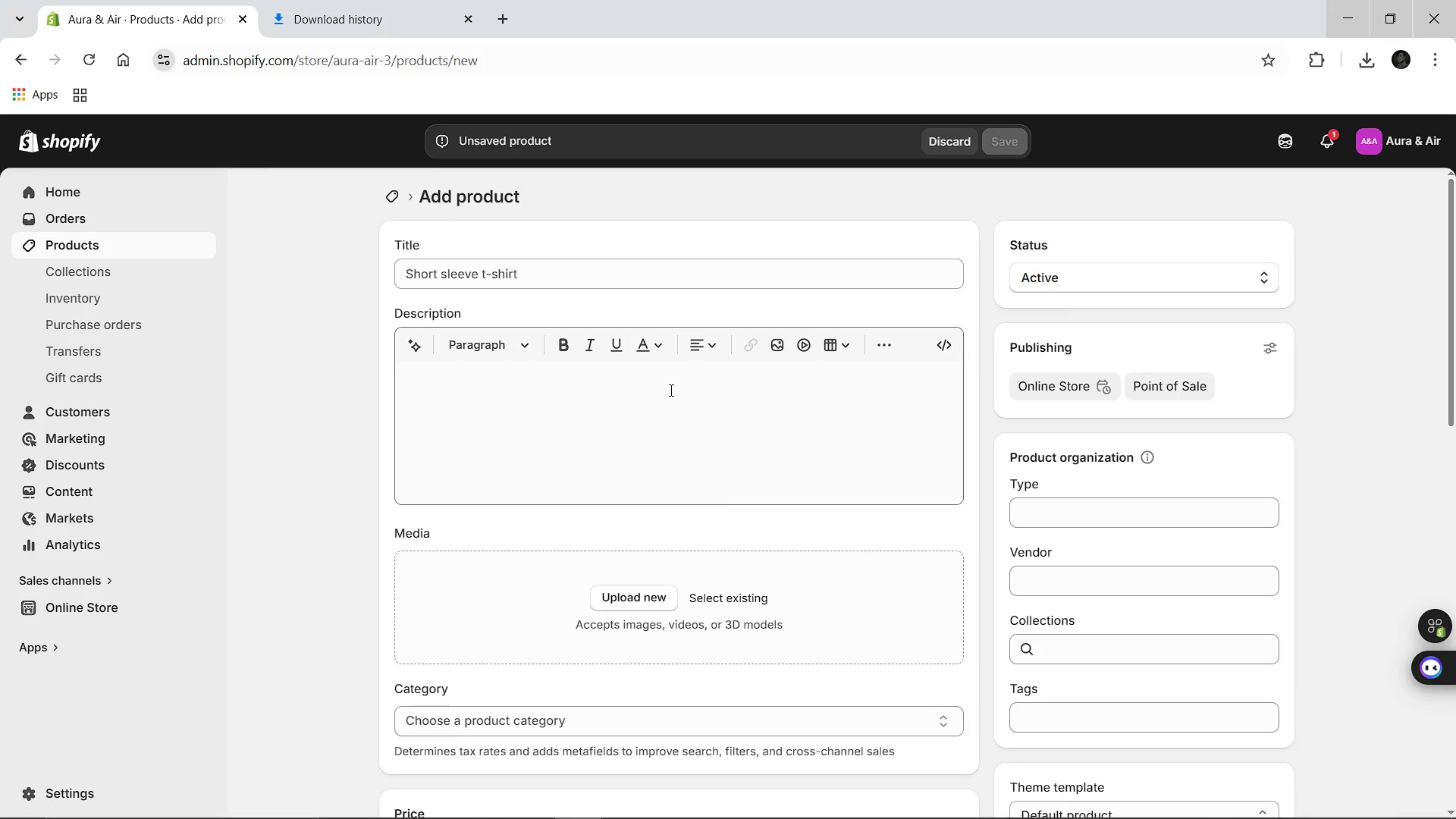 
wait(5.19)
 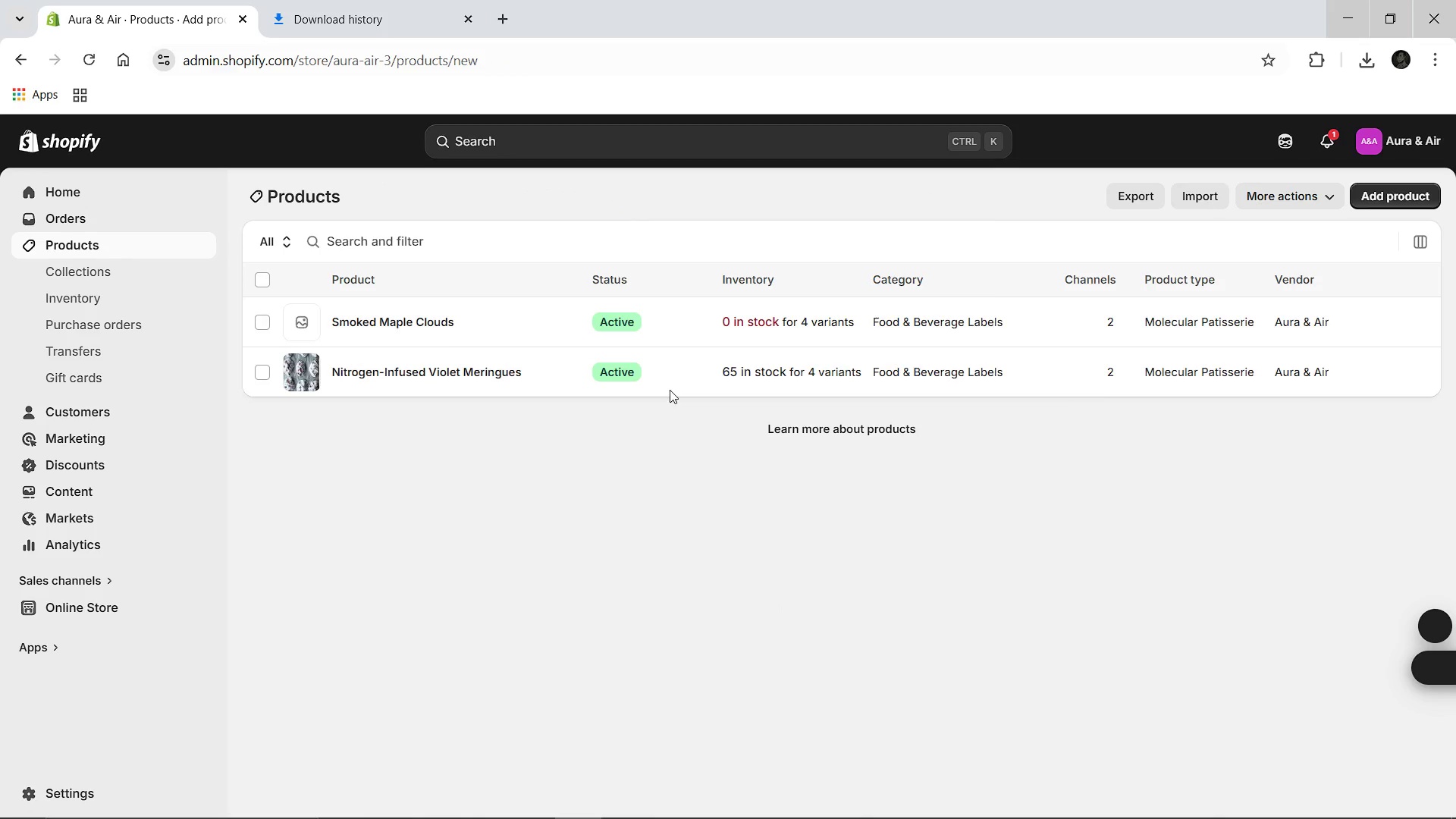 
left_click([460, 281])
 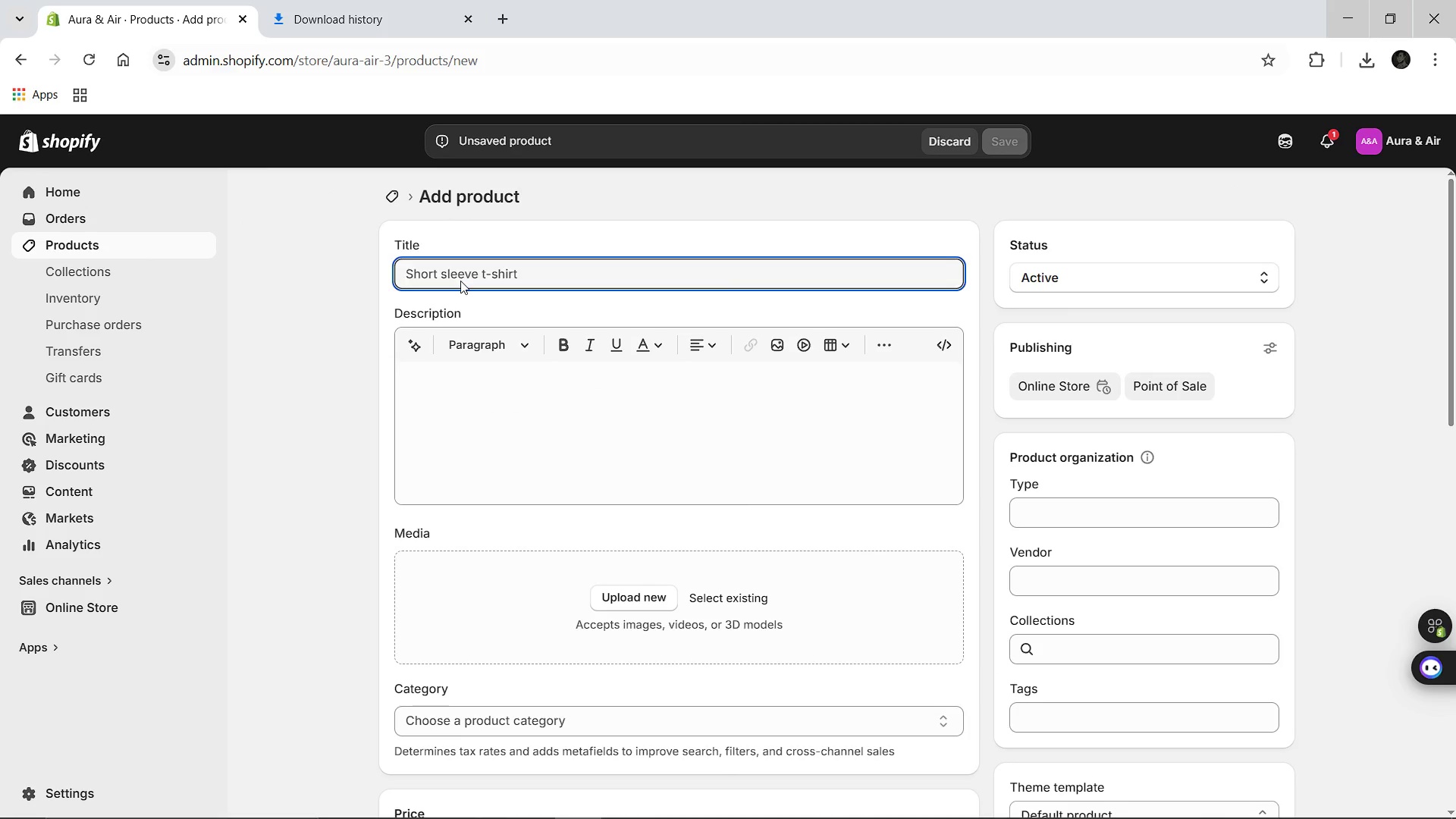 
type(Deconstructed Saffron Honeycomb)
 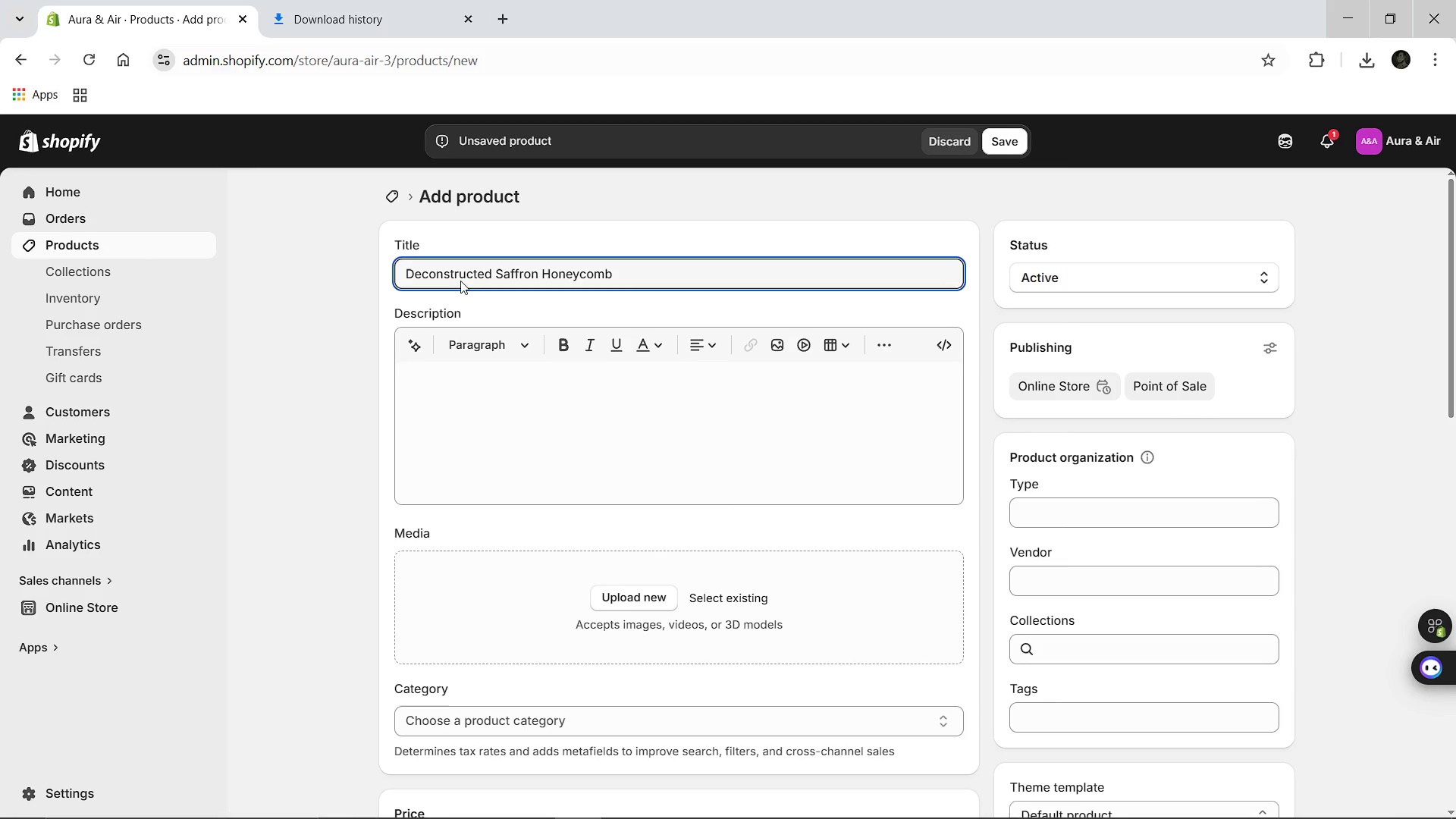 
left_click([483, 419])
 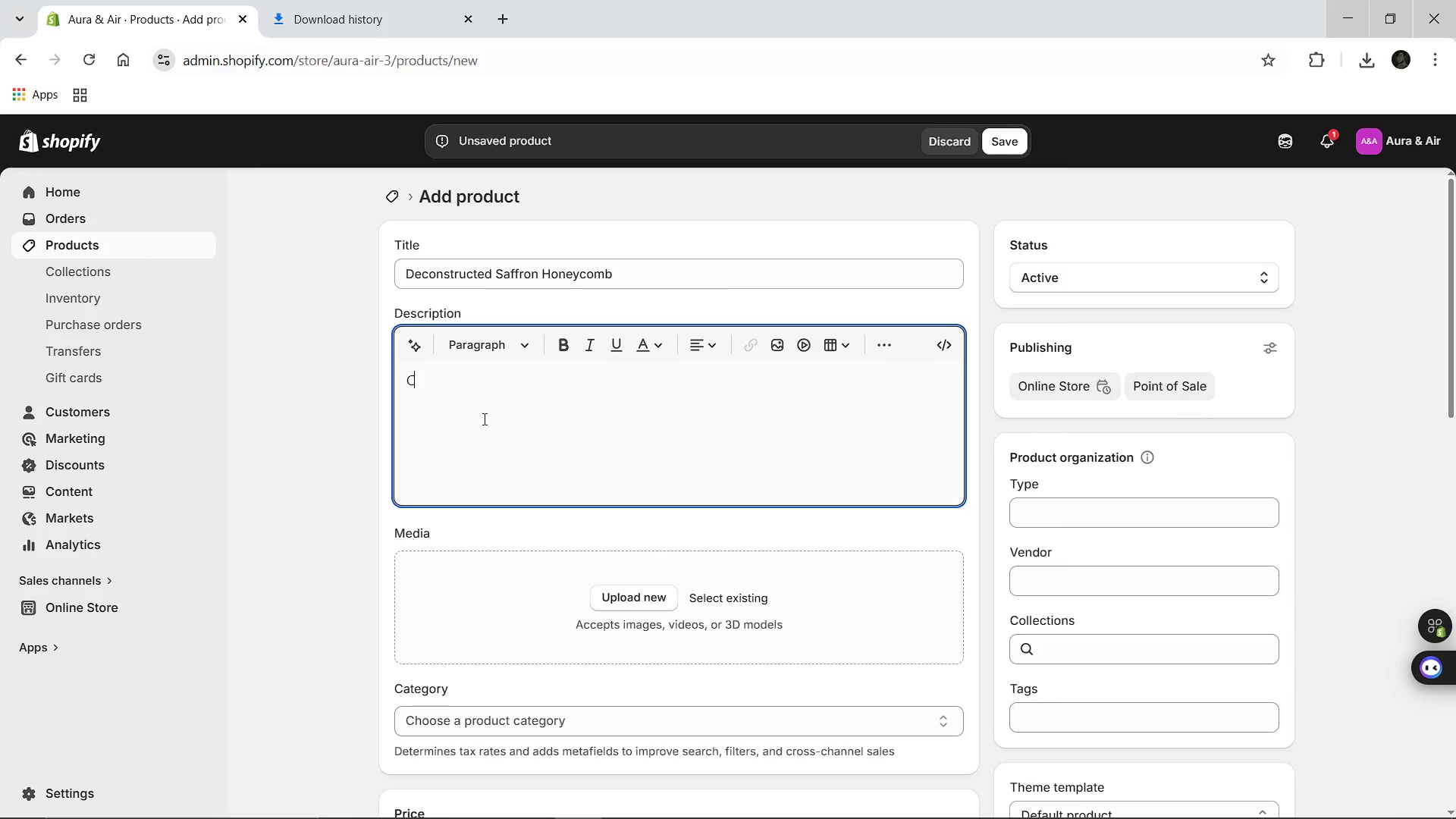 
type(Crystalline fragment )
key(Backspace)
type(s of wild-harvesetde)
key(Backspace)
key(Backspace)
type(w)
key(Backspace)
type(ed saff)
 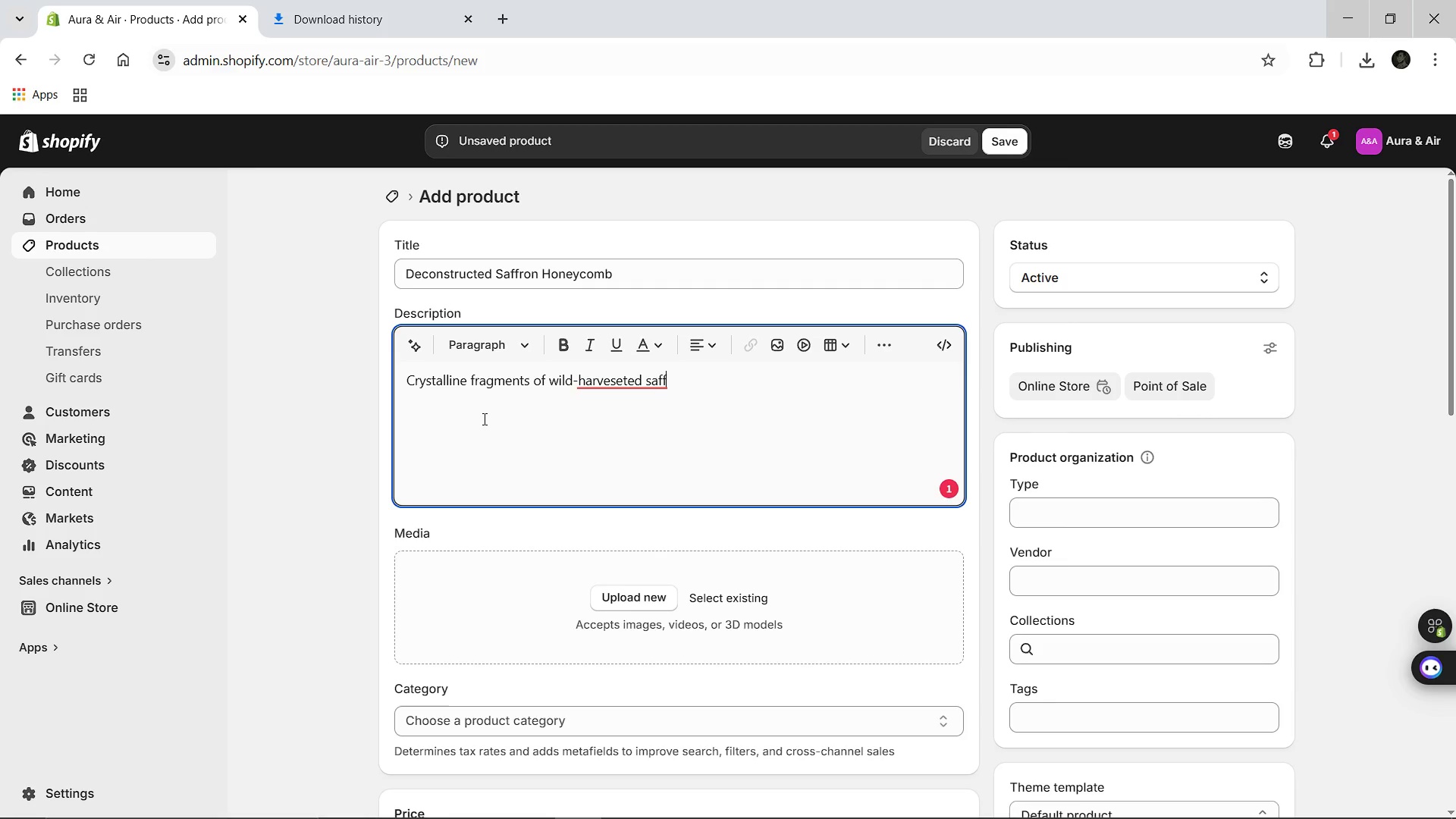 
type(ron )
key(Backspace)
type(h)
key(Backspace)
type( honey, granished with 24K gold leafe for a brittlee )
 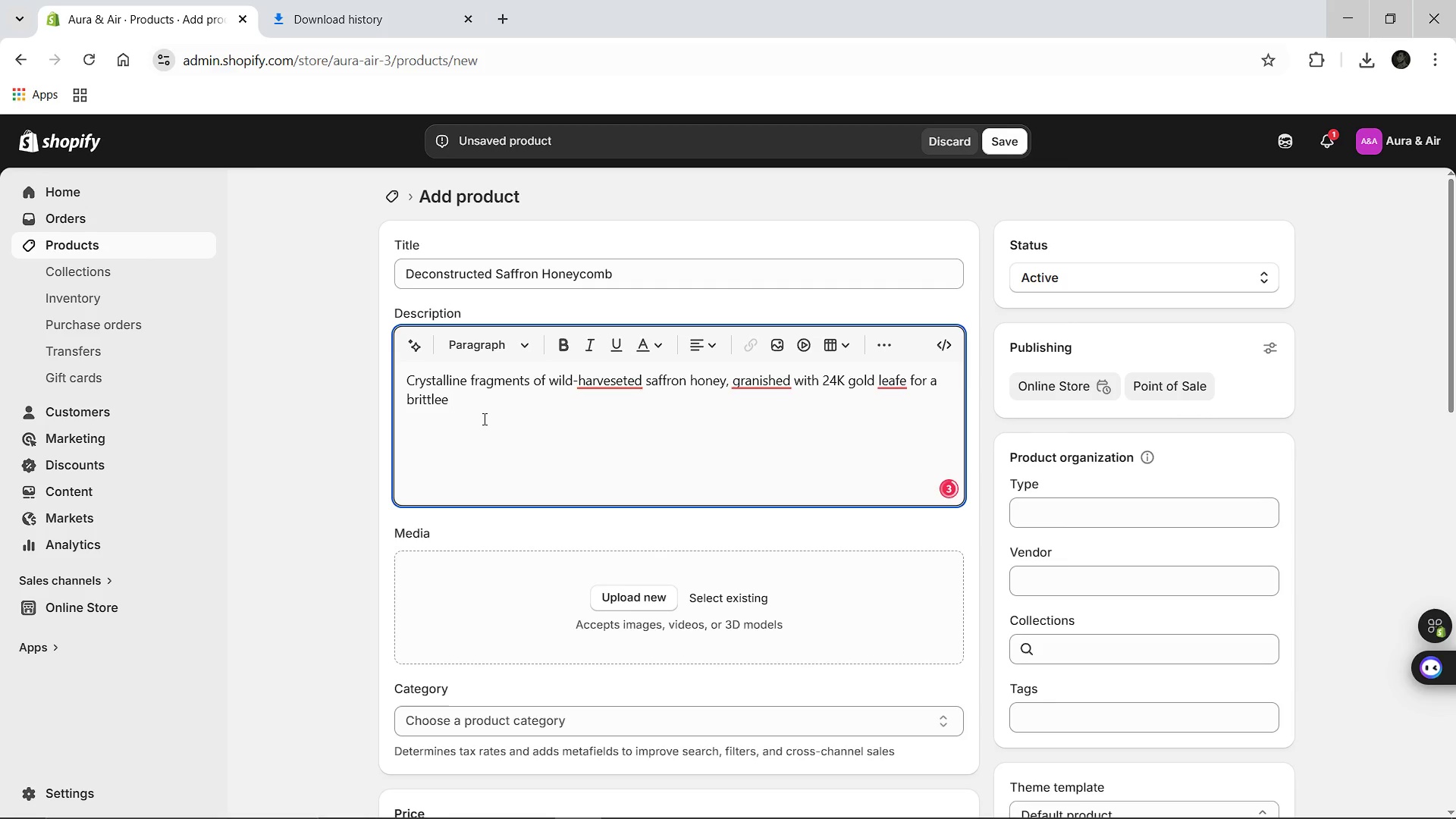 
key(Backspace)
key(Backspace)
type(, lux)
 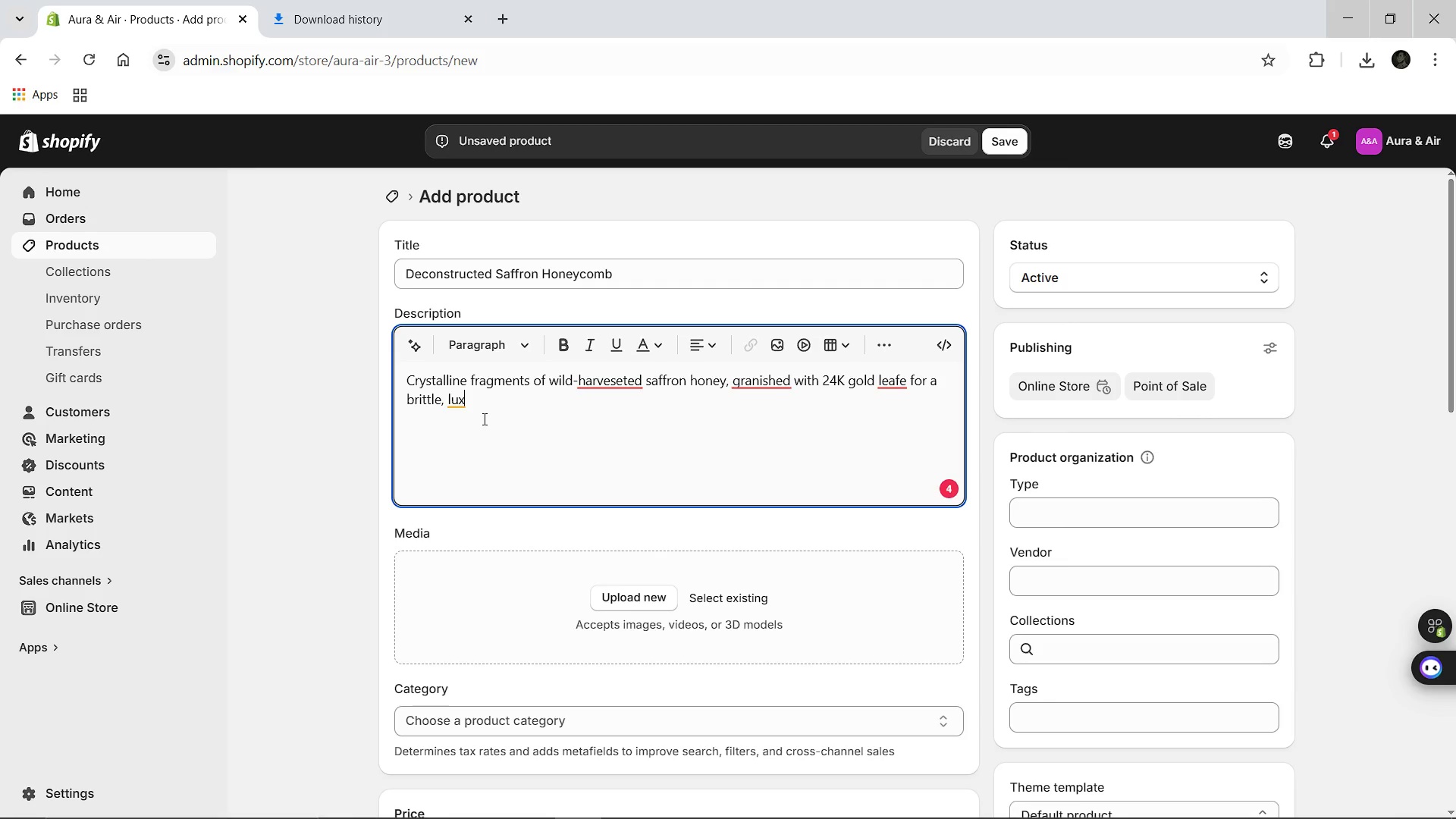 
type(urious snap that yild)
key(Backspace)
type(elds to a floral )
key(Backspace)
type(, resinuo)
key(Backspace)
key(Backspace)
key(Backspace)
type(nous fii)
key(Backspace)
type(nish. A masterpiece of texture and light)
 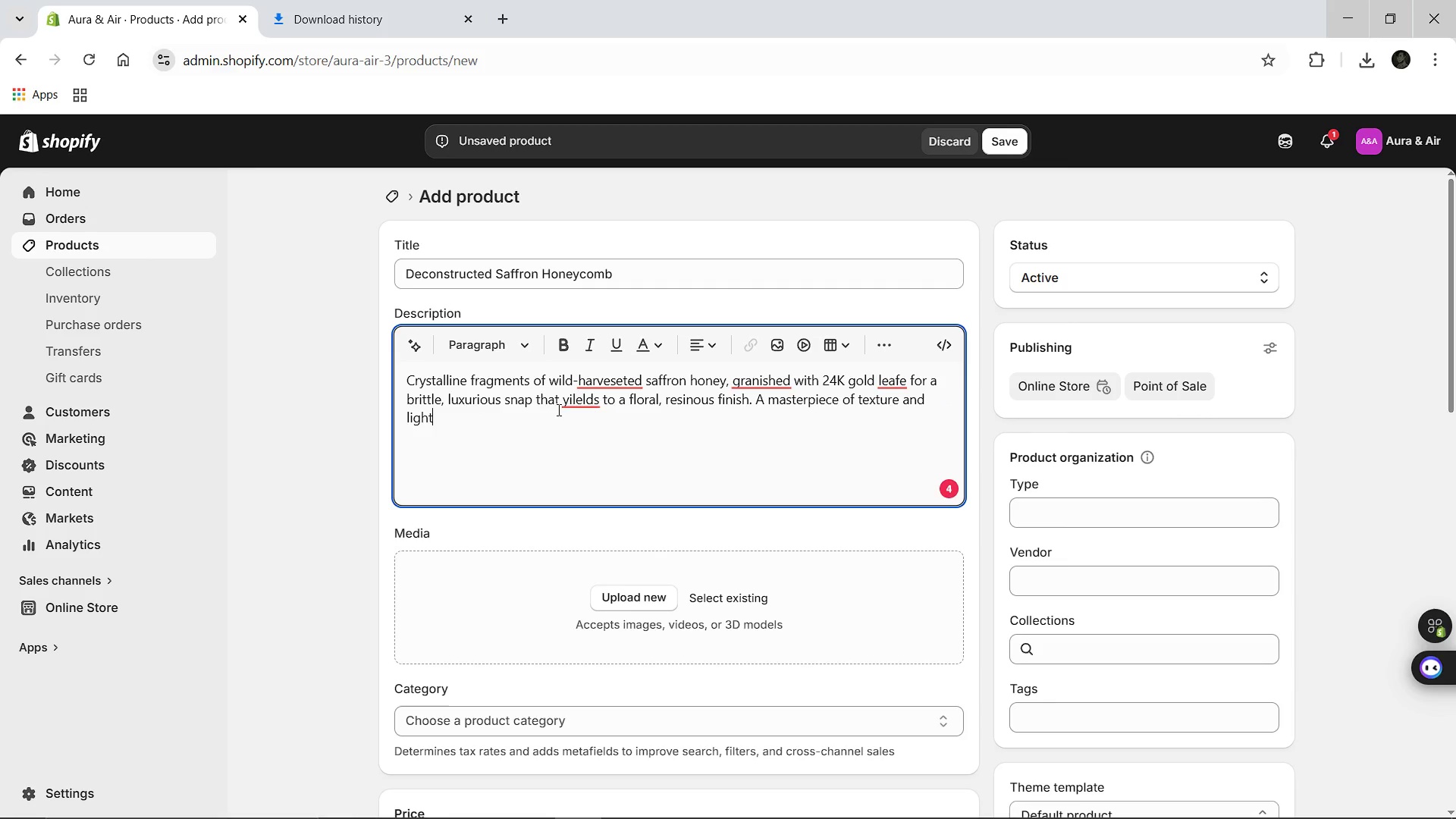 
left_click([570, 404])
 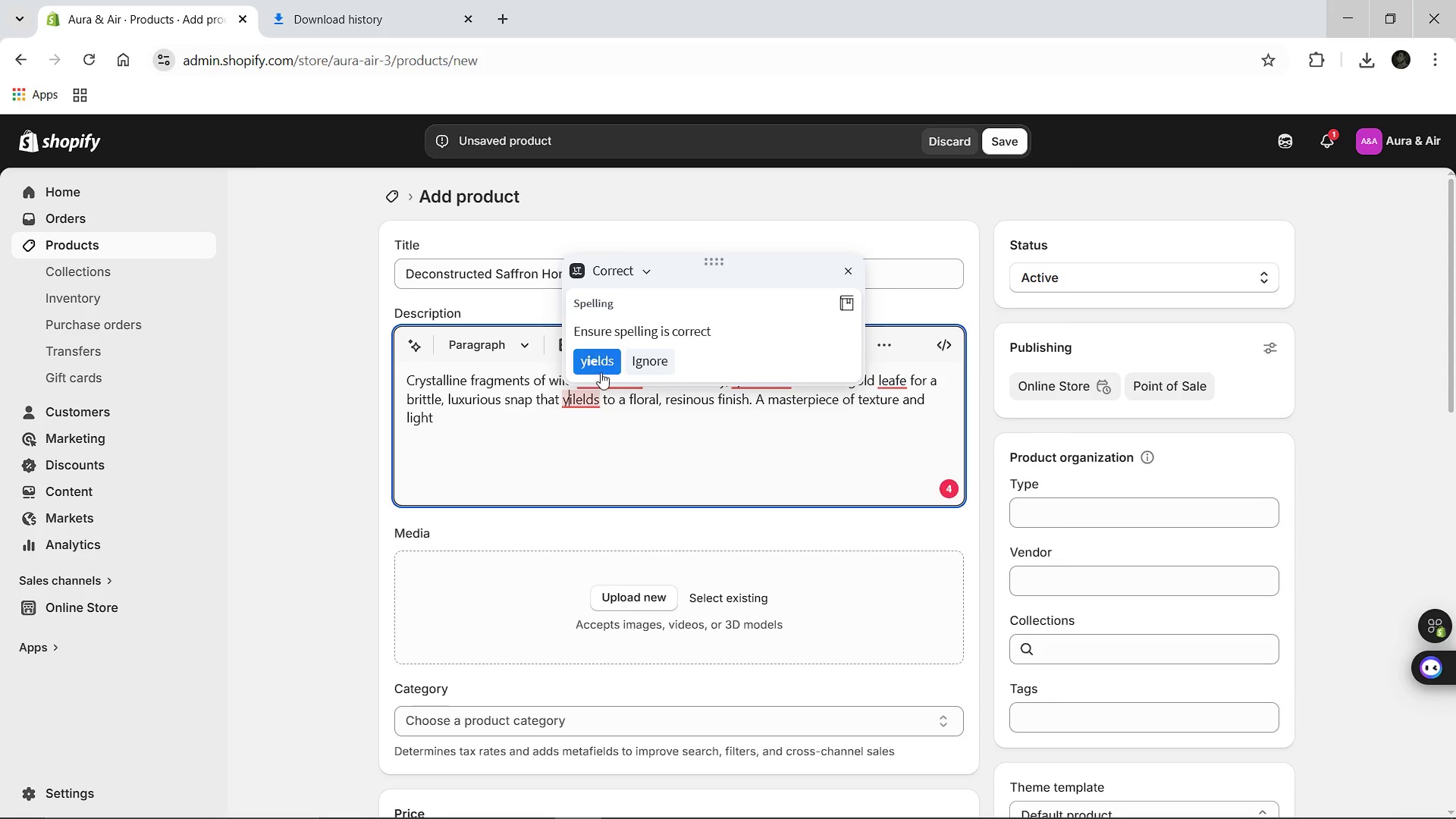 
left_click([601, 372])
 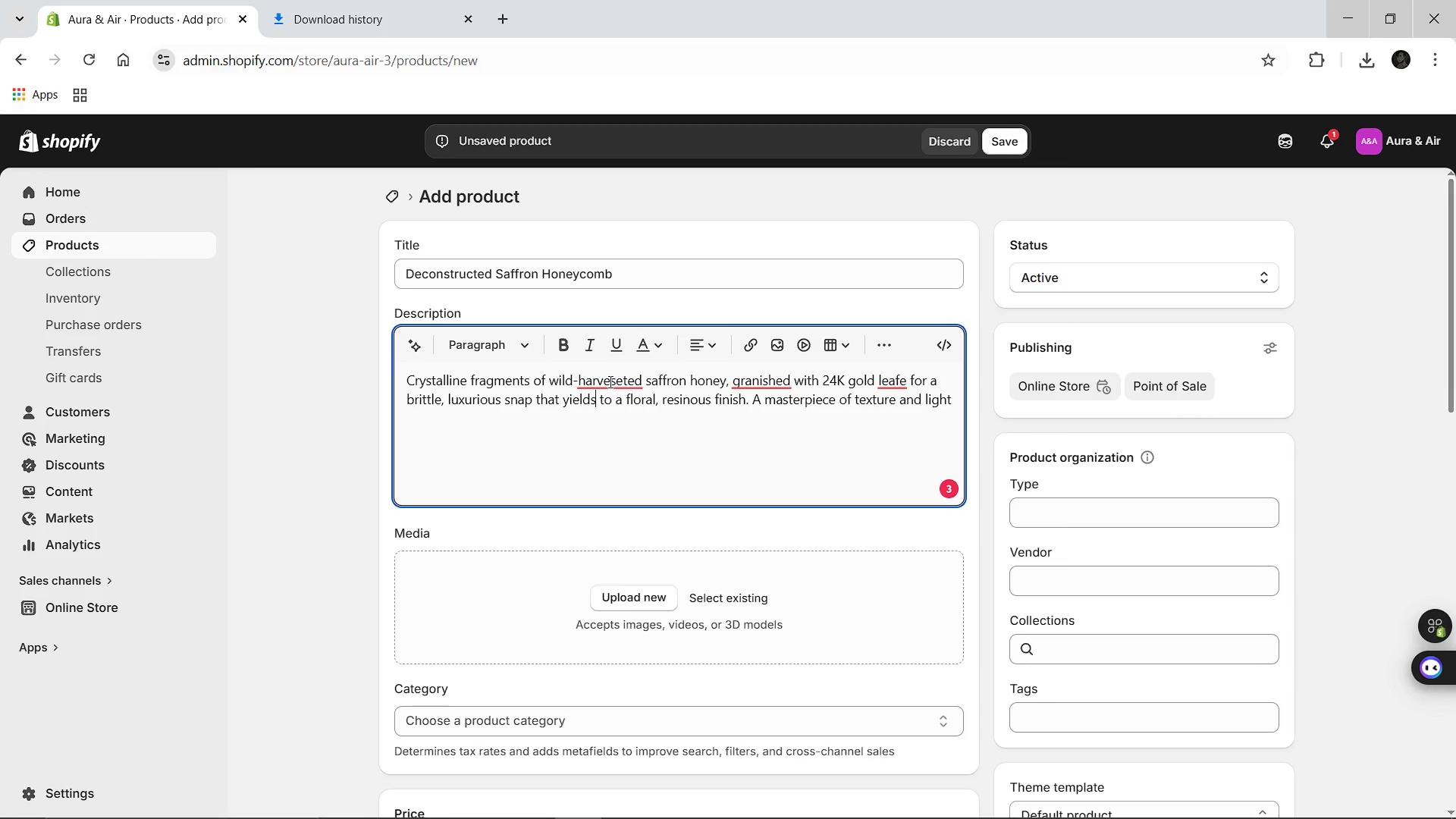 
left_click([610, 381])
 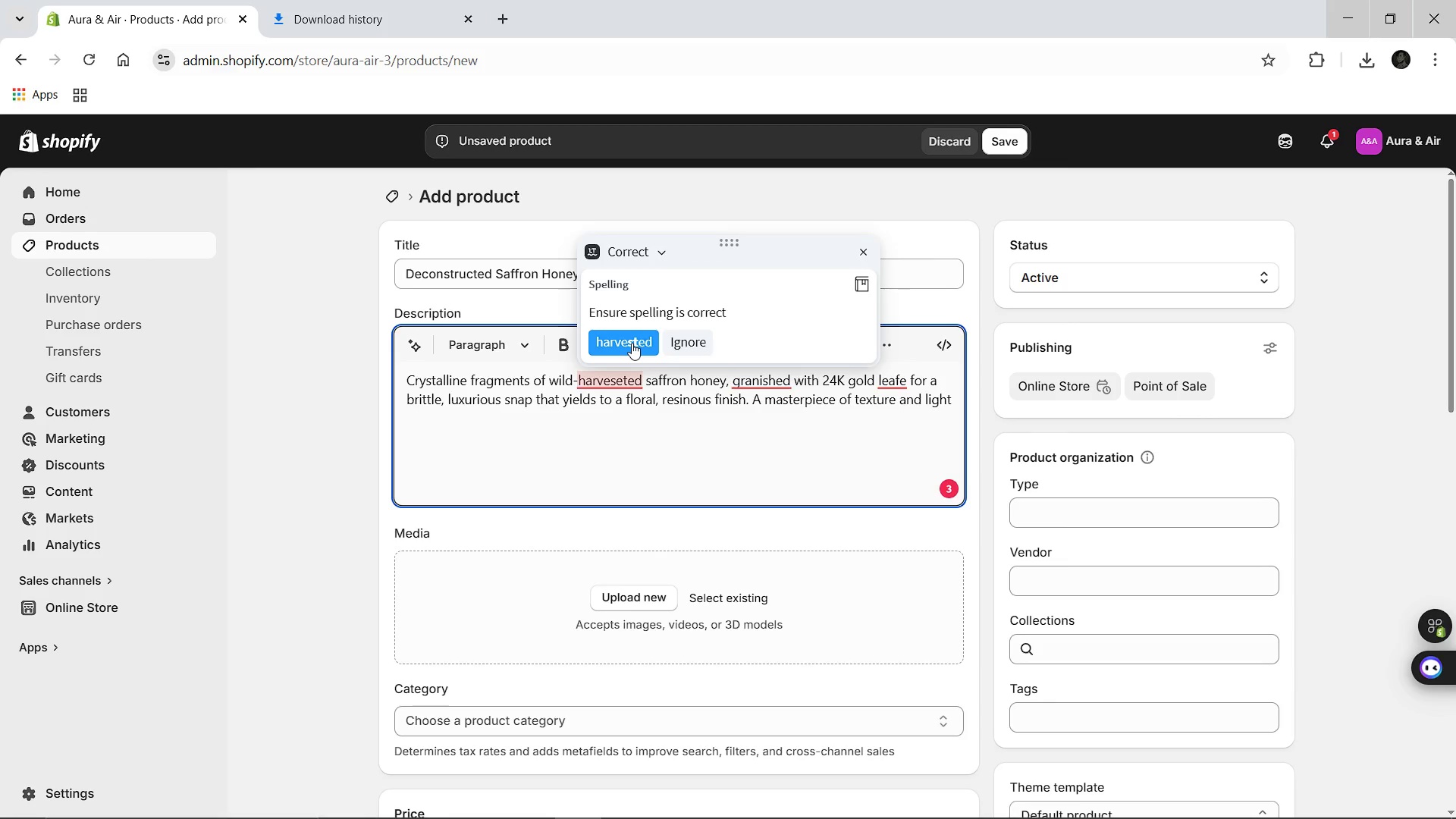 
left_click([632, 341])
 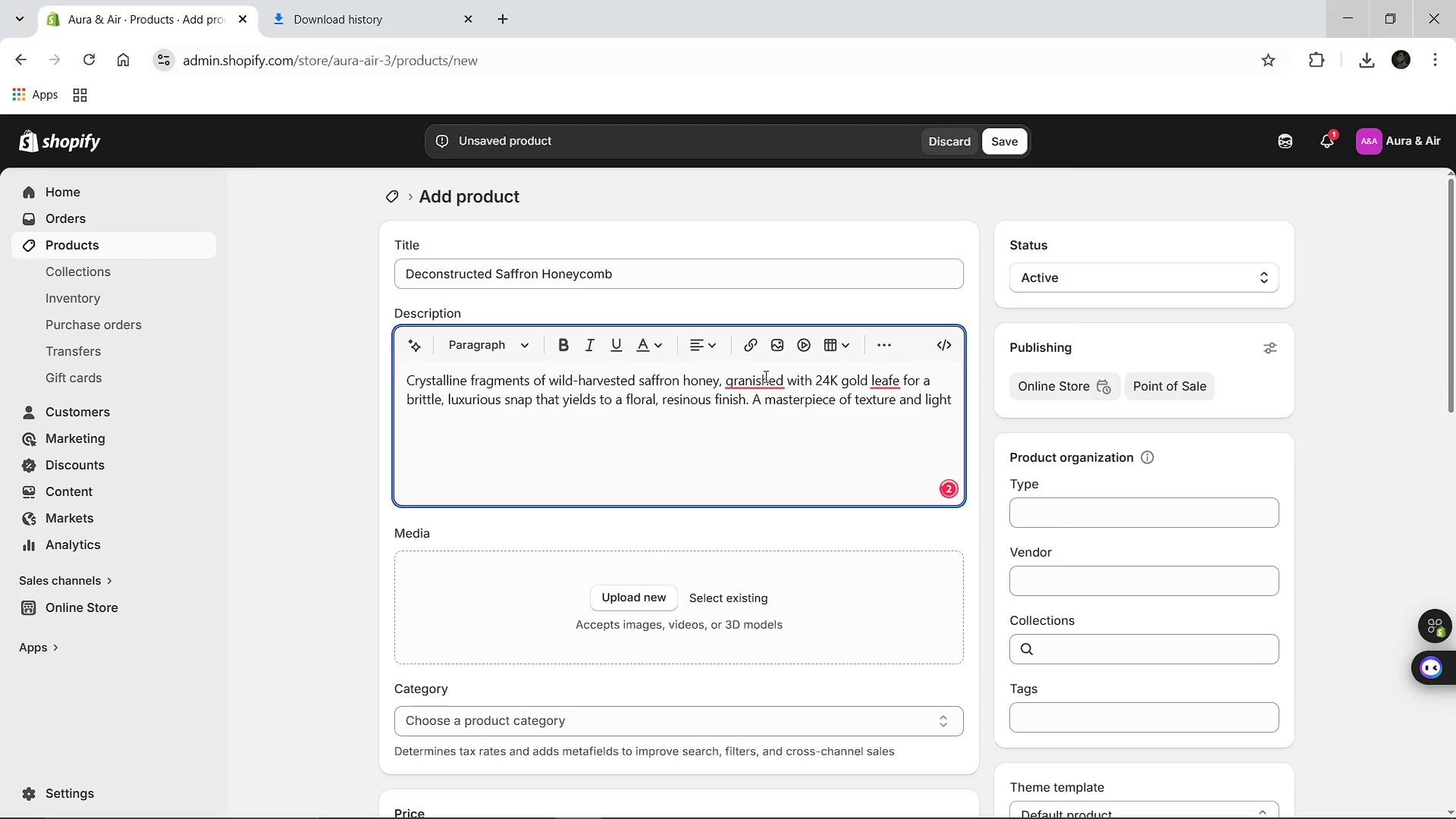 
left_click([764, 376])
 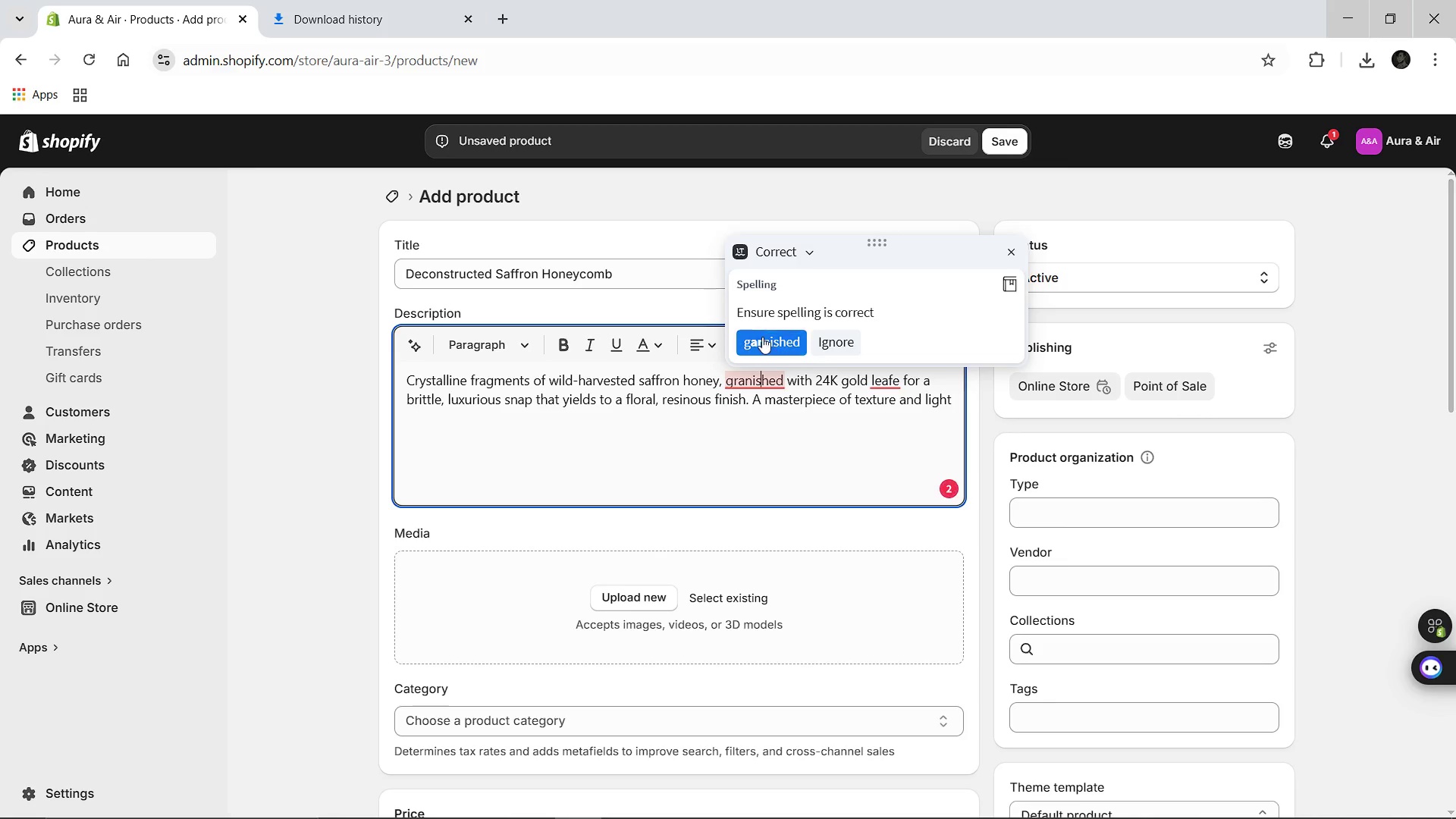 
left_click([762, 337])
 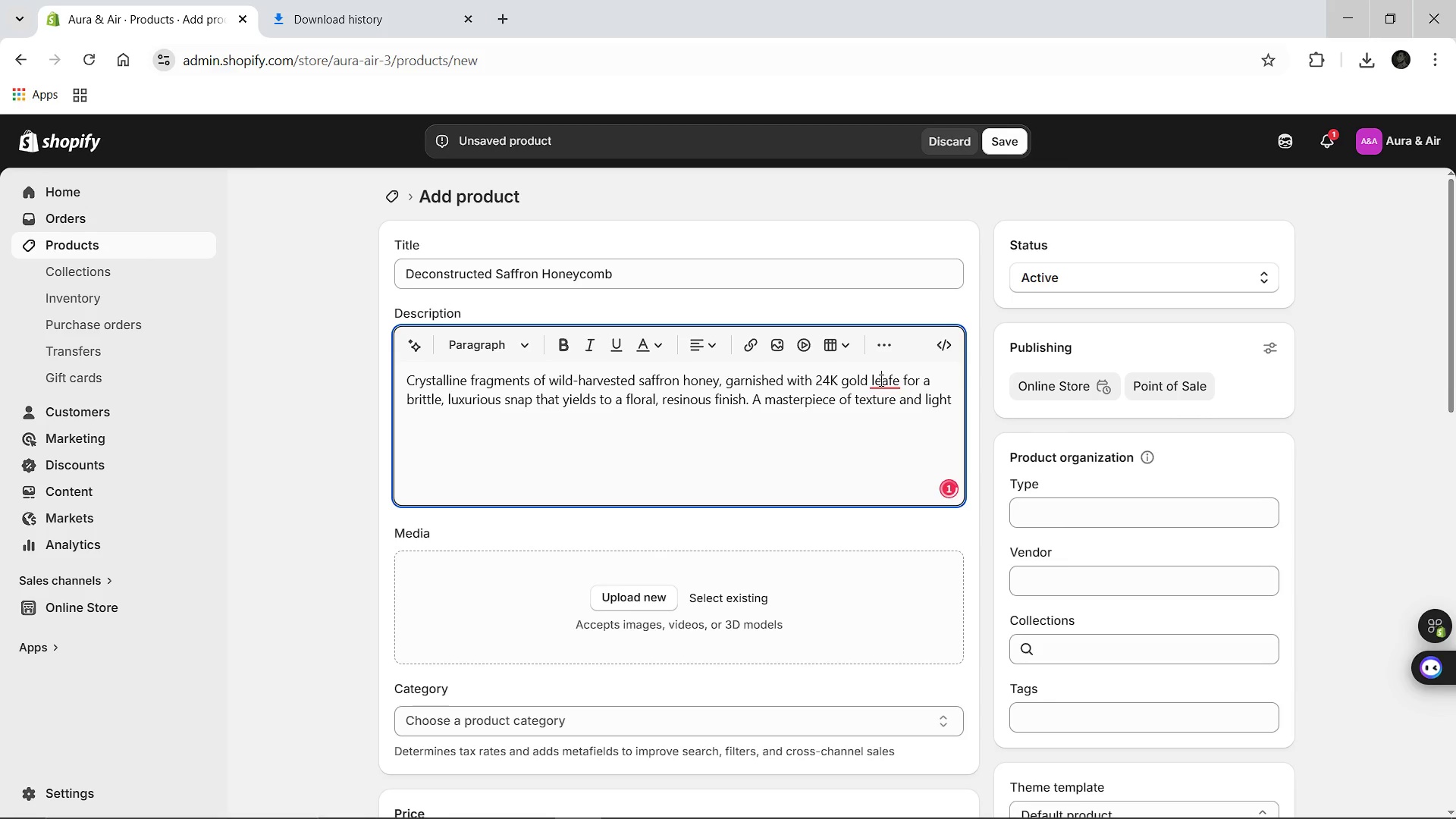 
left_click([880, 380])
 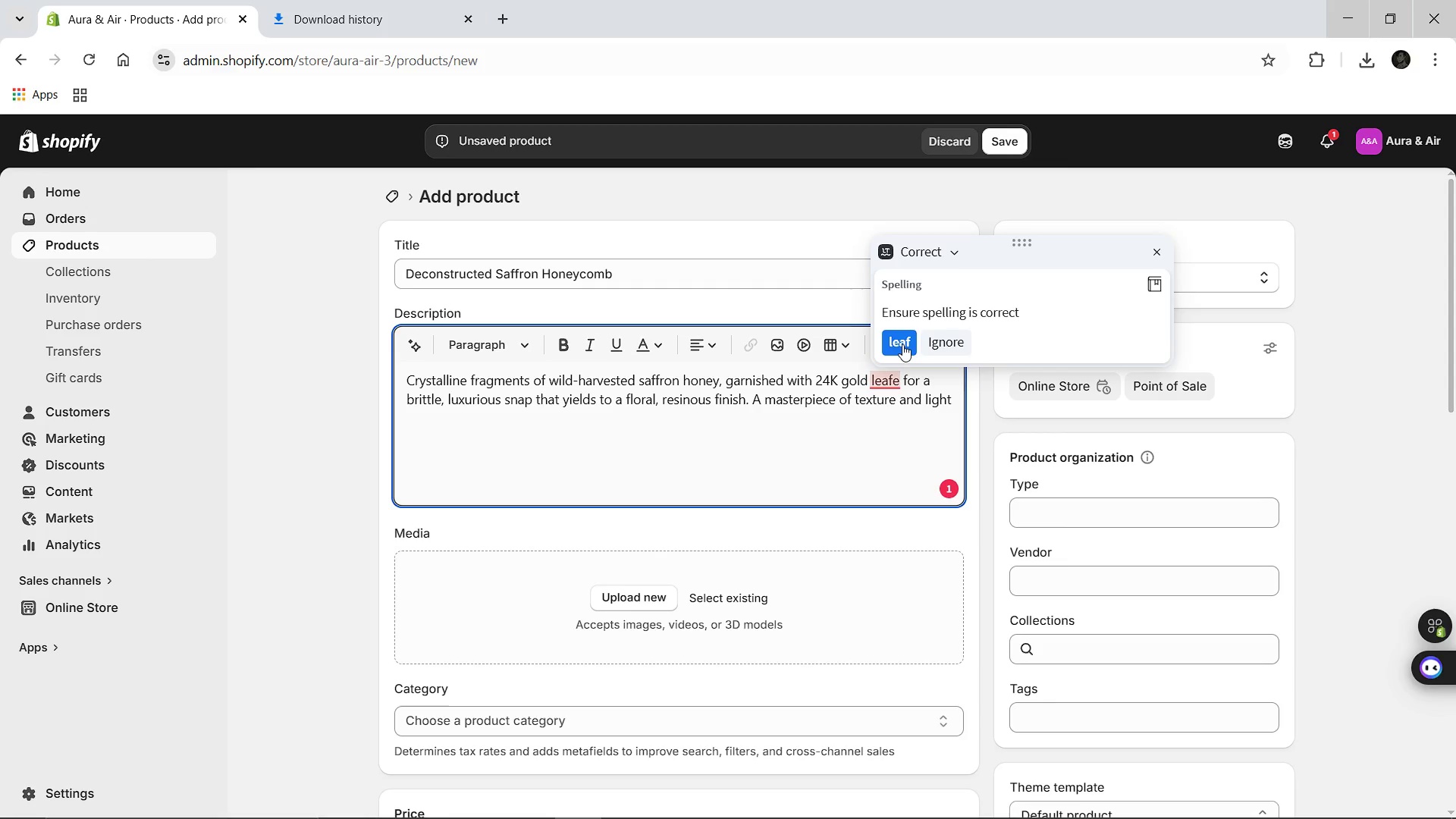 
left_click([902, 344])
 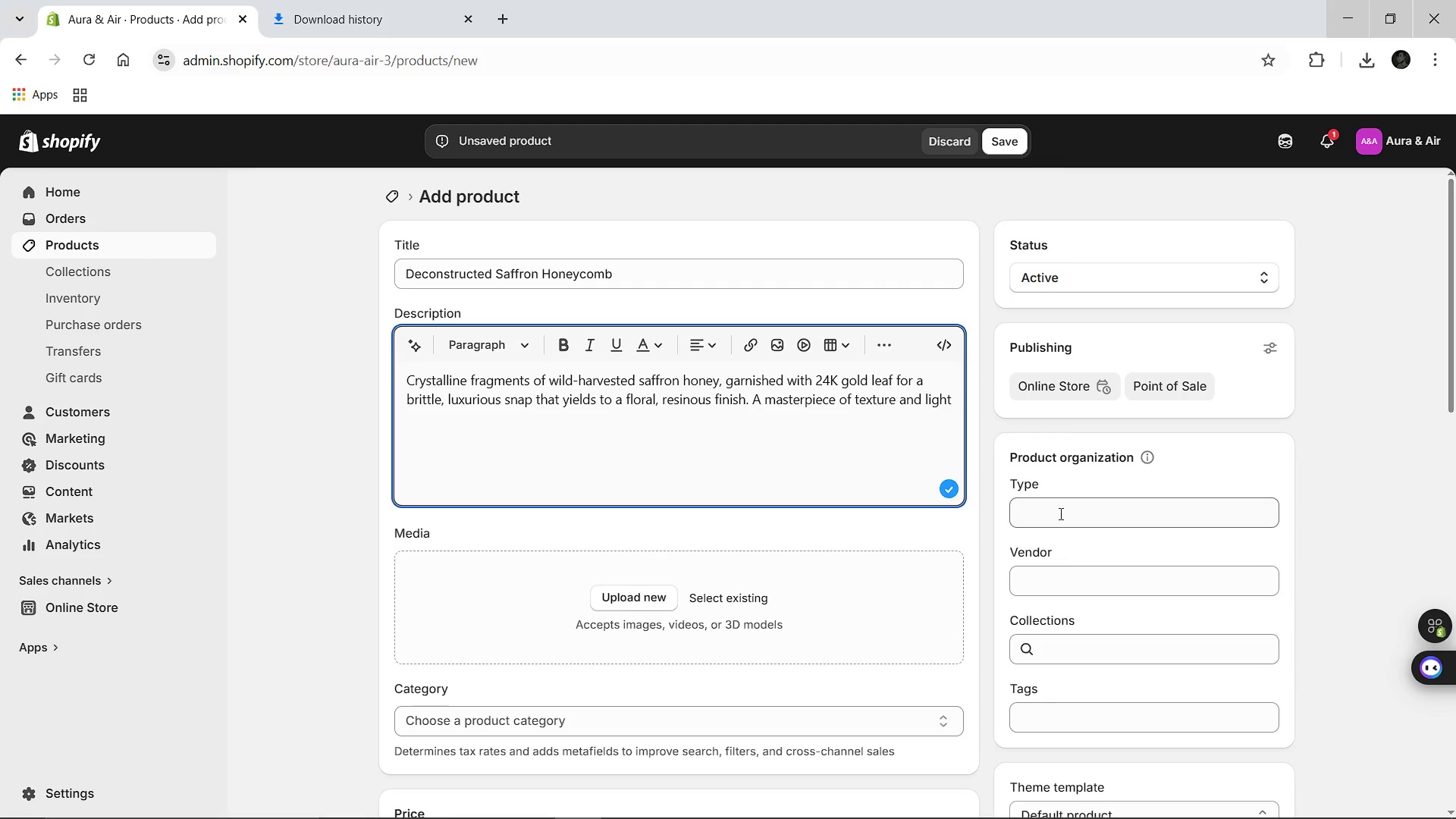 
wait(9.22)
 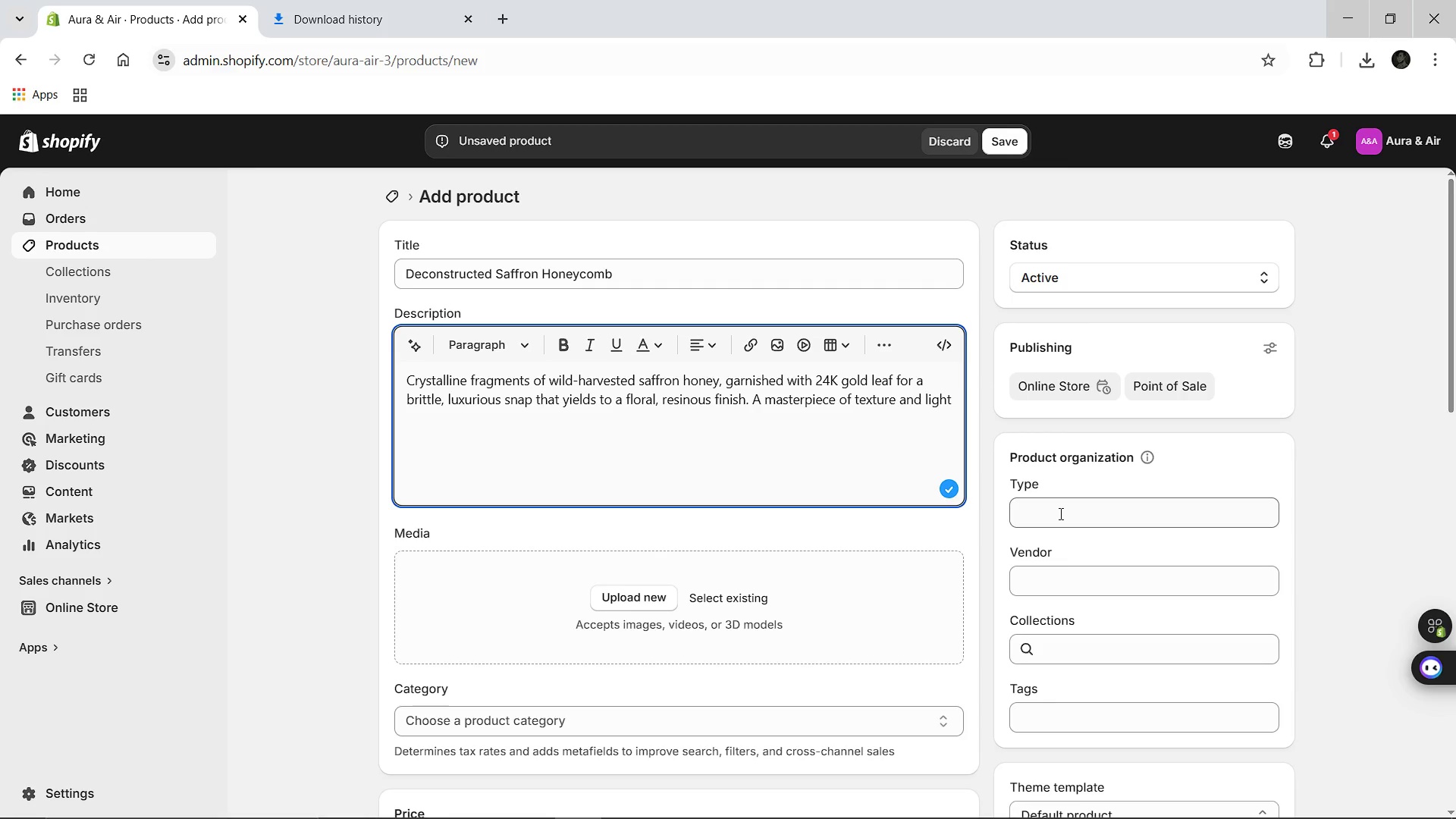 
left_click([1042, 676])
 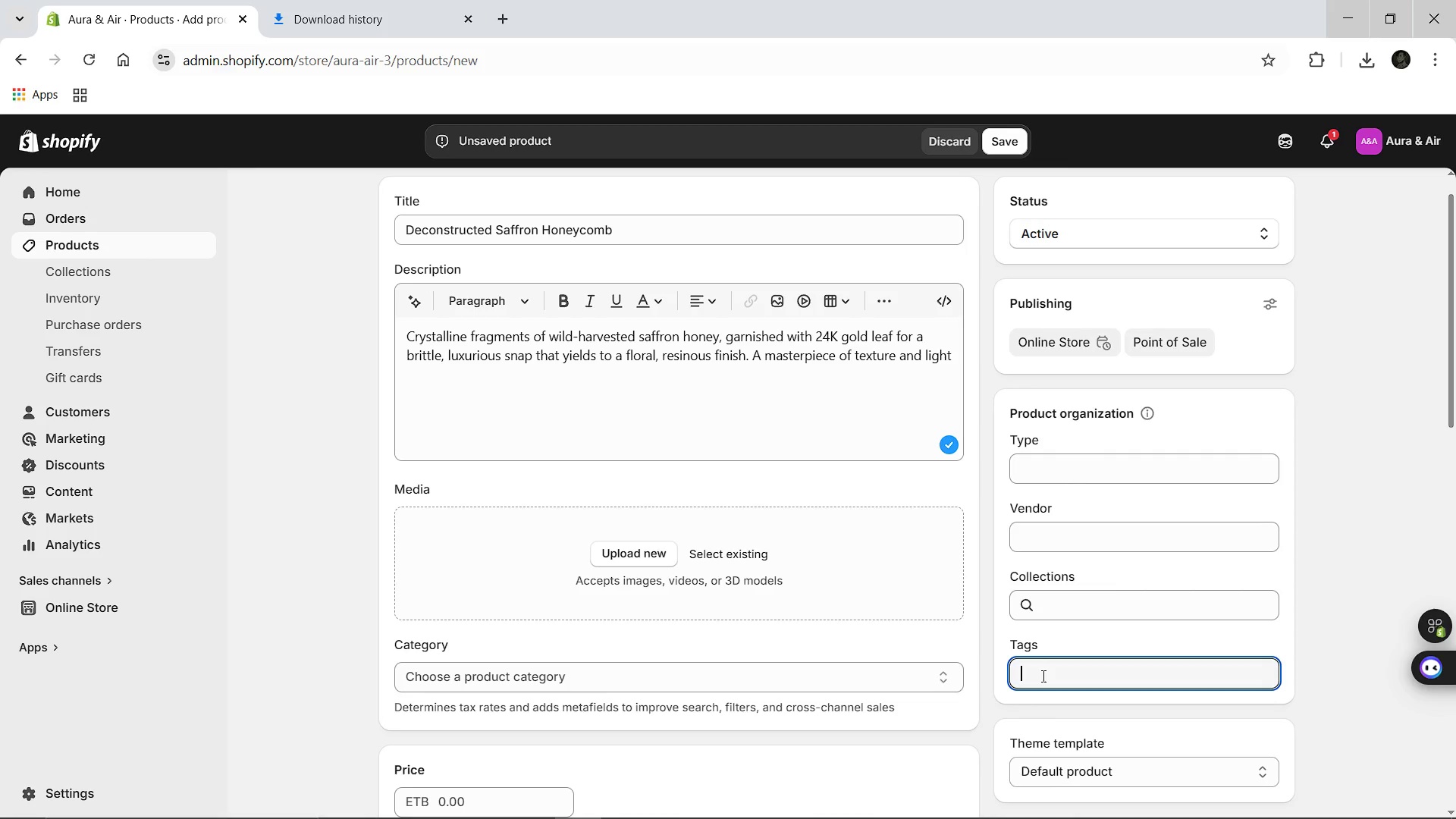 
hold_key(key=ShiftLeft, duration=0.72)
 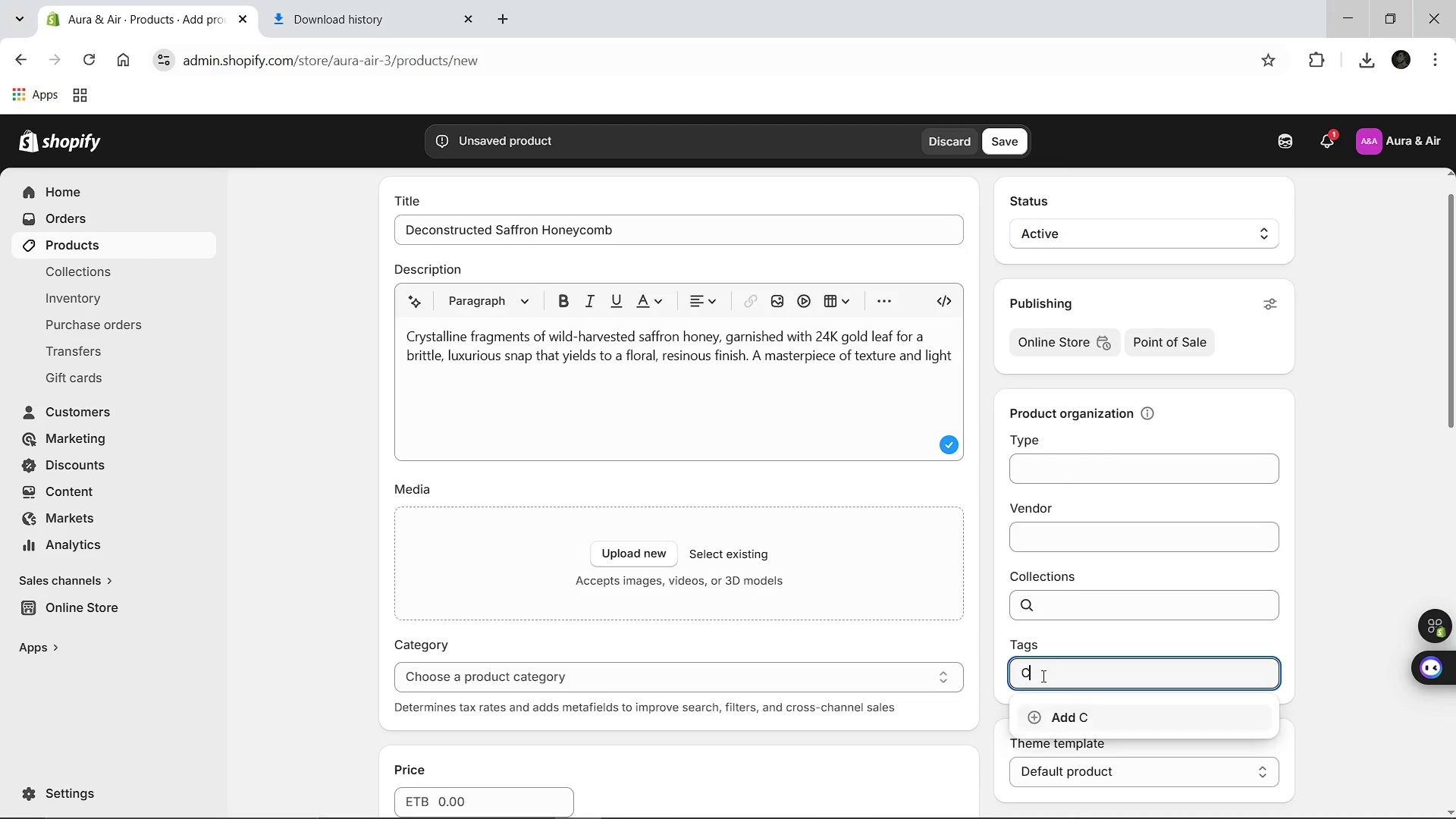 
type(Crisp)
 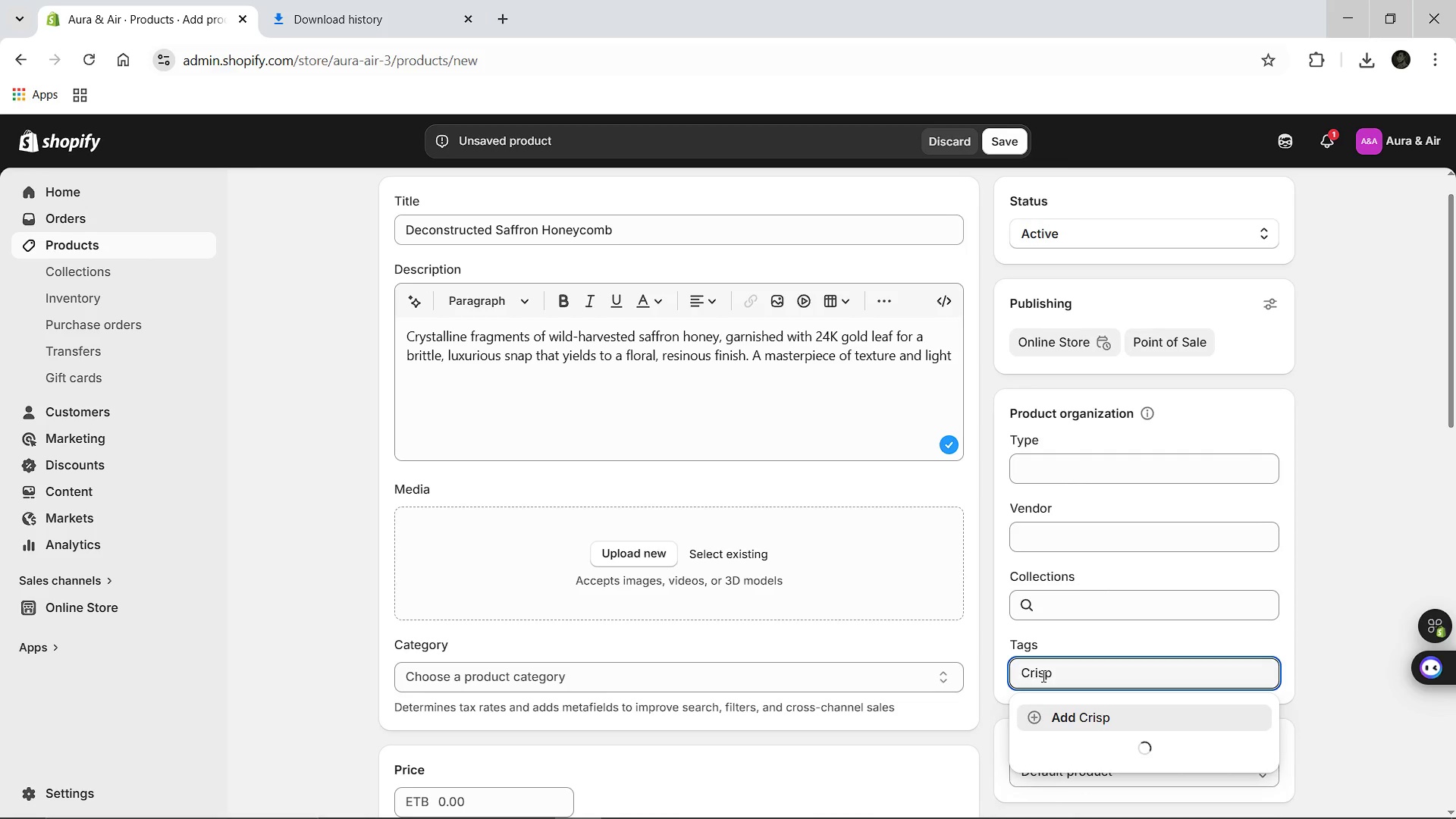 
key(Enter)
 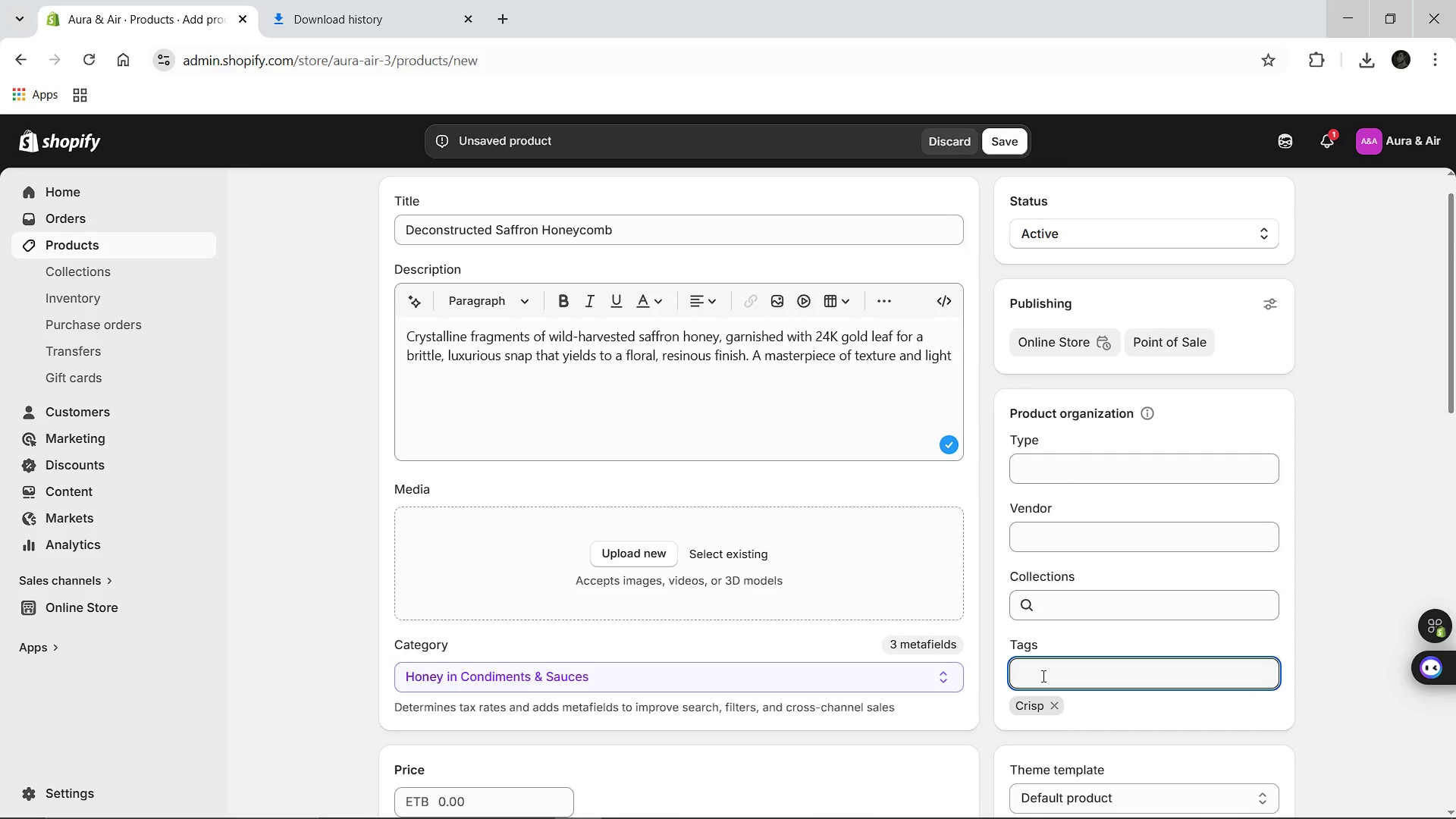 
type(Celebration)
 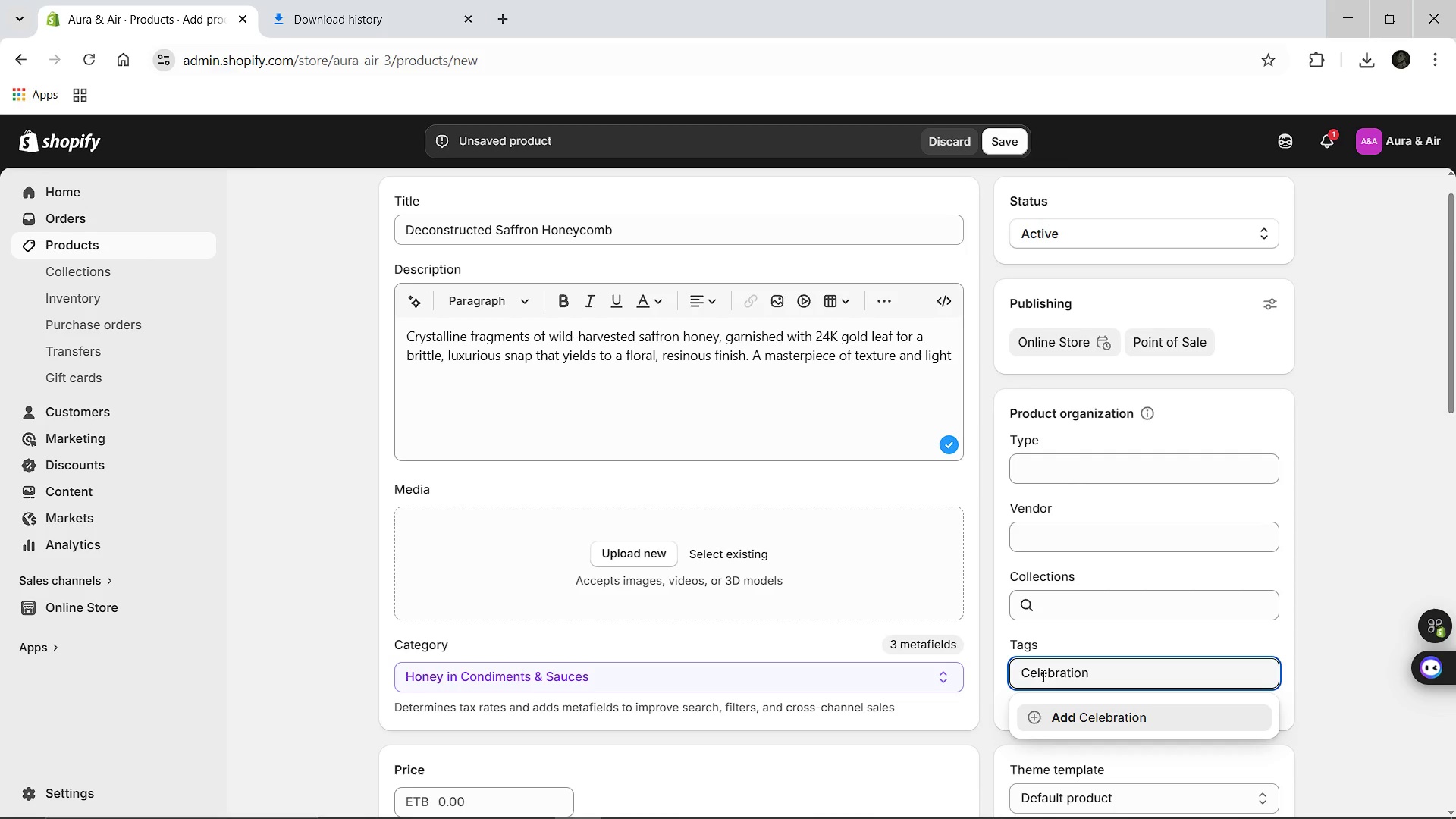 
key(Enter)
 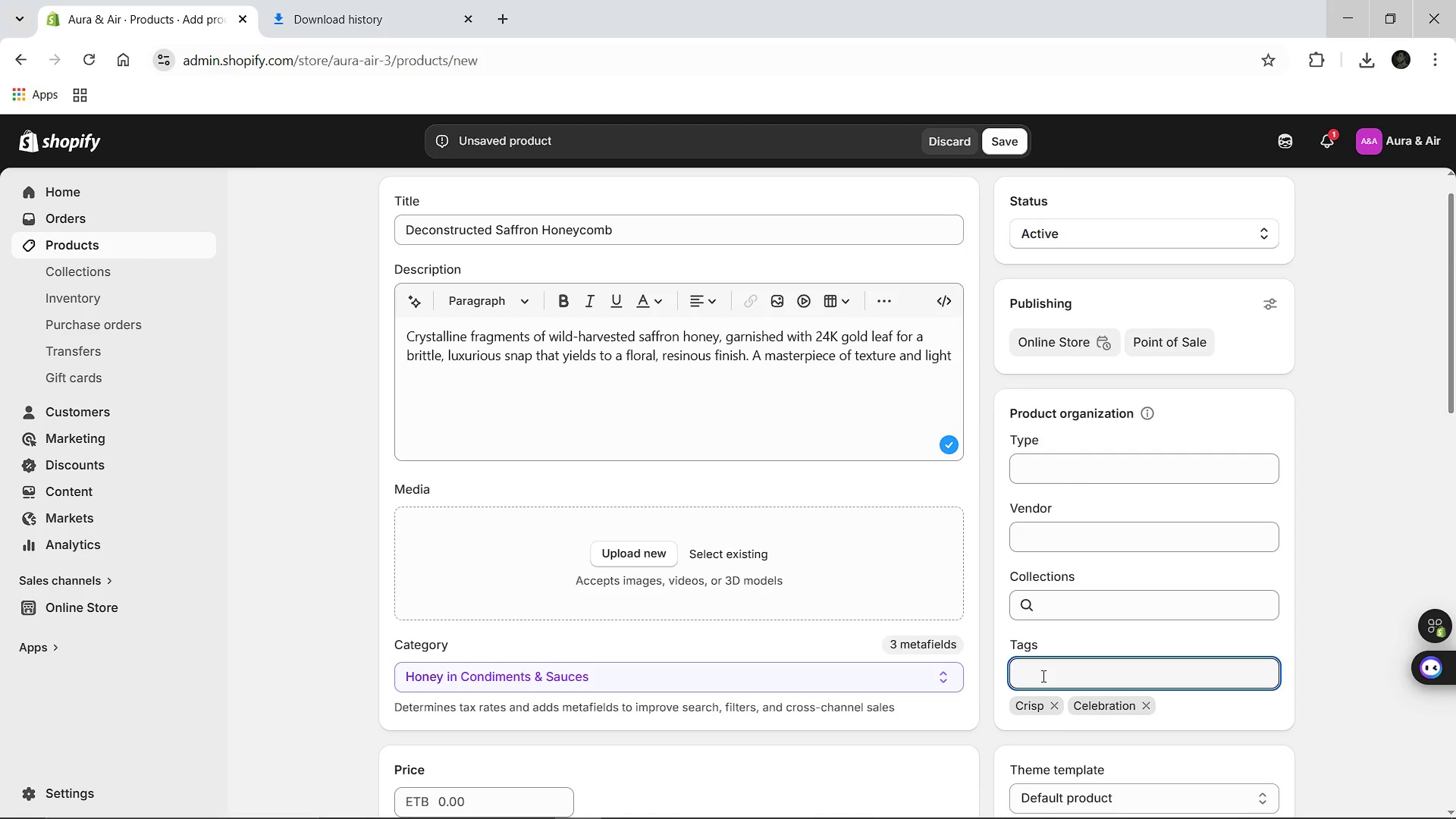 
type(Saffron)
 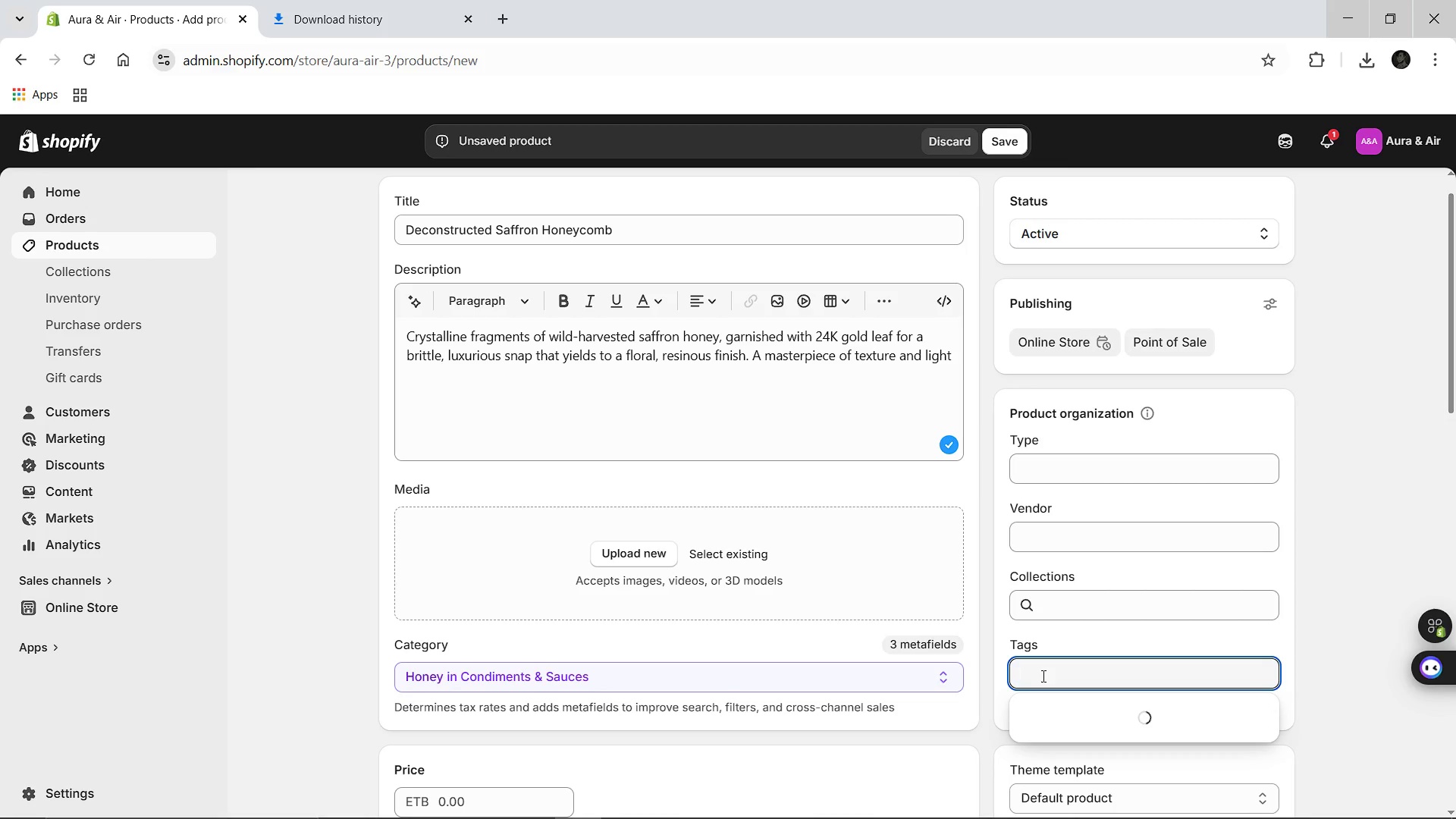 
key(Enter)
 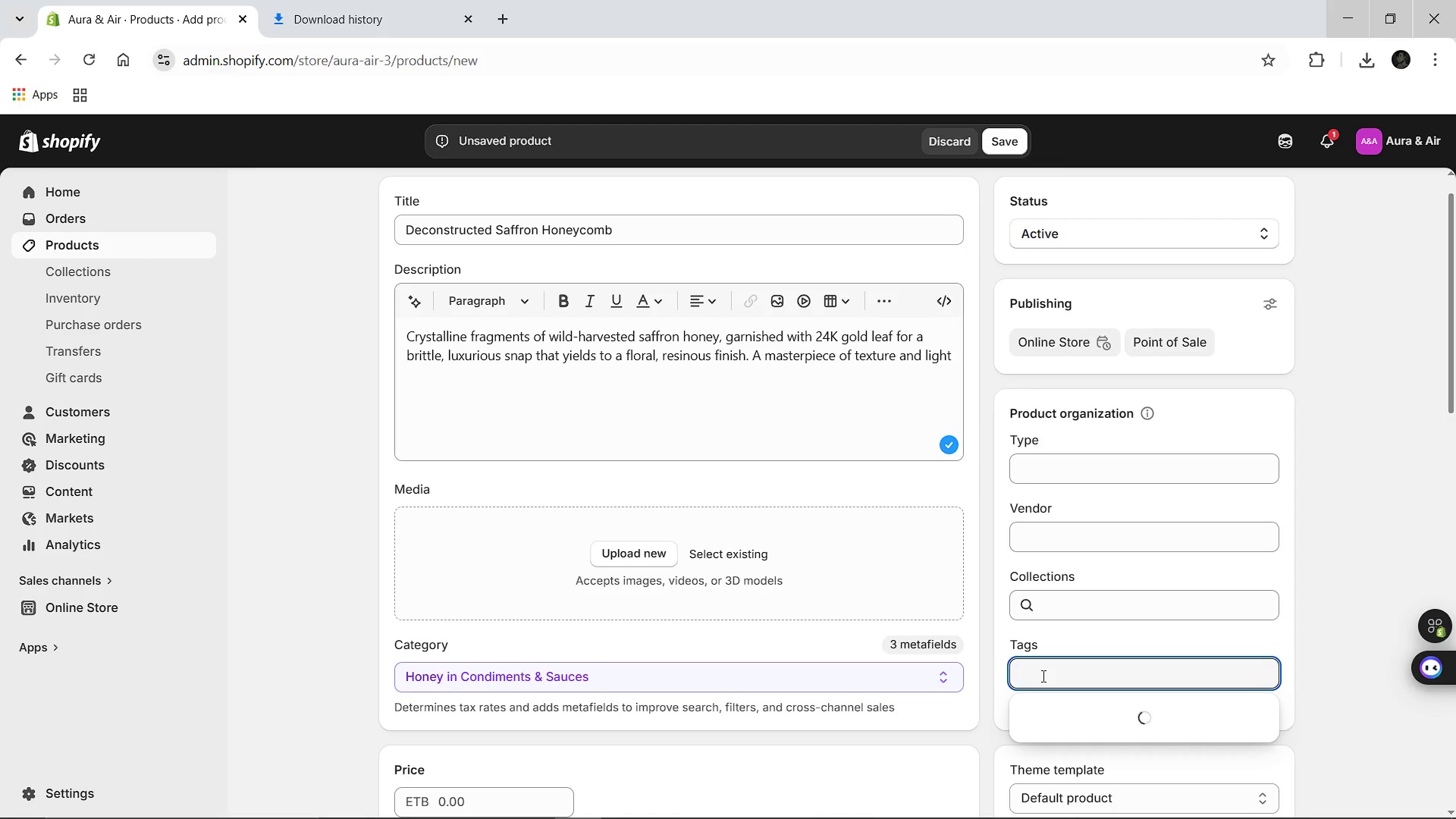 
type(Gold)
 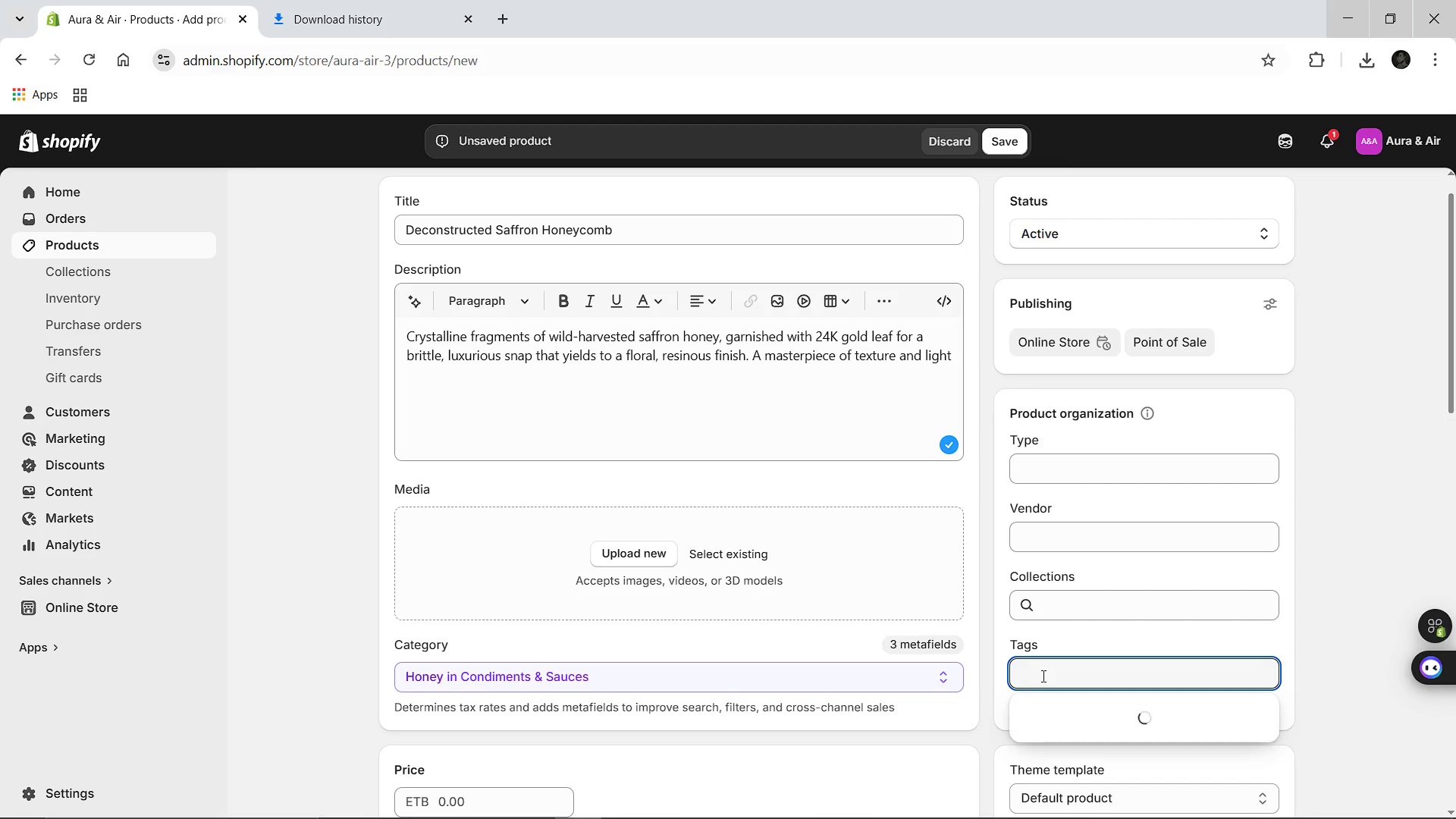 
key(Enter)
 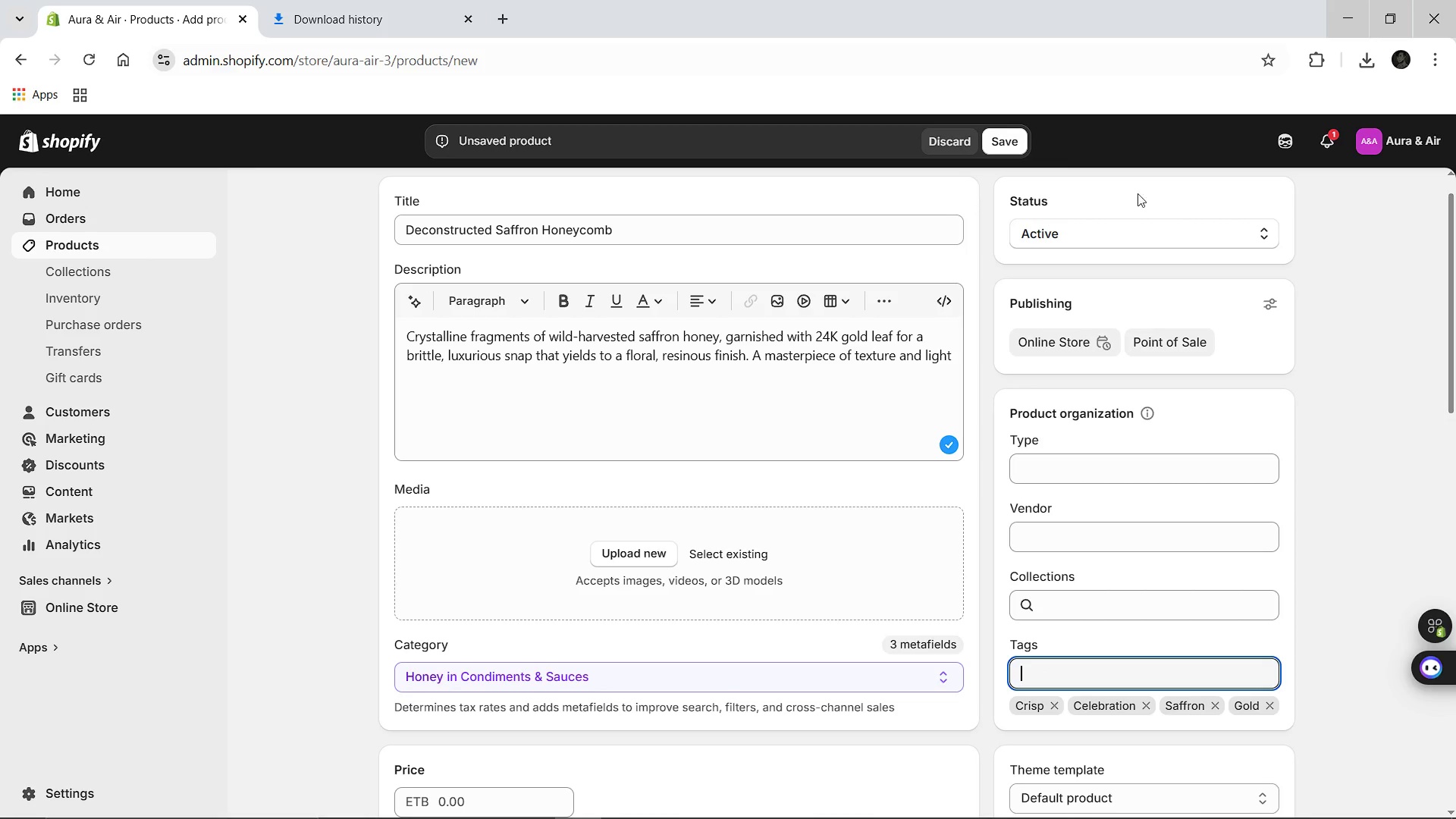 
wait(6.39)
 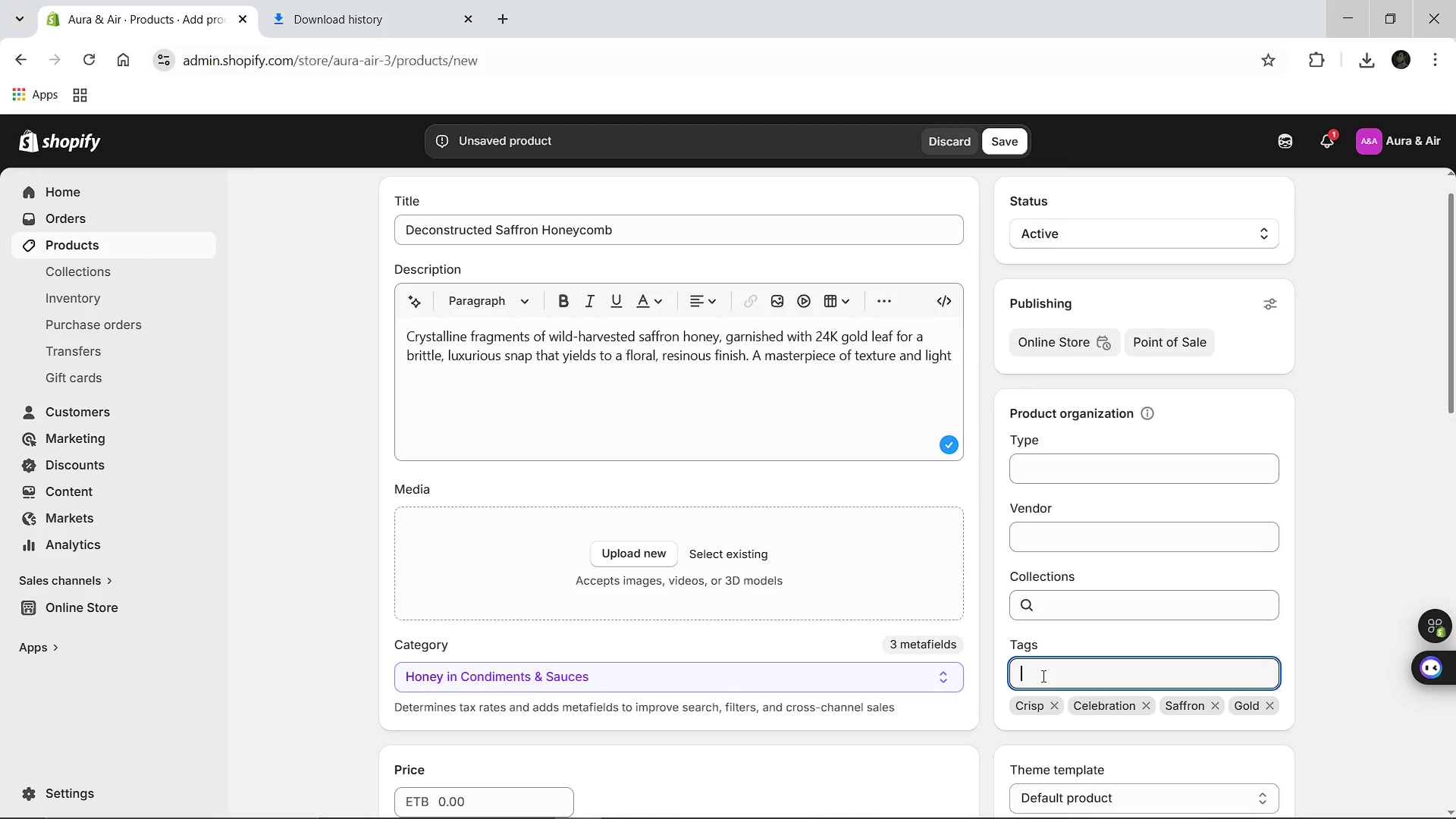 
left_click([1360, 59])
 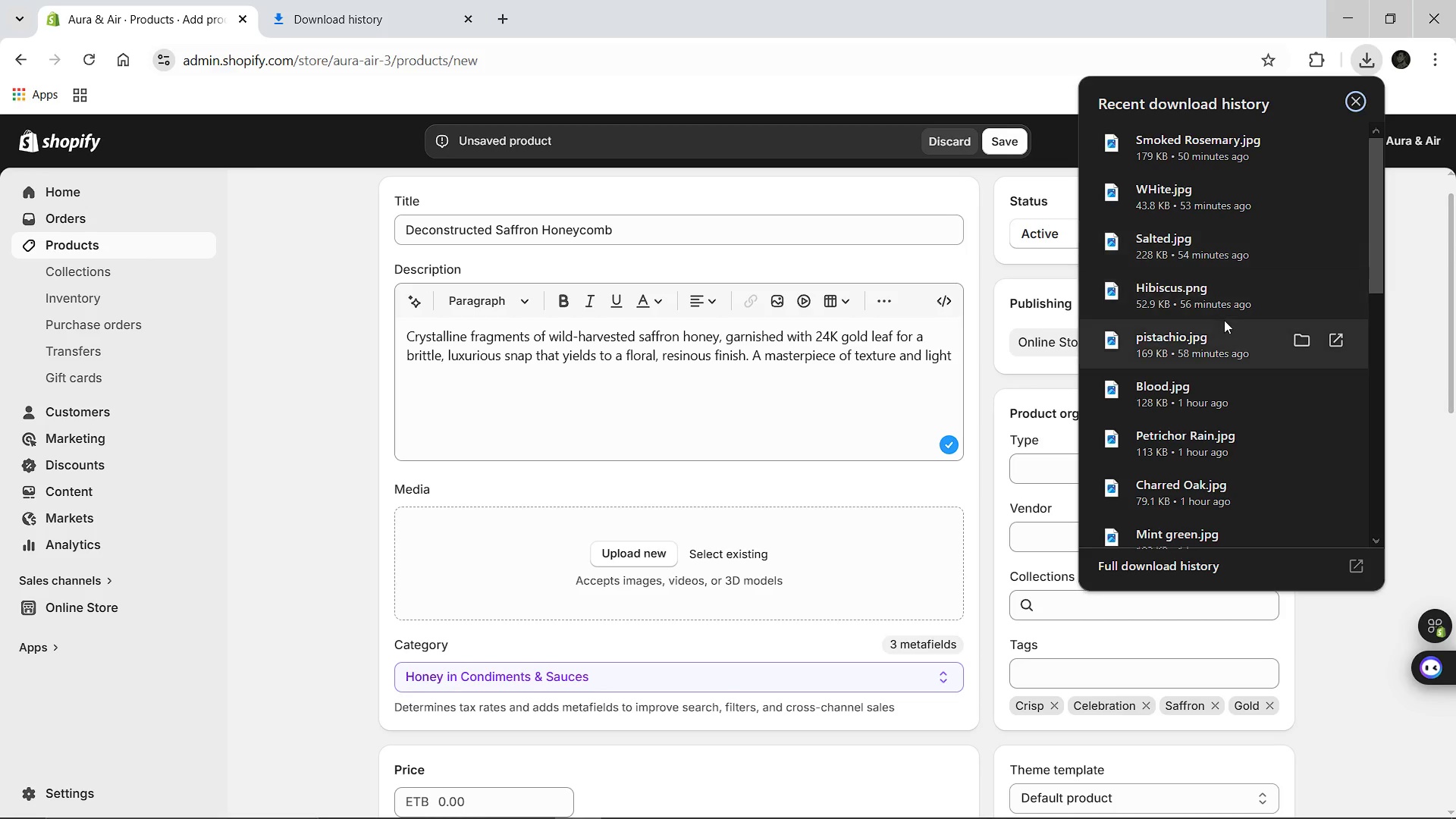 
scroll: coordinate [1224, 320], scroll_direction: none, amount: 0.0
 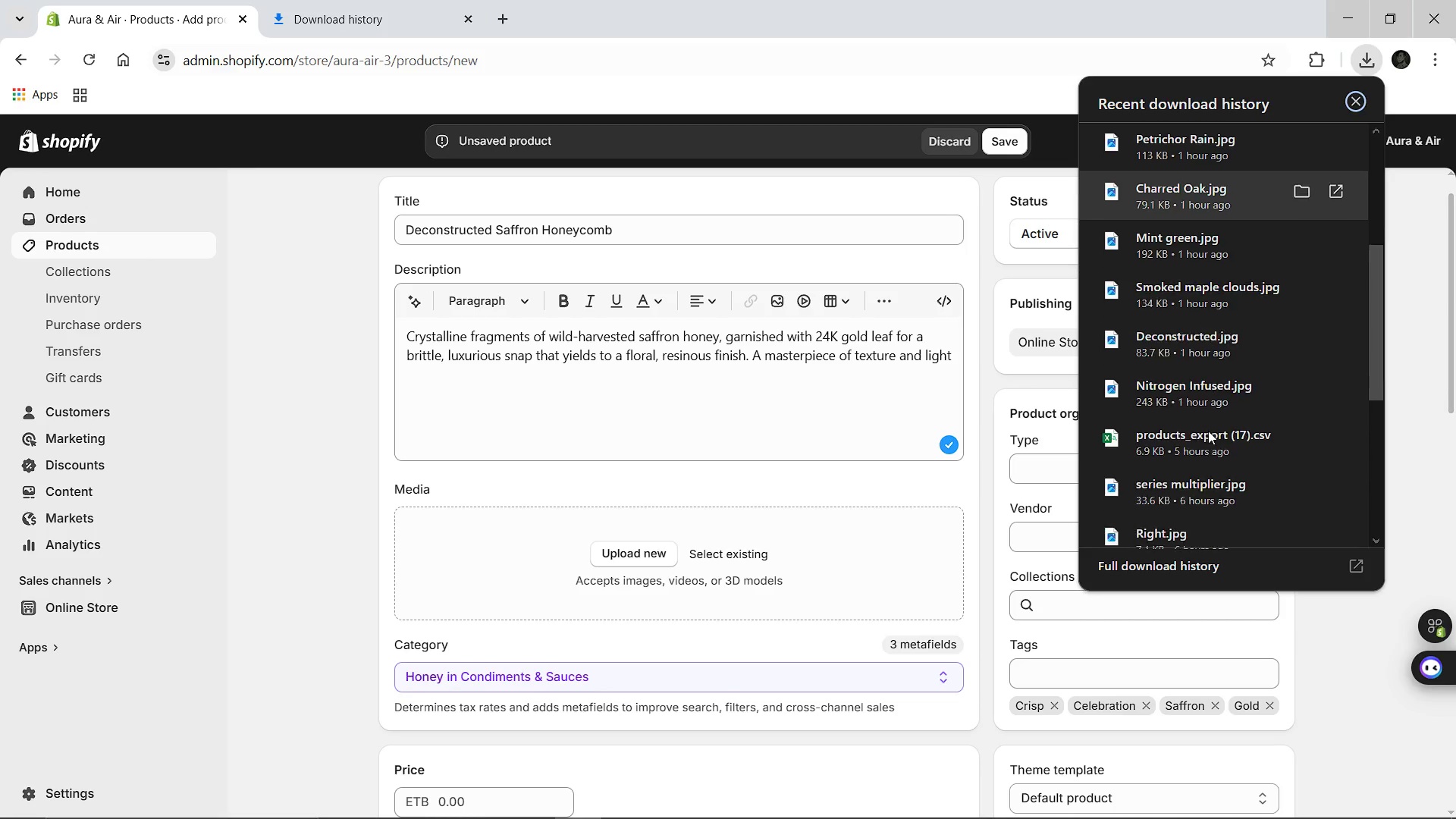 
scroll: coordinate [1208, 431], scroll_direction: down, amount: 2.0
 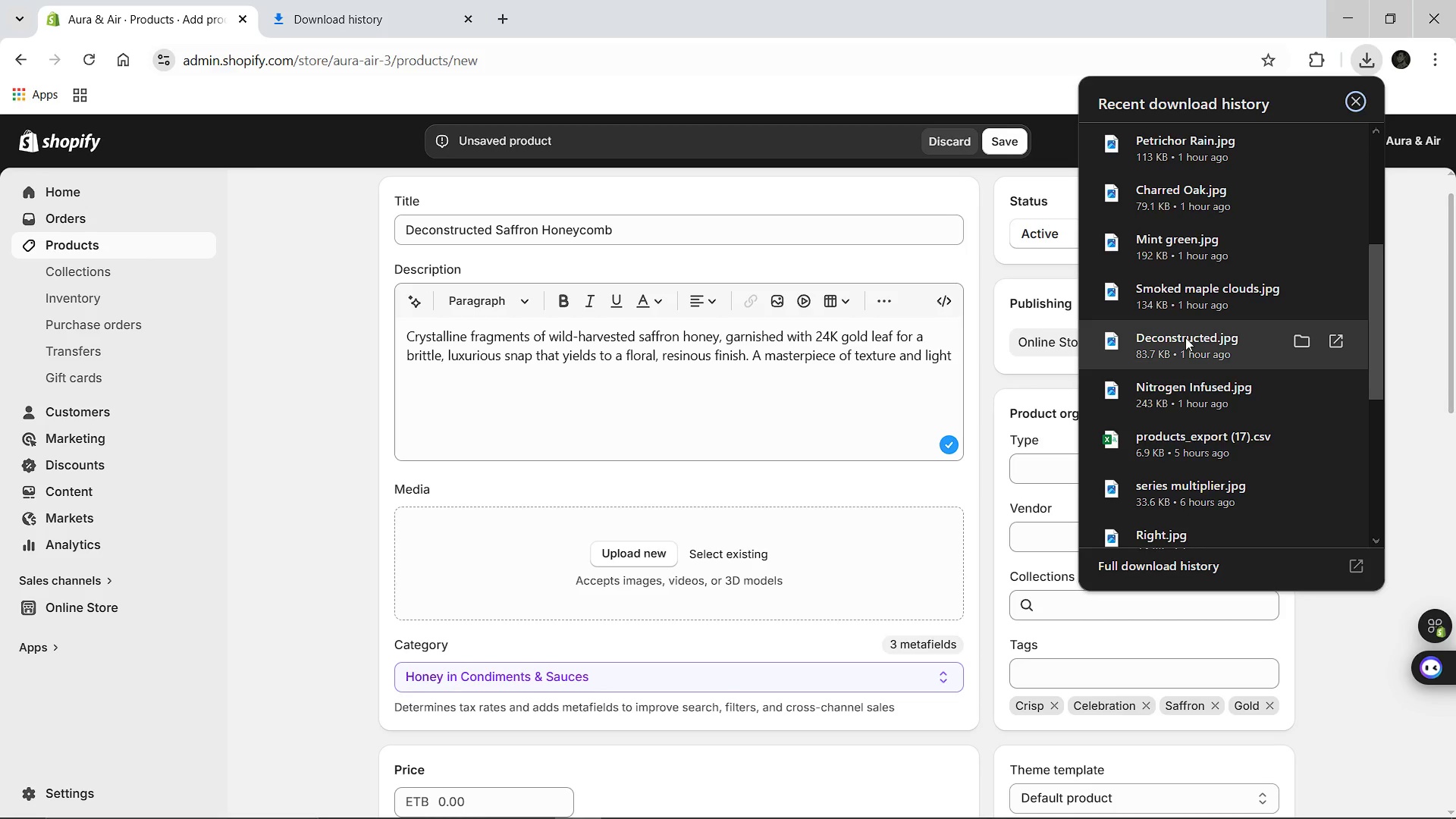 
left_click_drag(start_coordinate=[1185, 337], to_coordinate=[717, 554])
 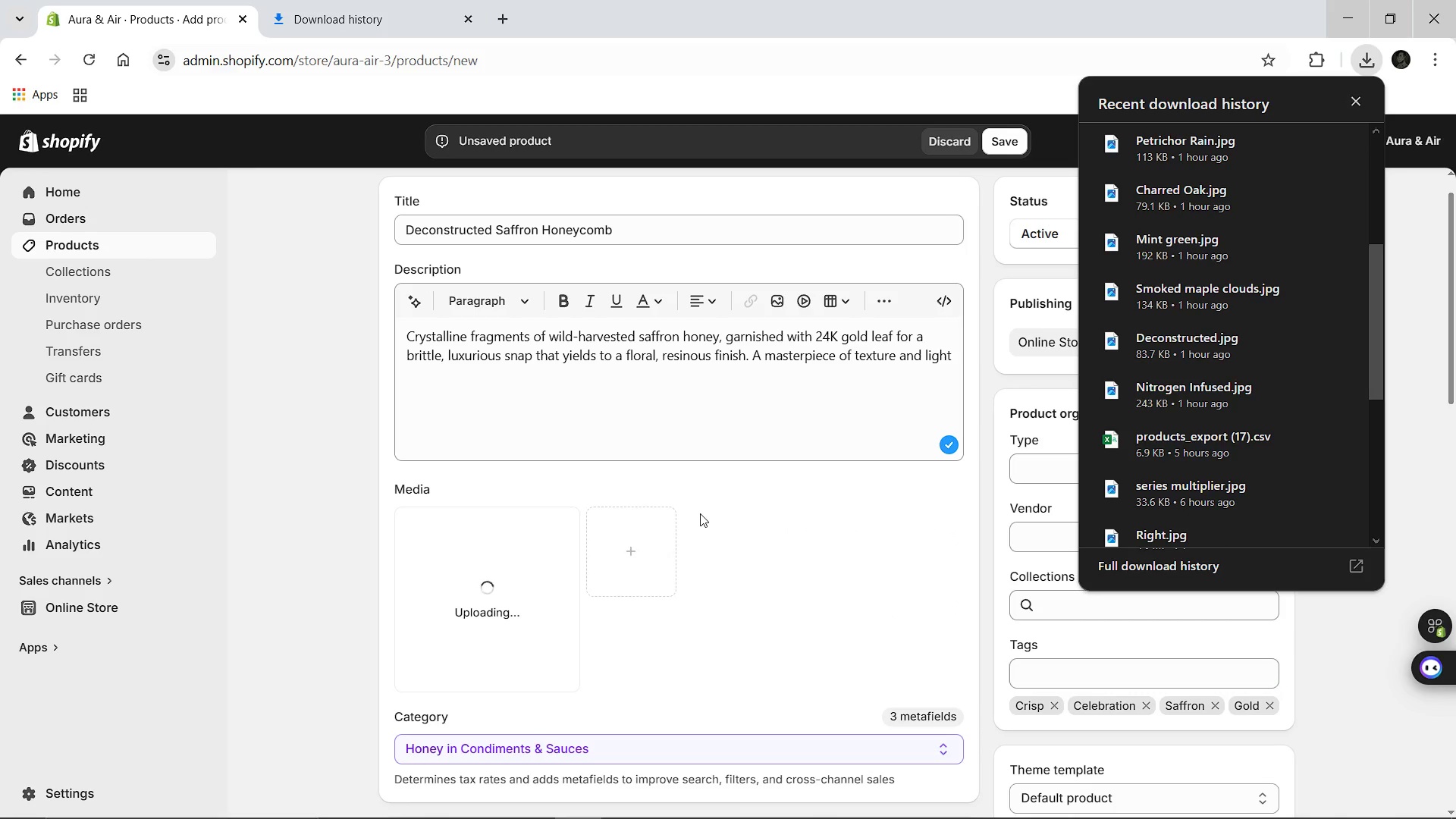 
left_click([700, 513])
 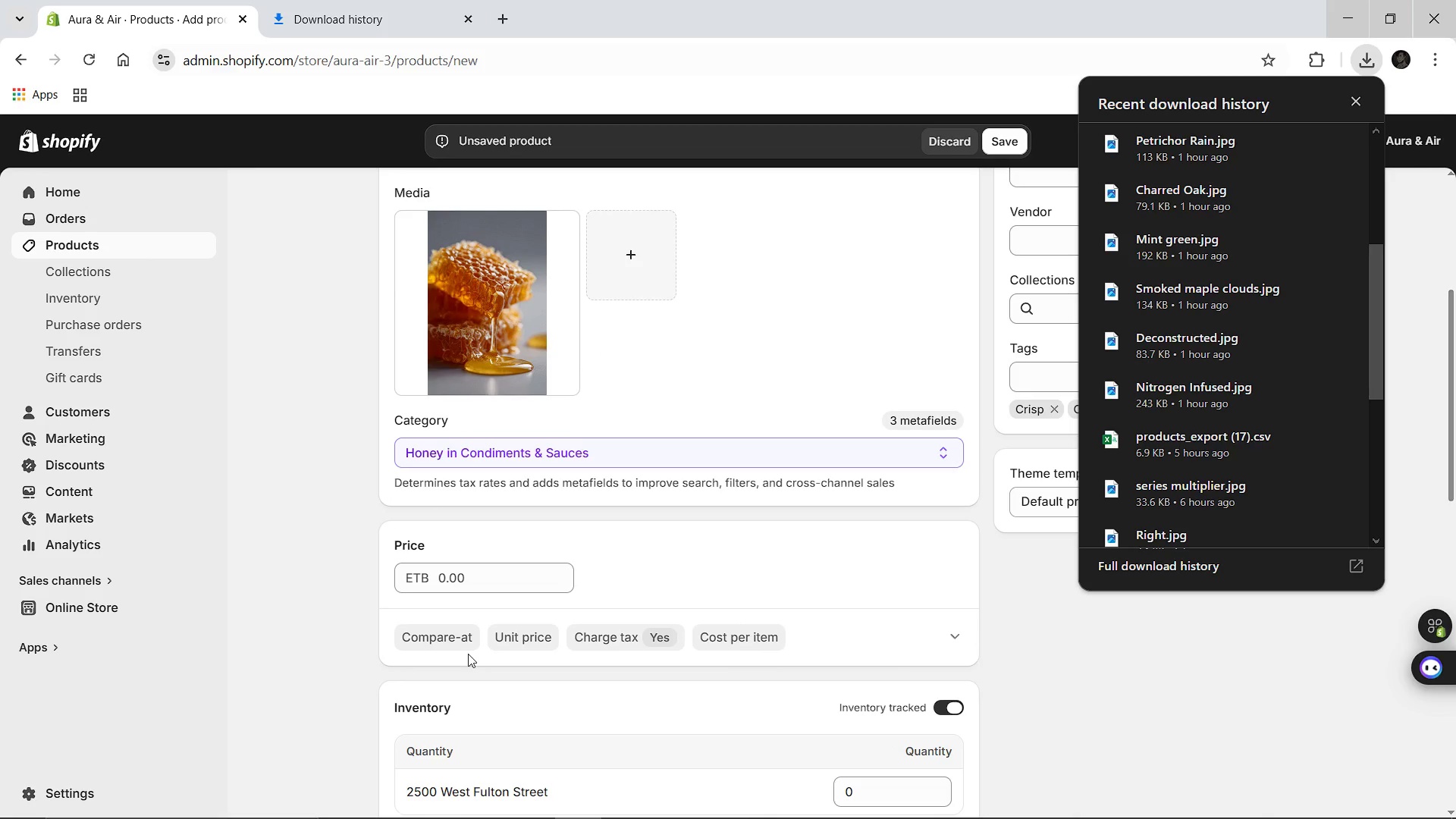 
wait(16.55)
 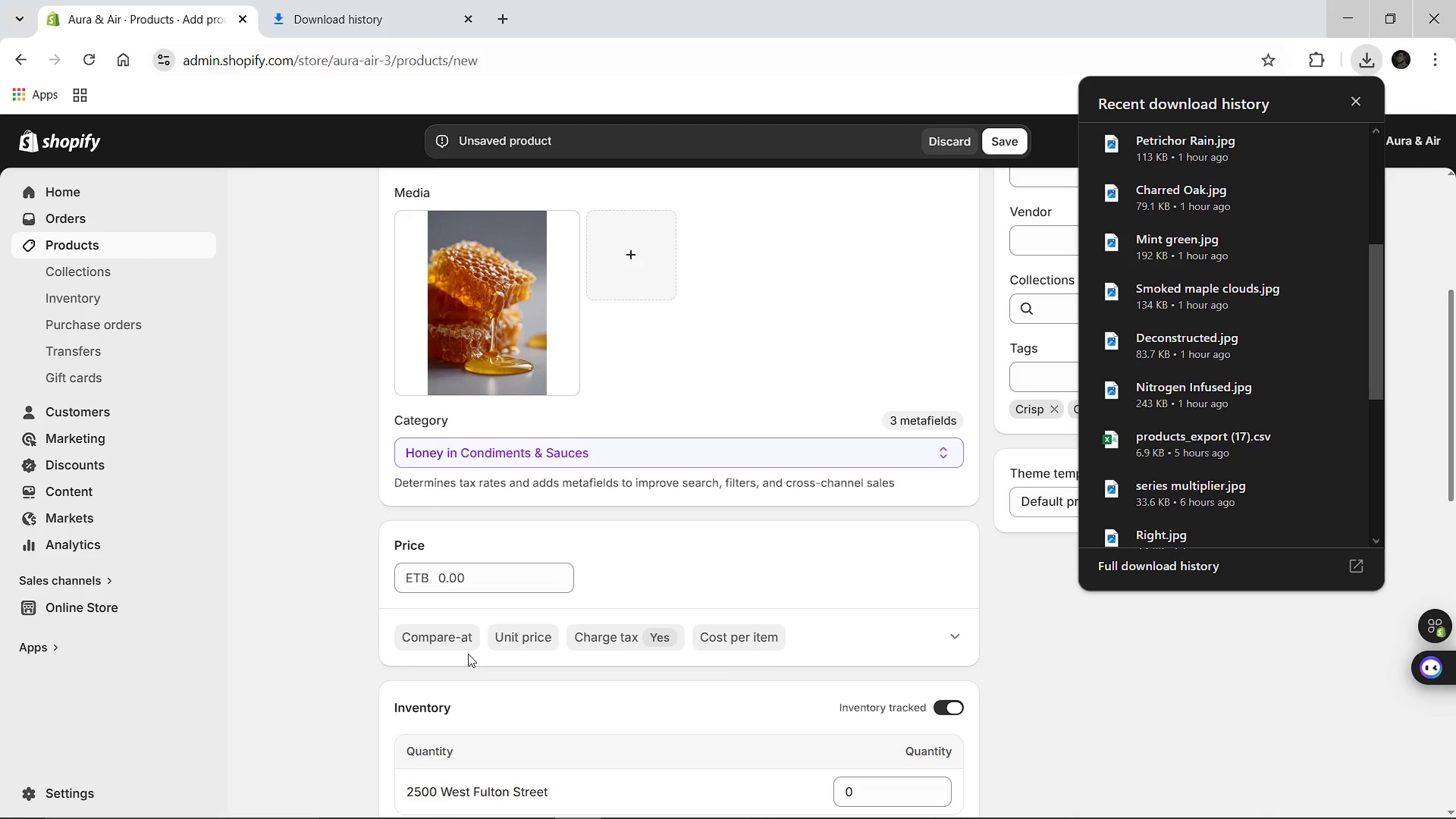 
left_click([450, 576])
 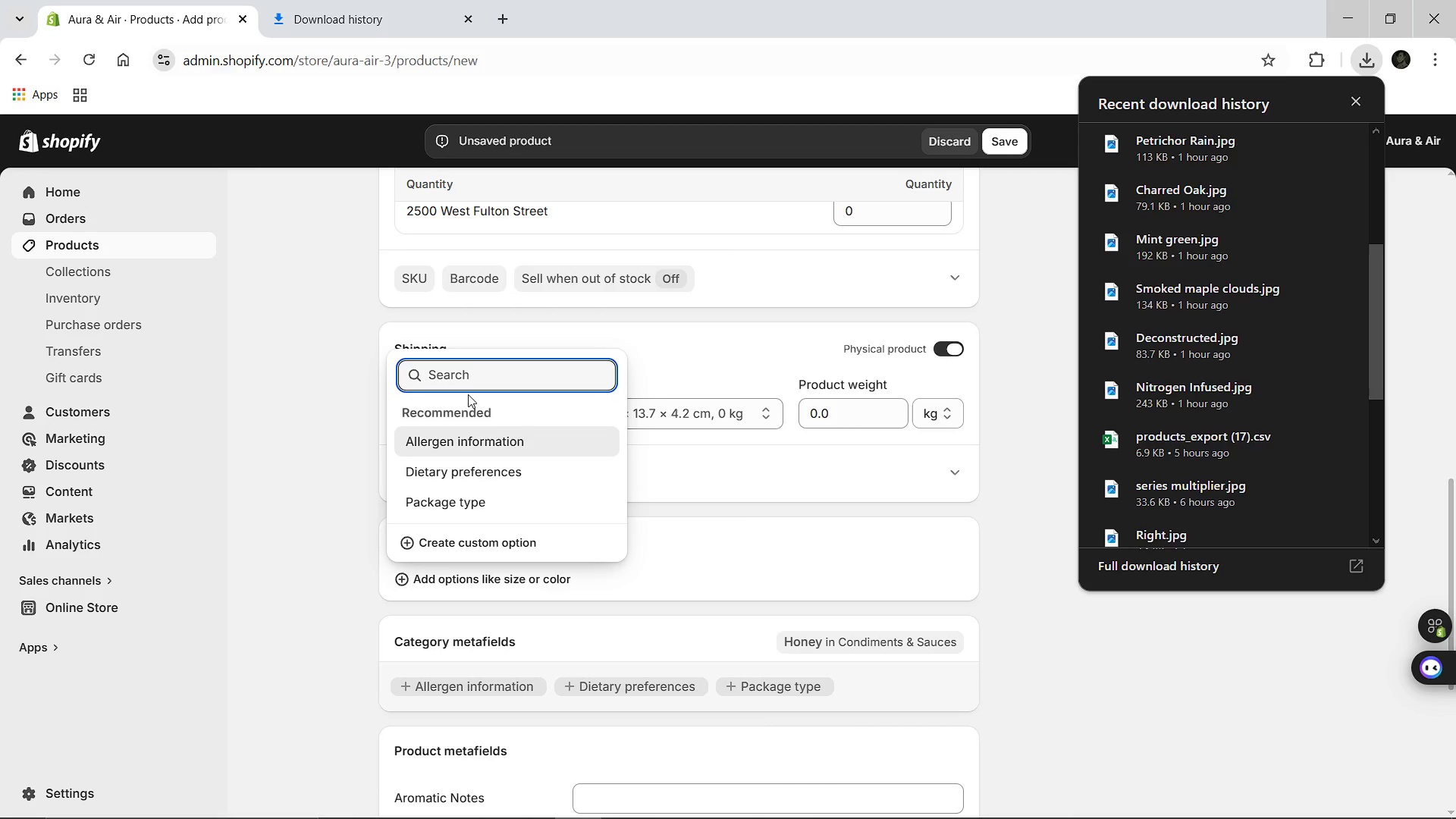 
wait(6.77)
 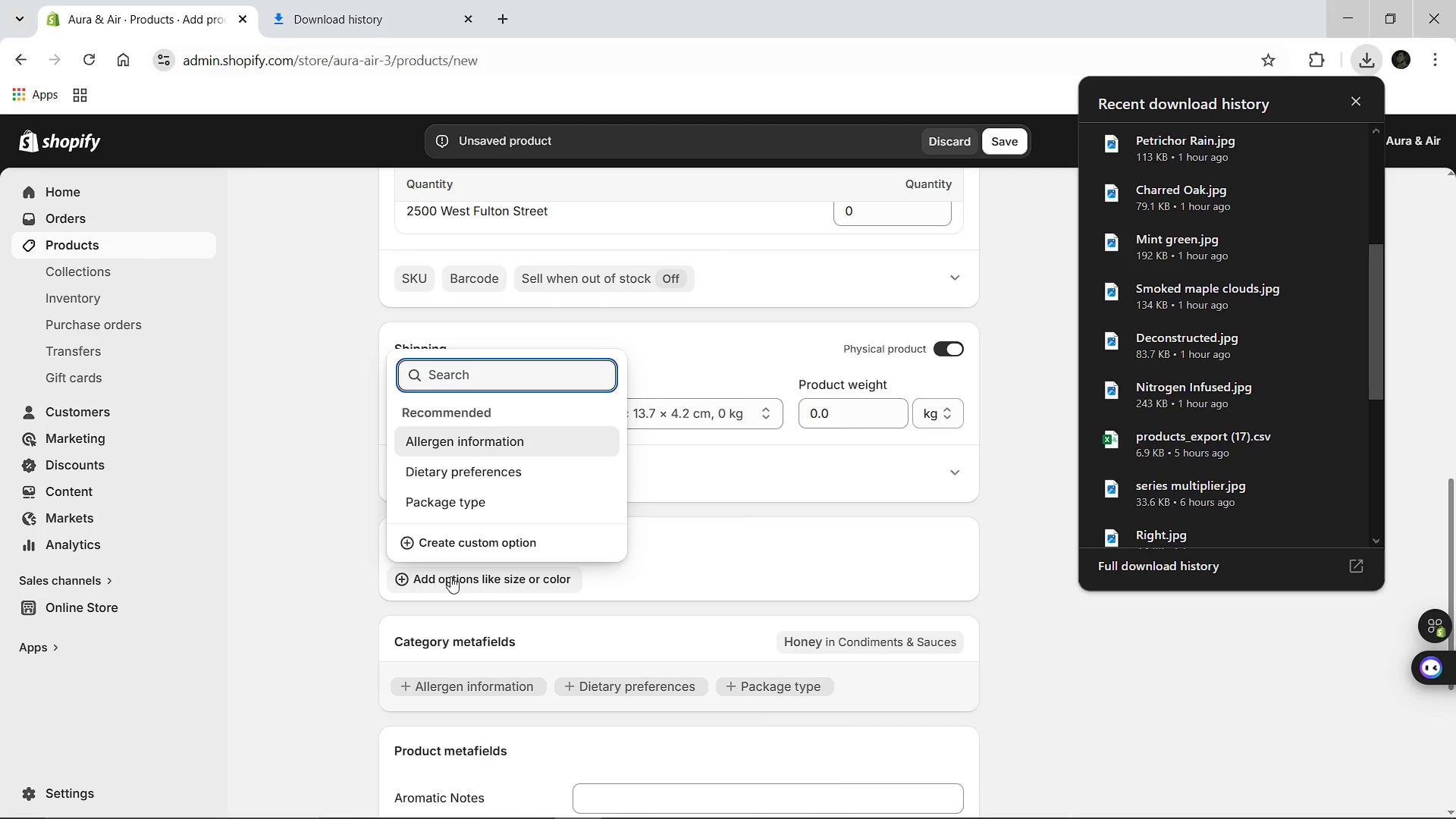 
type(Exprience)
 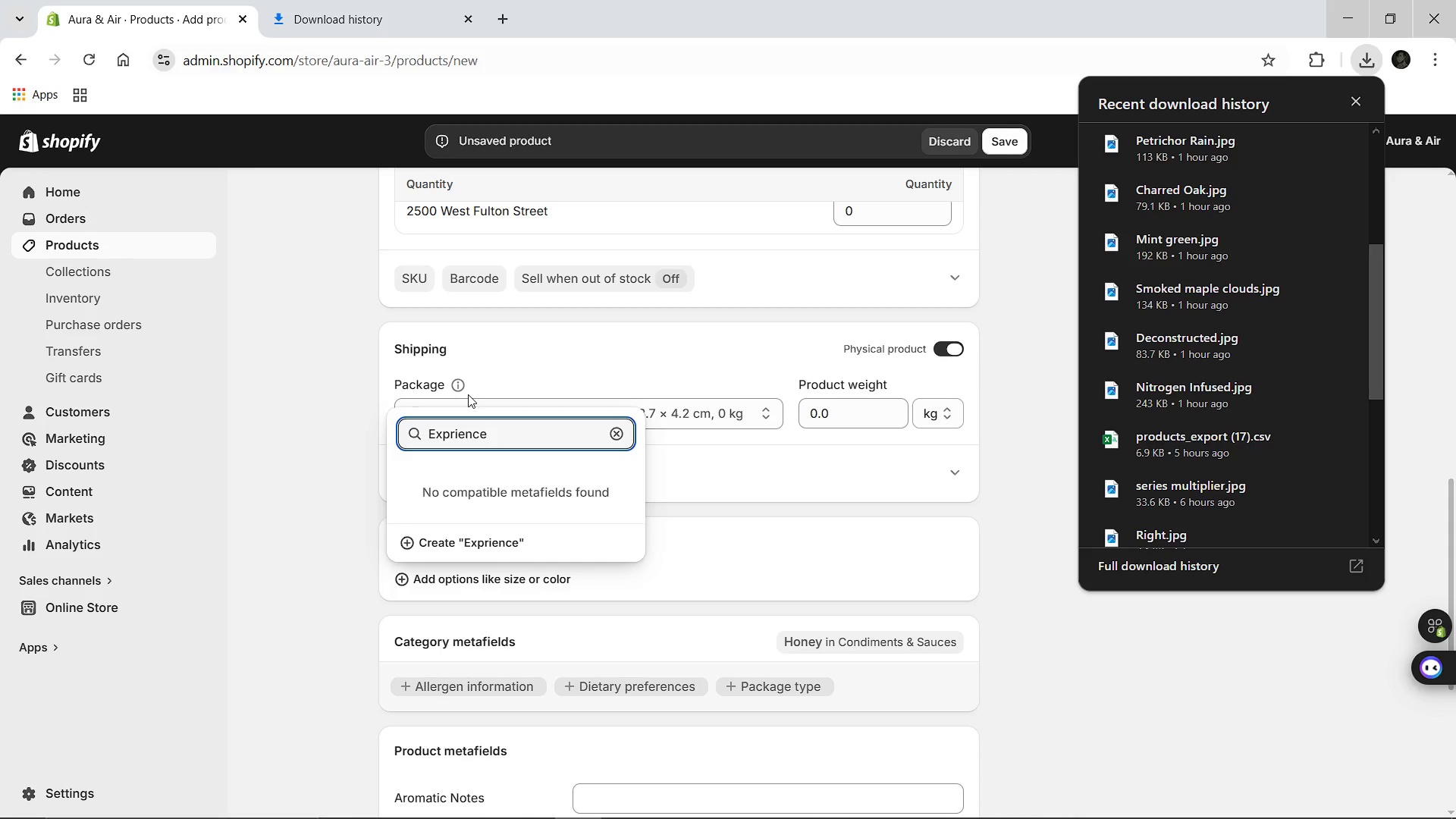 
wait(14.06)
 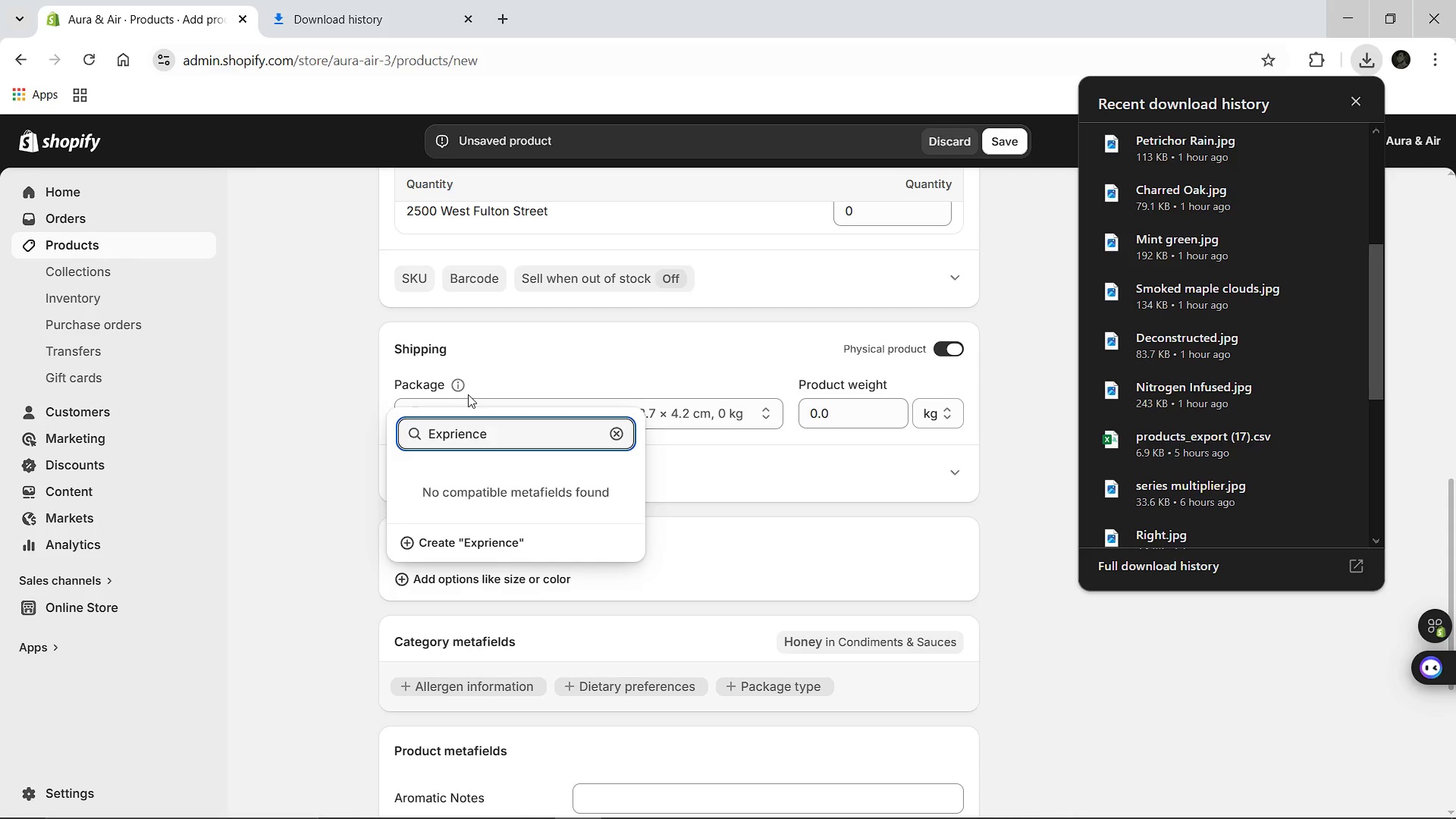 
key(Enter)
 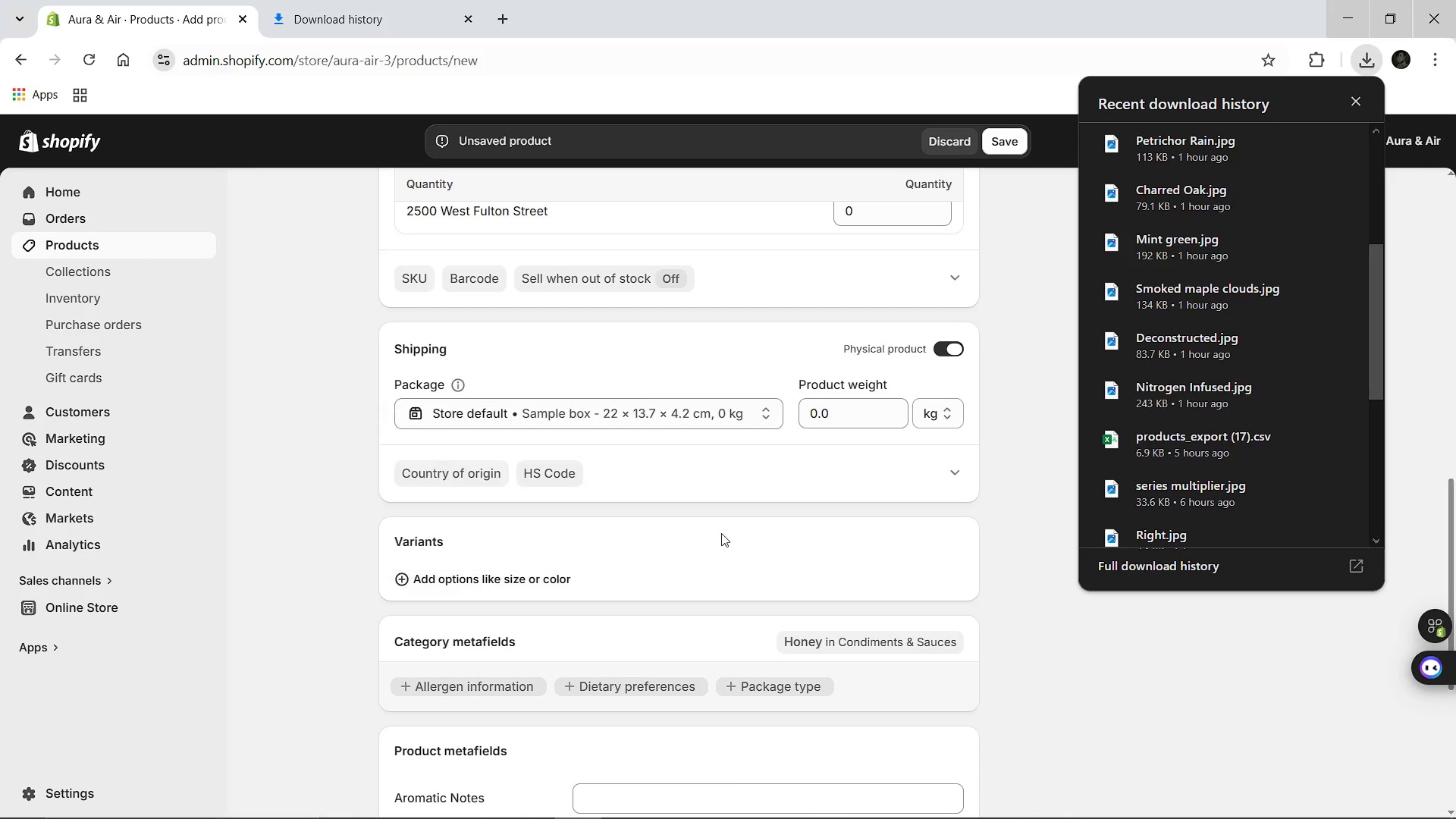 
left_click([721, 533])
 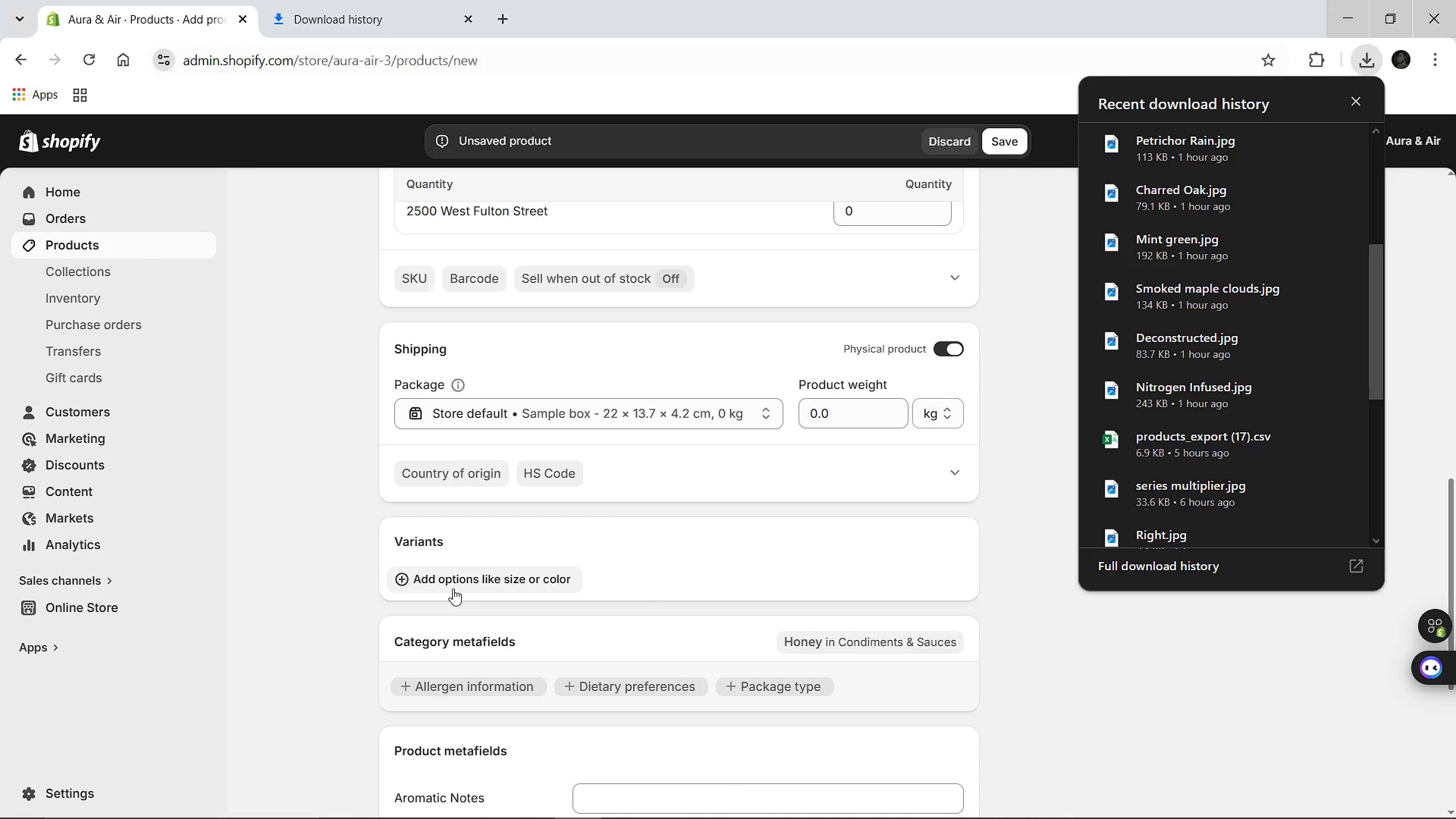 
left_click([453, 585])
 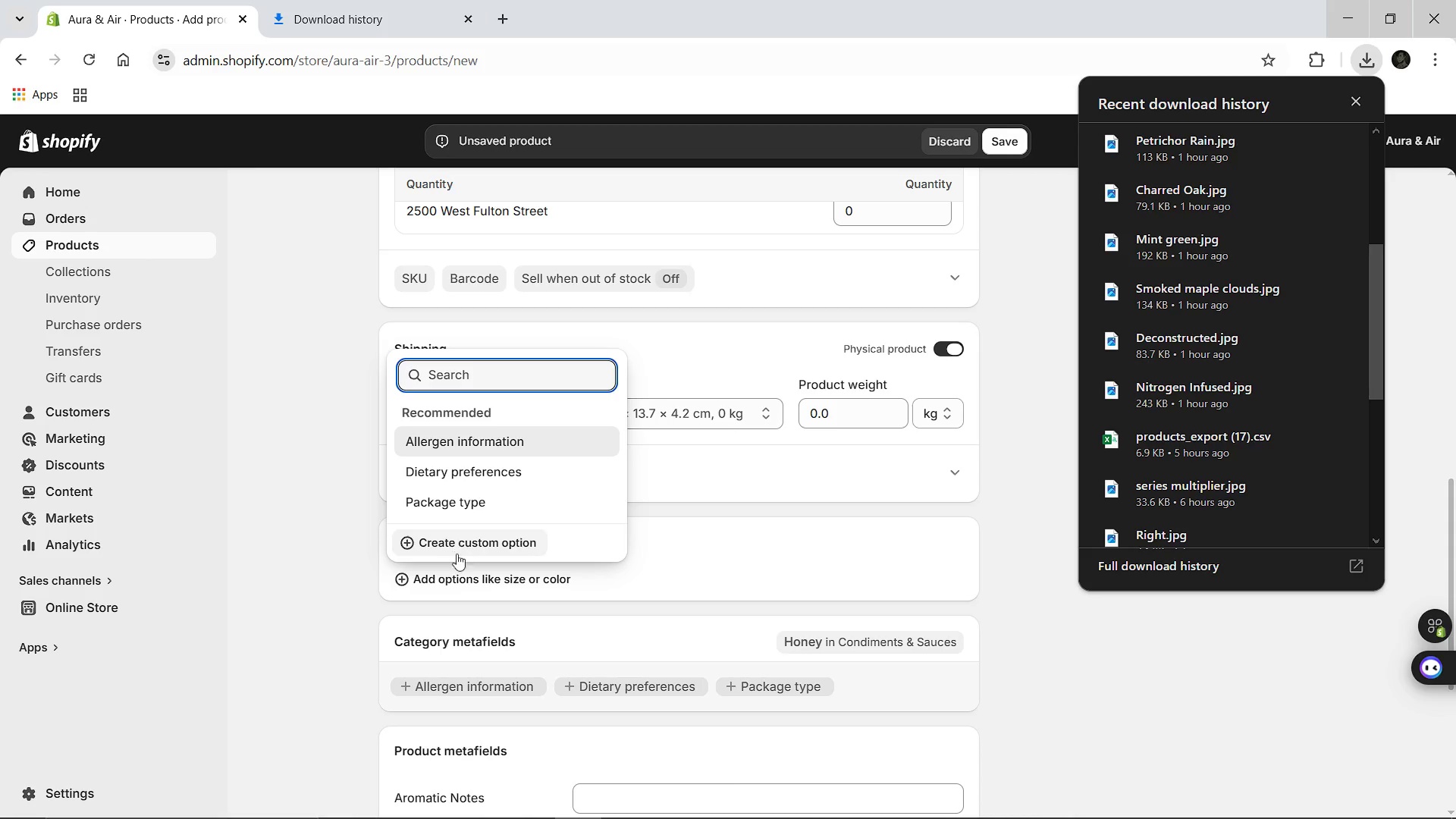 
left_click([455, 559])
 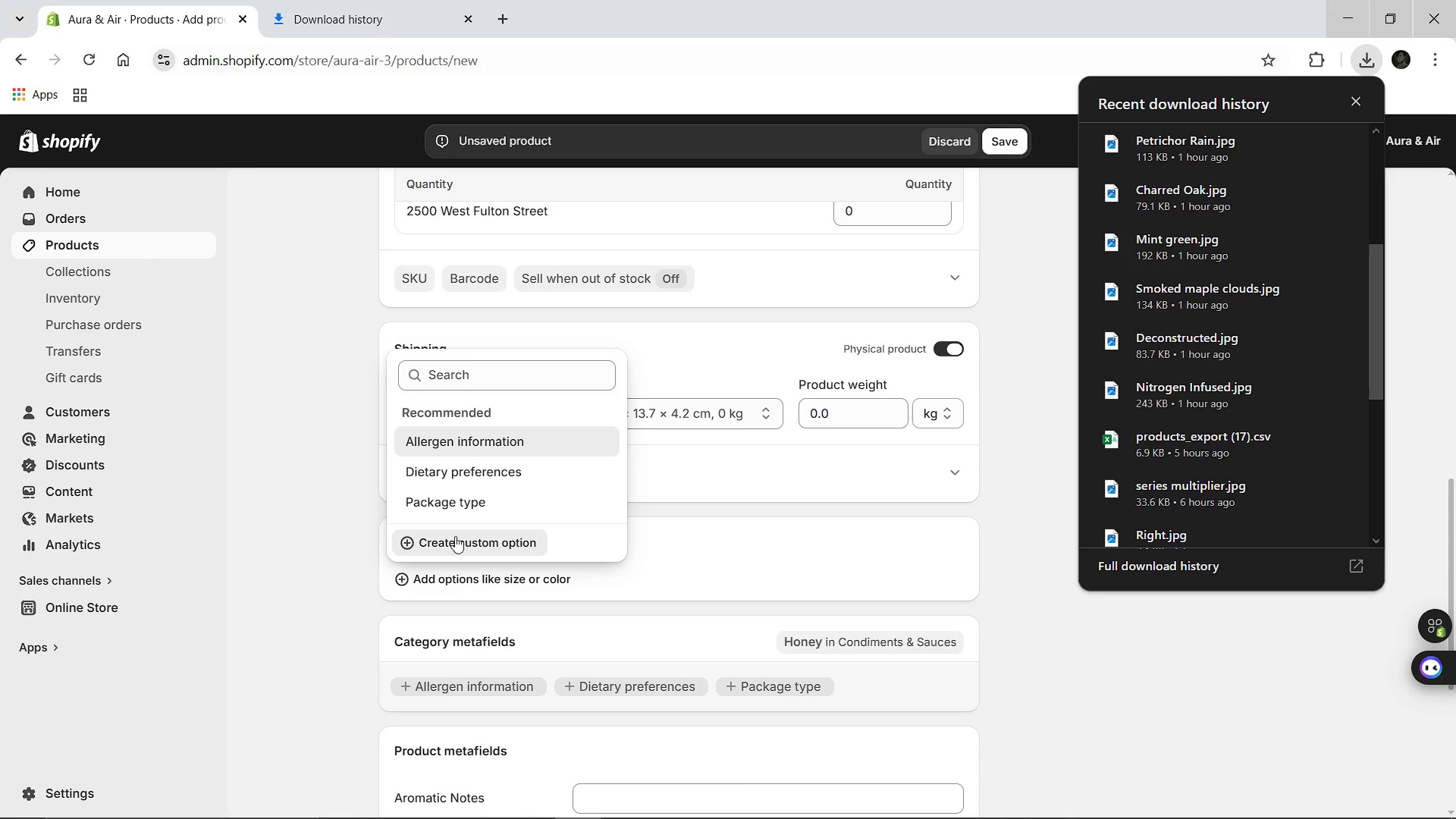 
left_click([455, 536])
 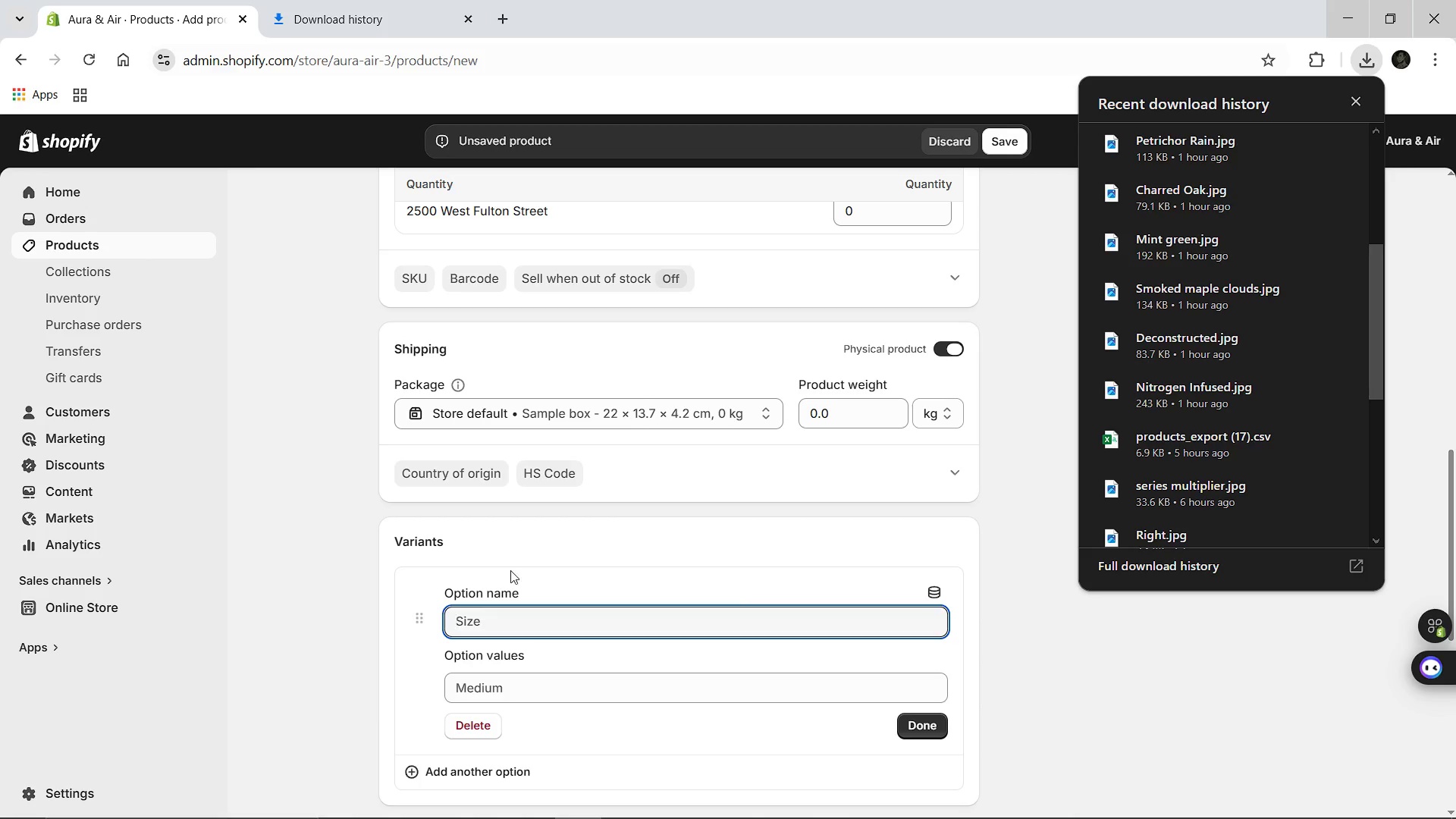 
type(Experience )
 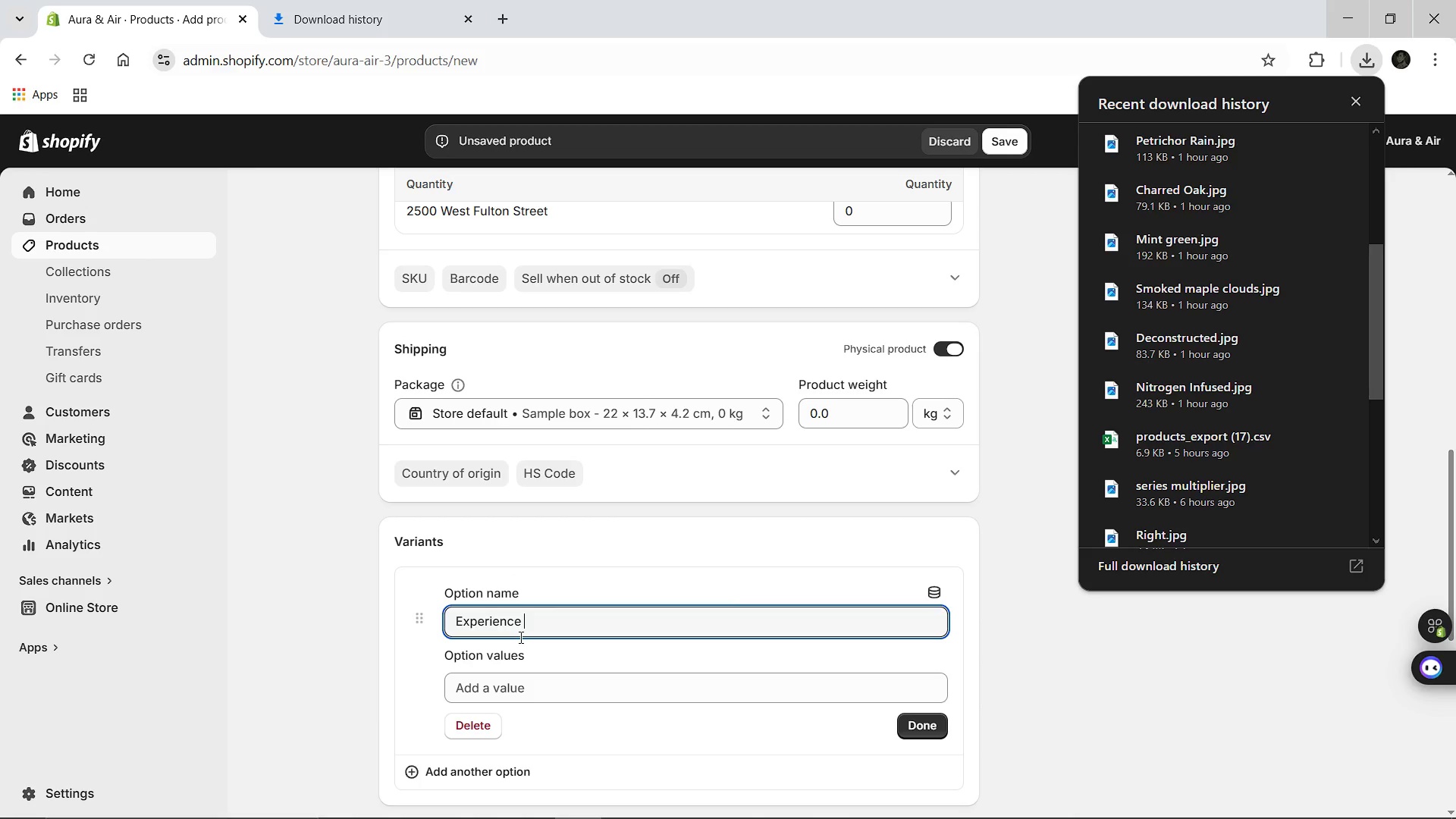 
wait(5.2)
 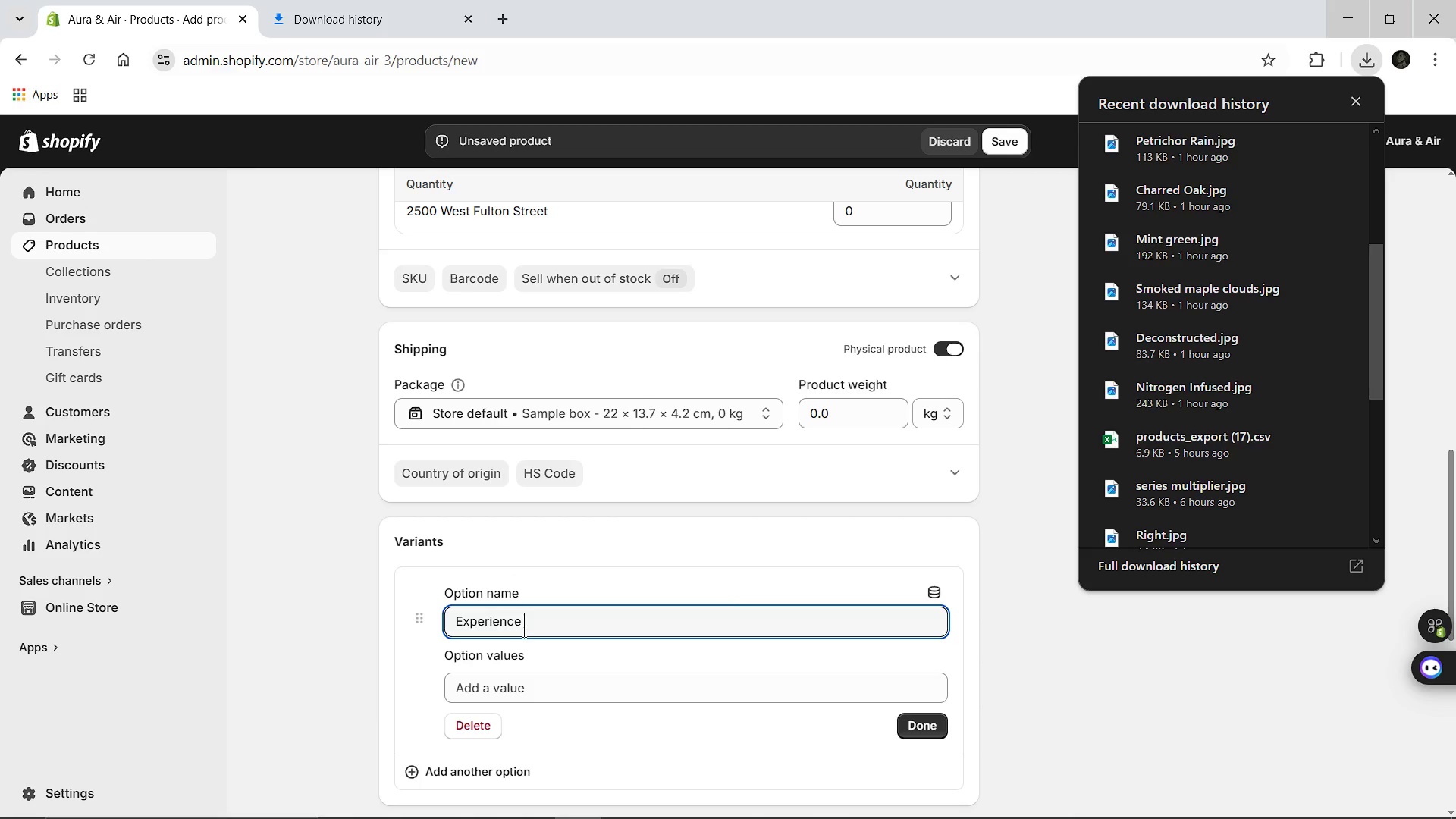 
hold_key(key=Backspace, duration=1.51)
 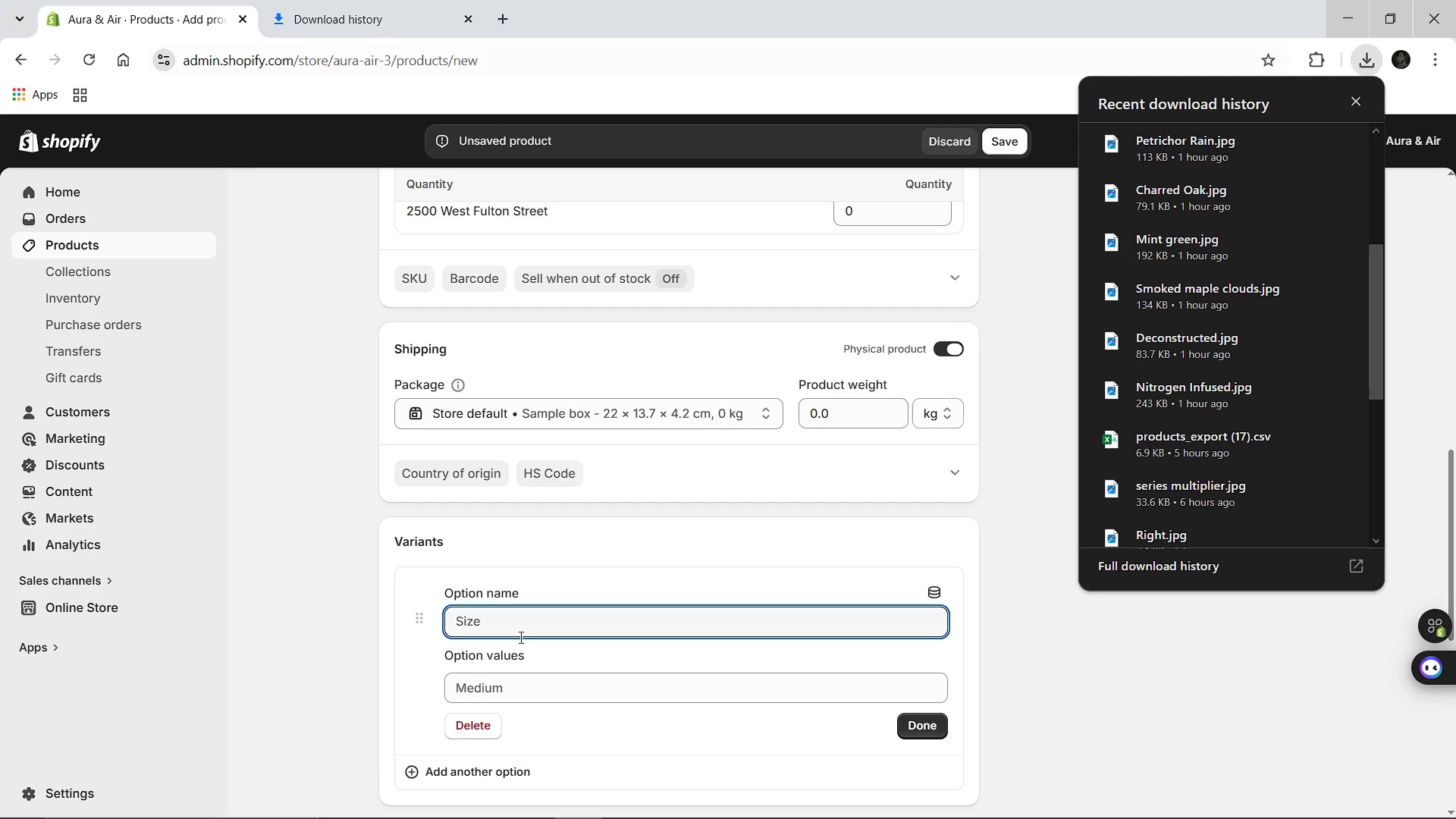 
hold_key(key=Backspace, duration=0.5)
 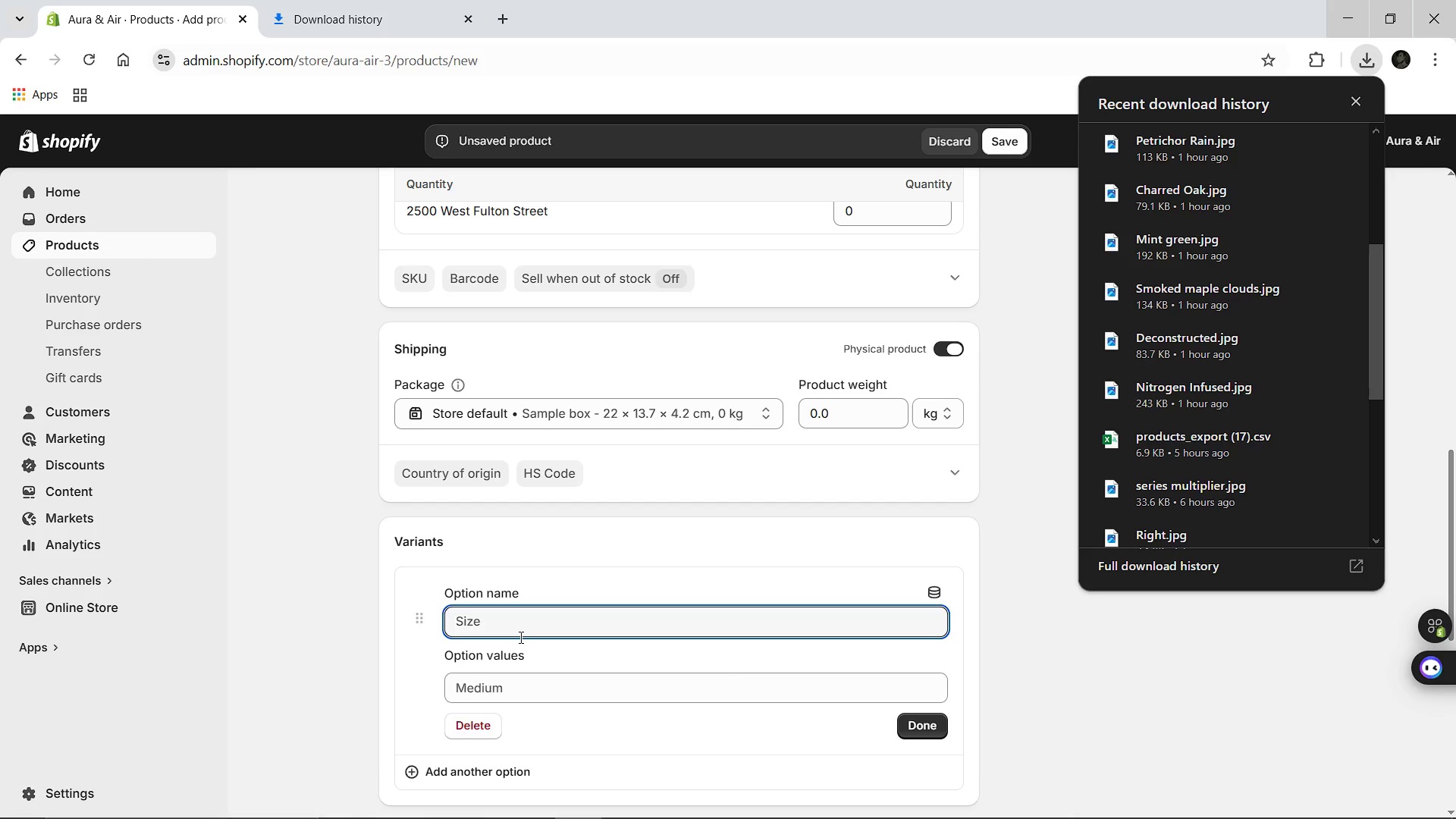 
hold_key(key=ShiftLeft, duration=1.06)
 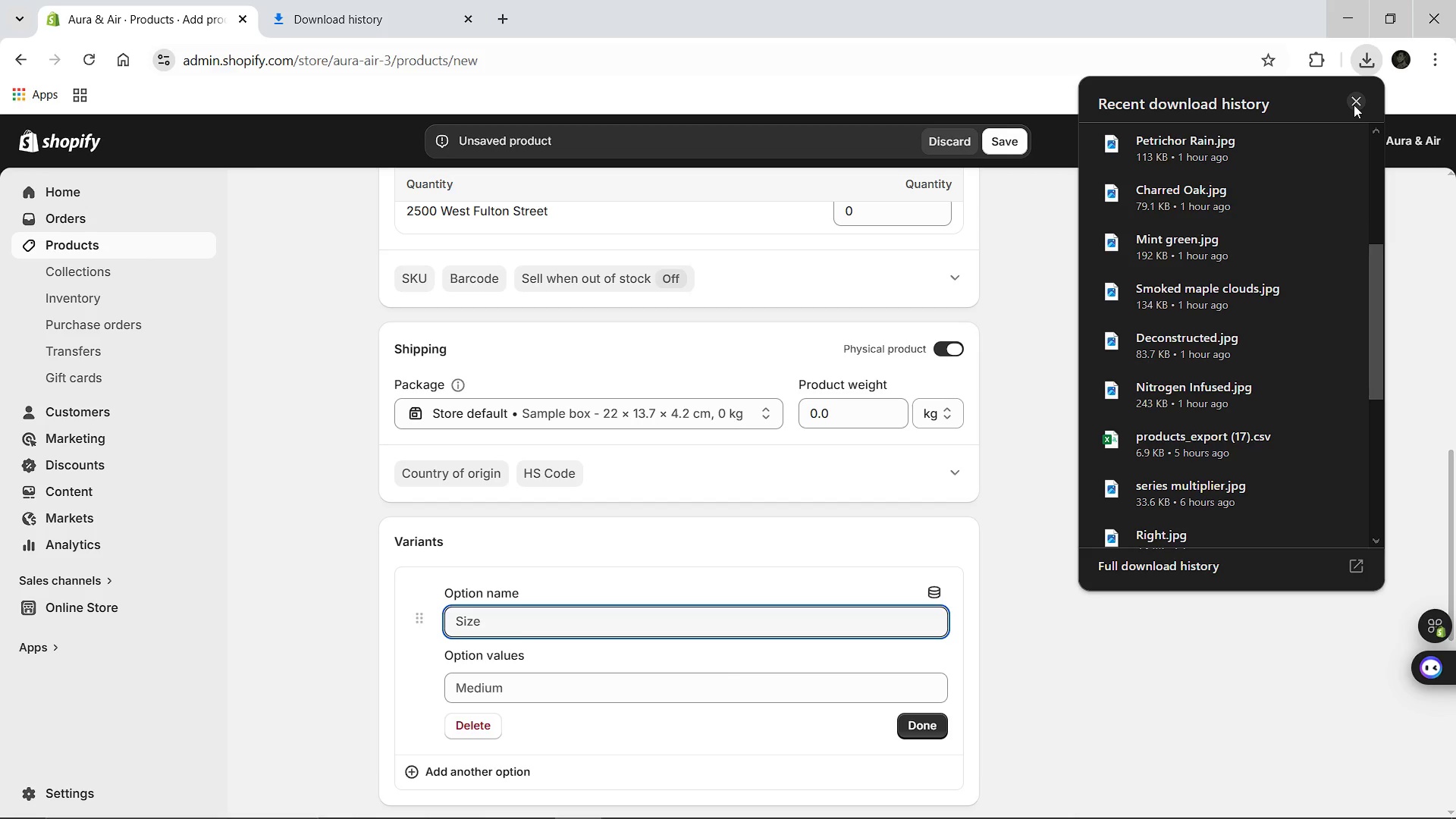 
left_click([1354, 105])
 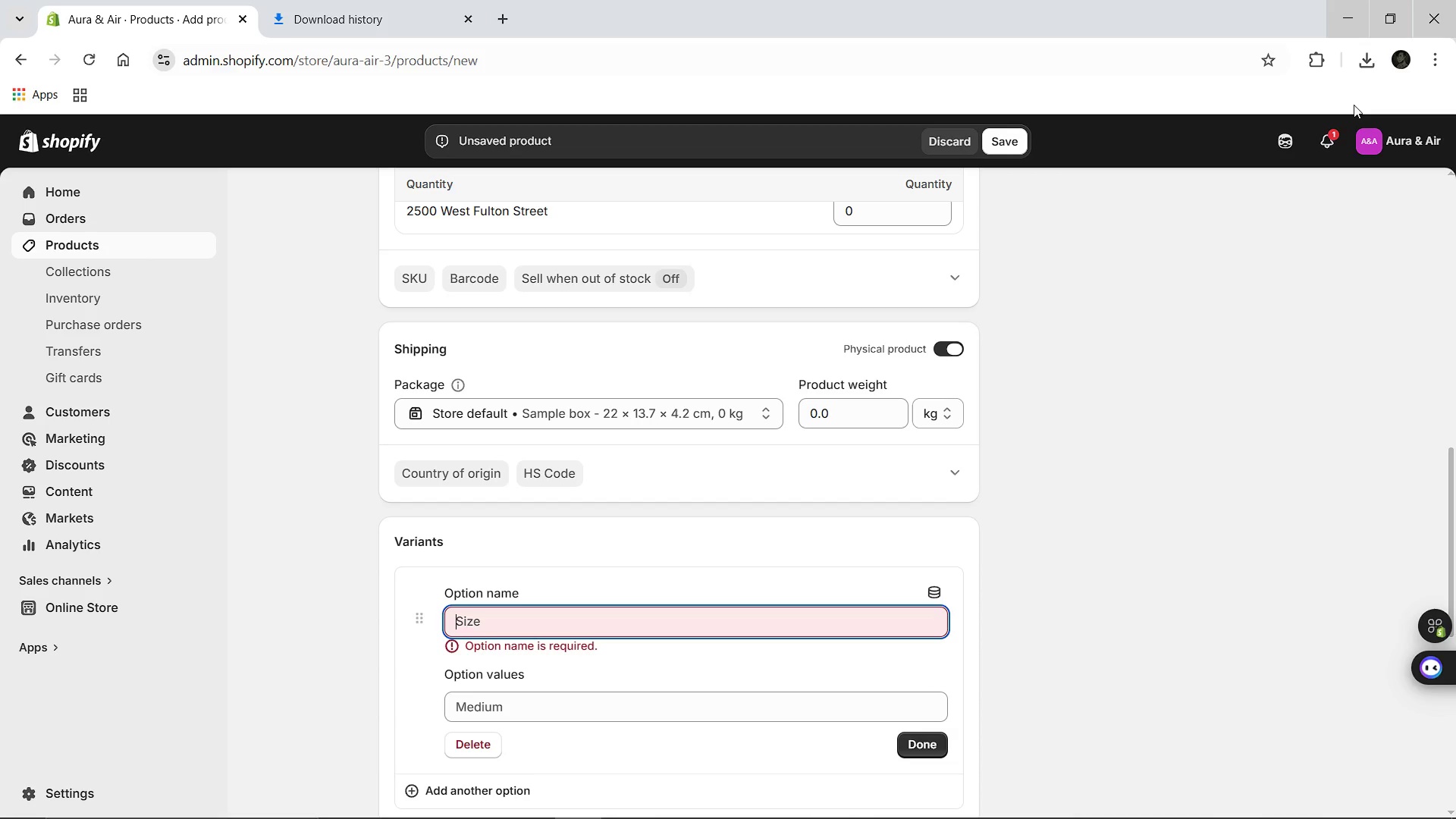 
wait(5.95)
 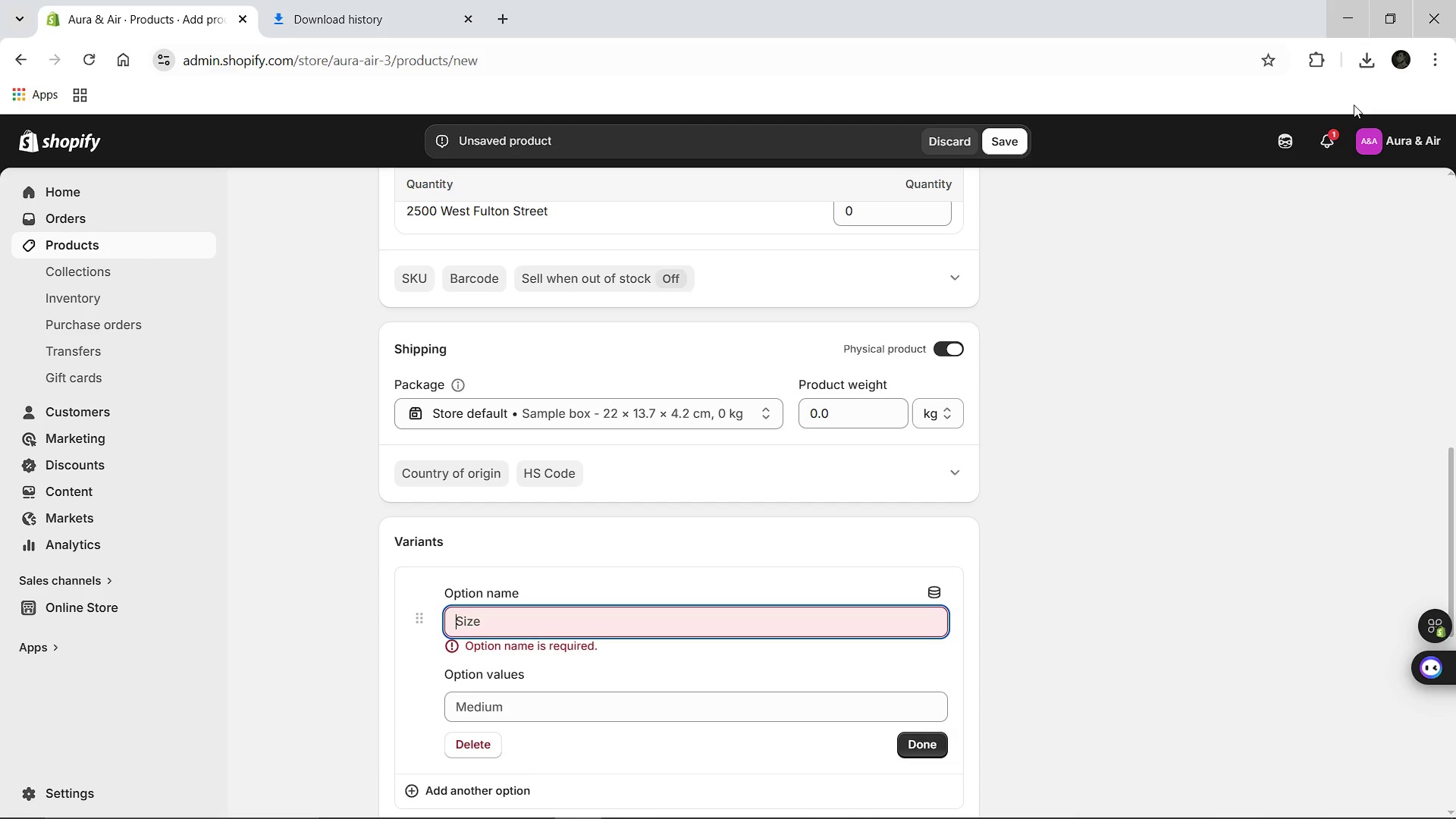 
hold_key(key=ShiftLeft, duration=0.33)
 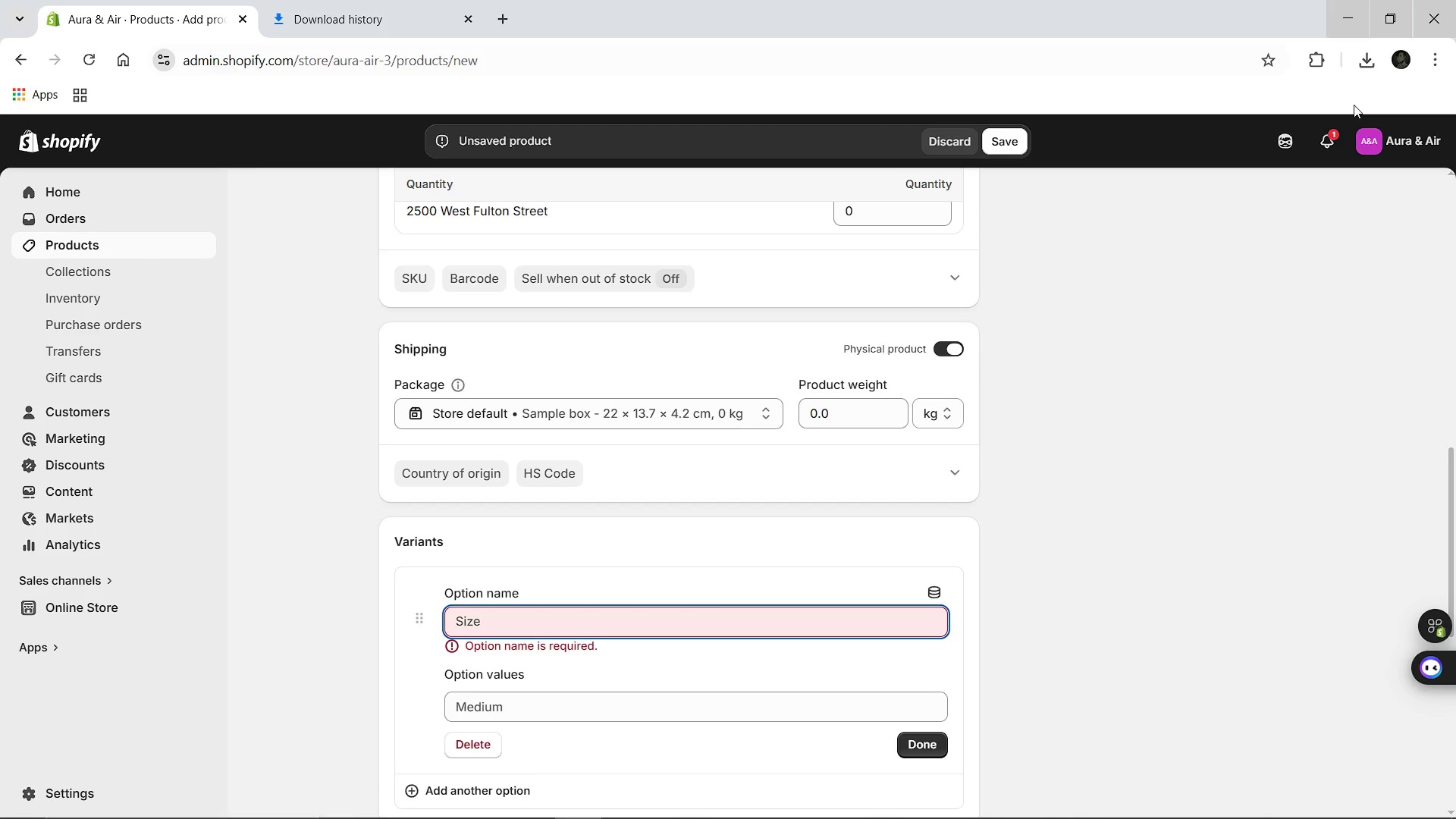 
hold_key(key=ShiftLeft, duration=0.7)
 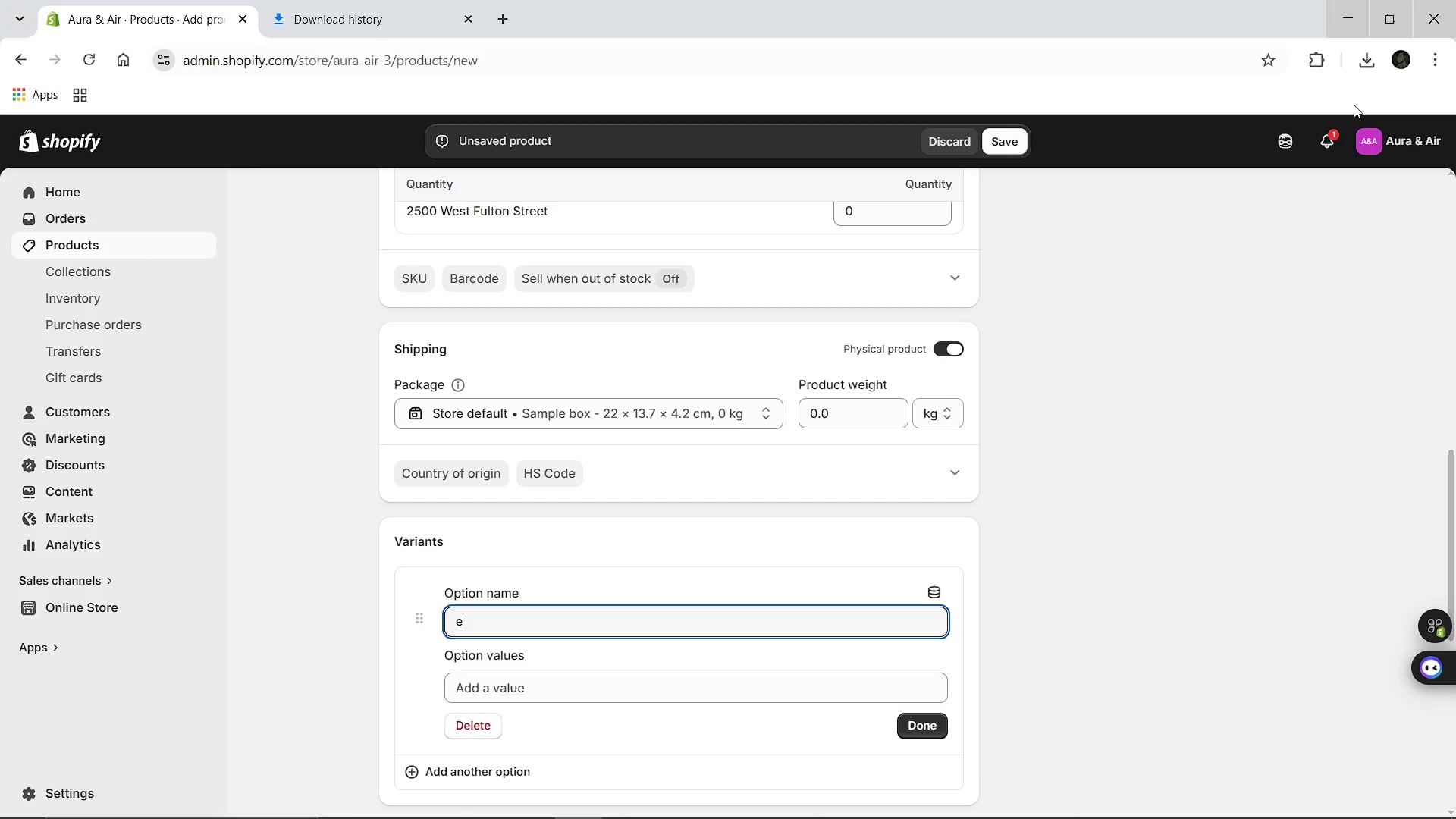 
type(e)
key(Backspace)
type(Exp)
 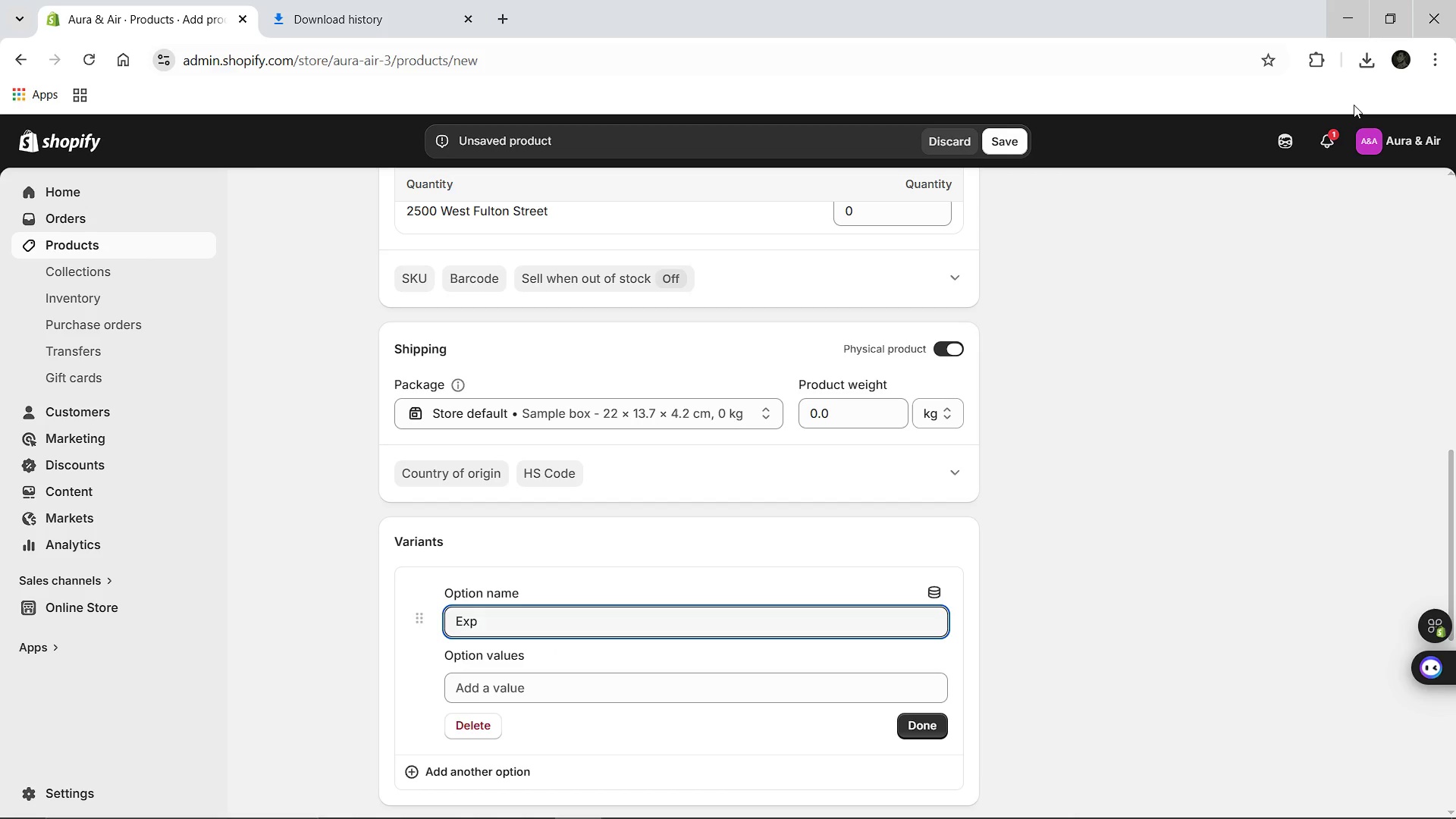 
type(erince)
 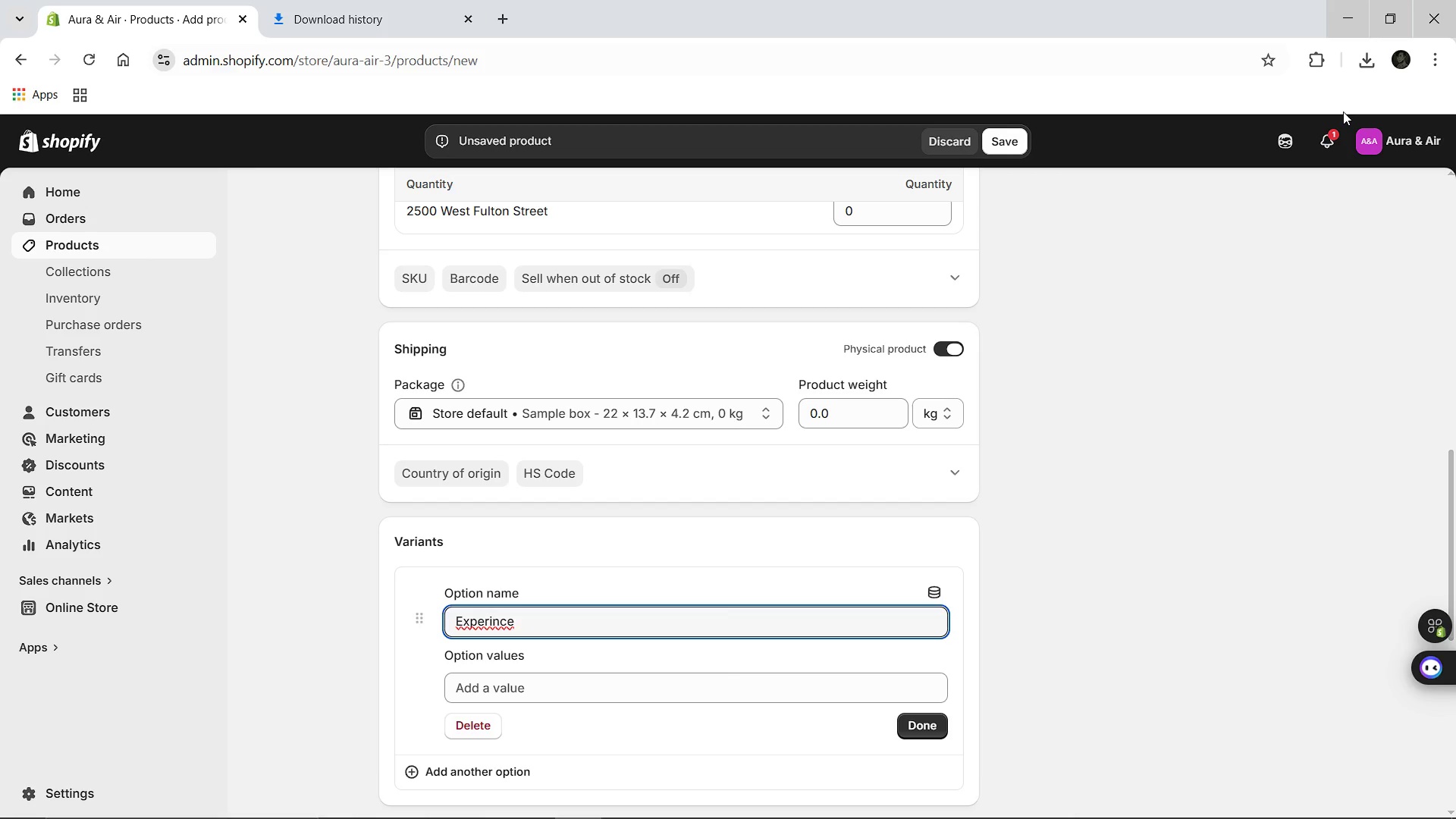 
key(Backspace)
key(Backspace)
key(Backspace)
type(ence)
 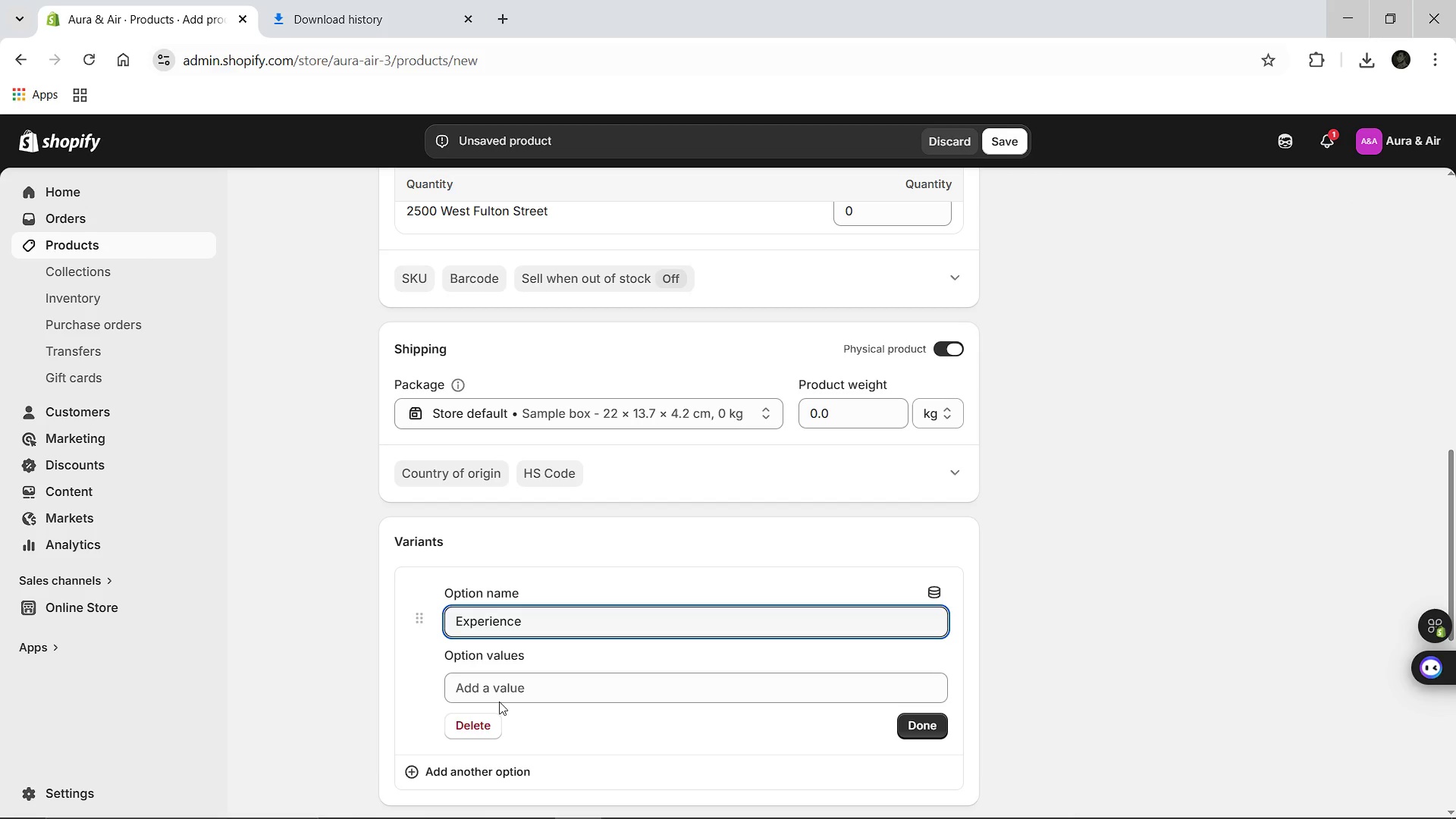 
left_click([505, 691])
 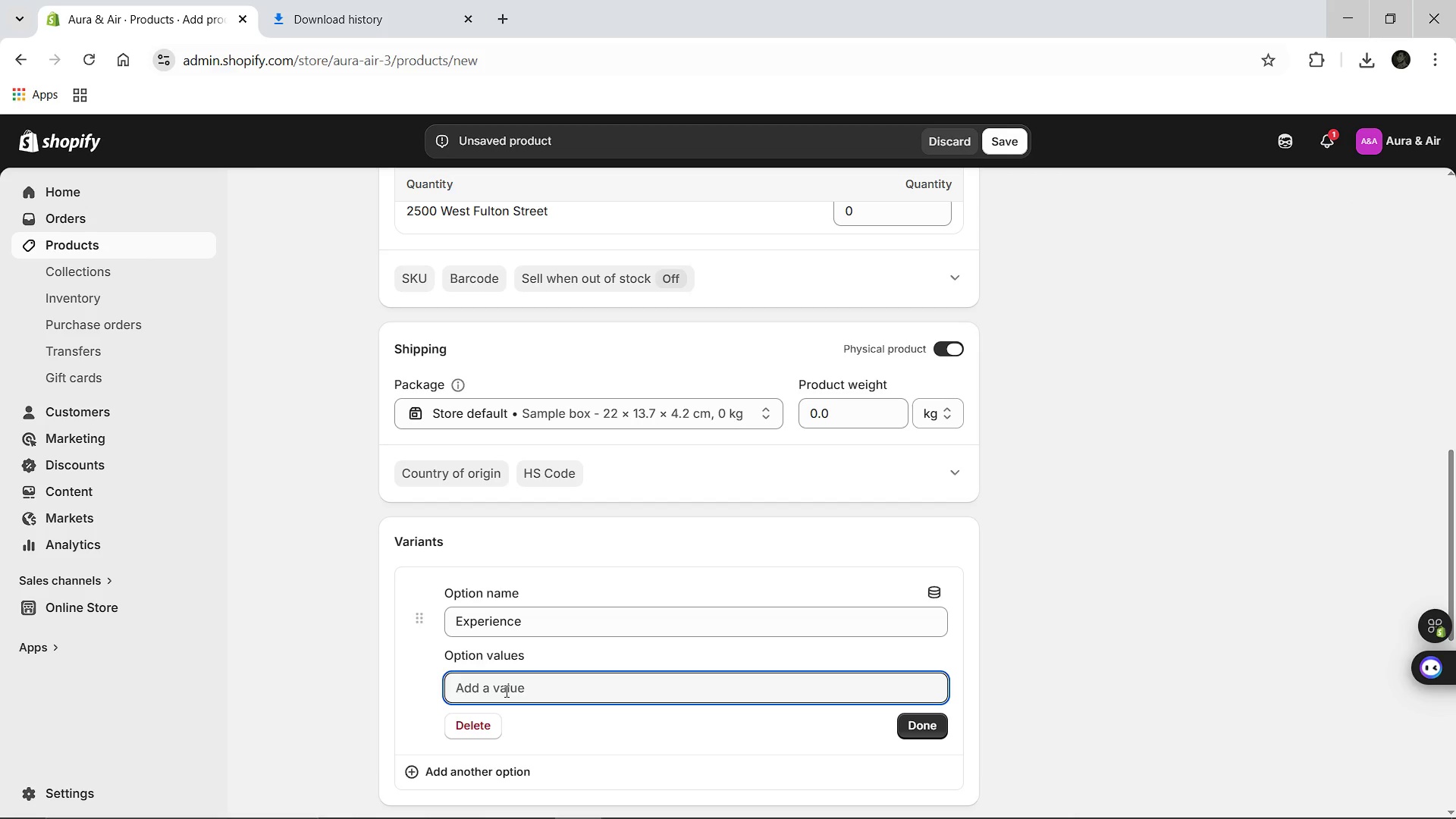 
type(Standard\)
key(Backspace)
 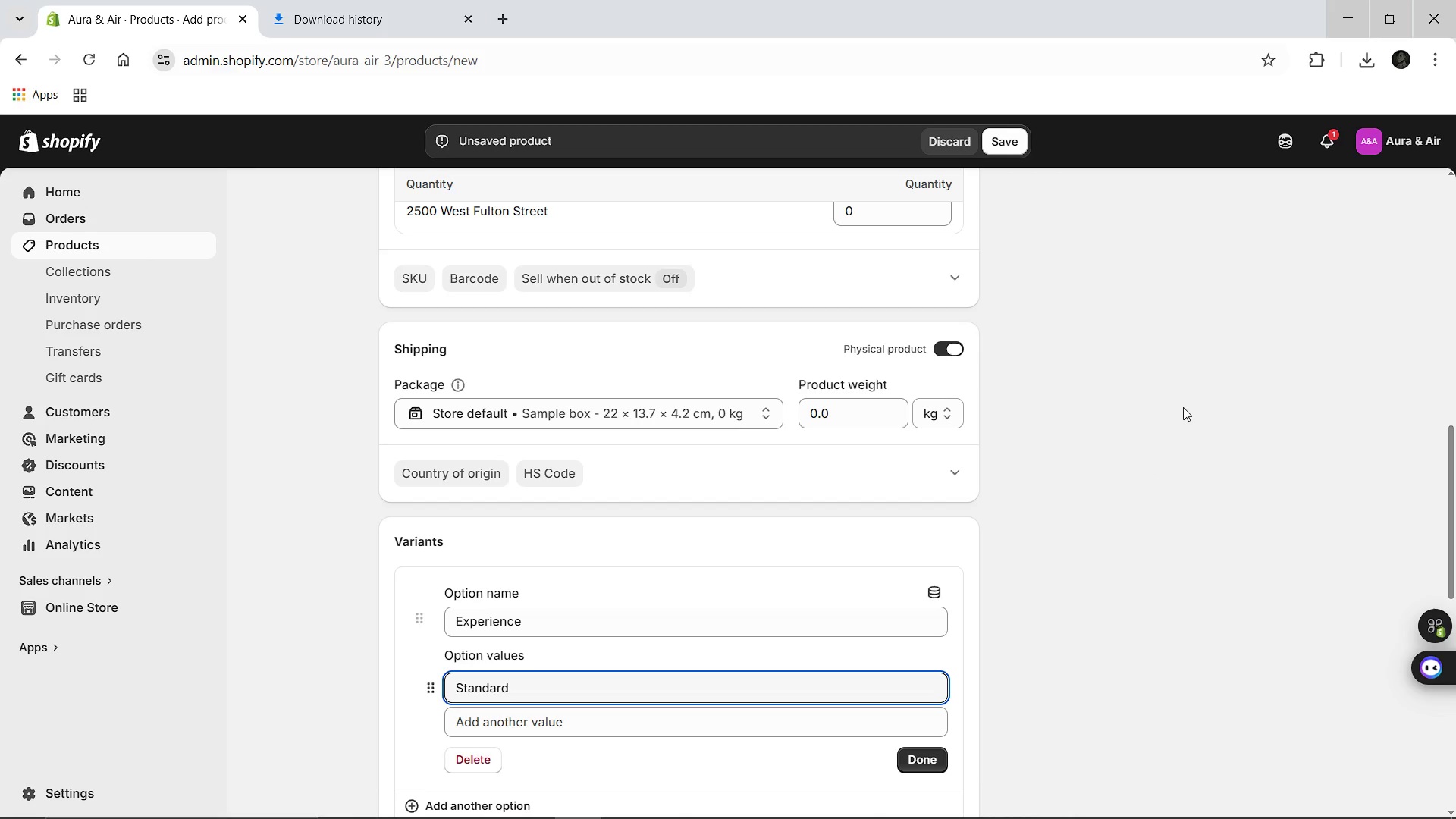 
key(Enter)
 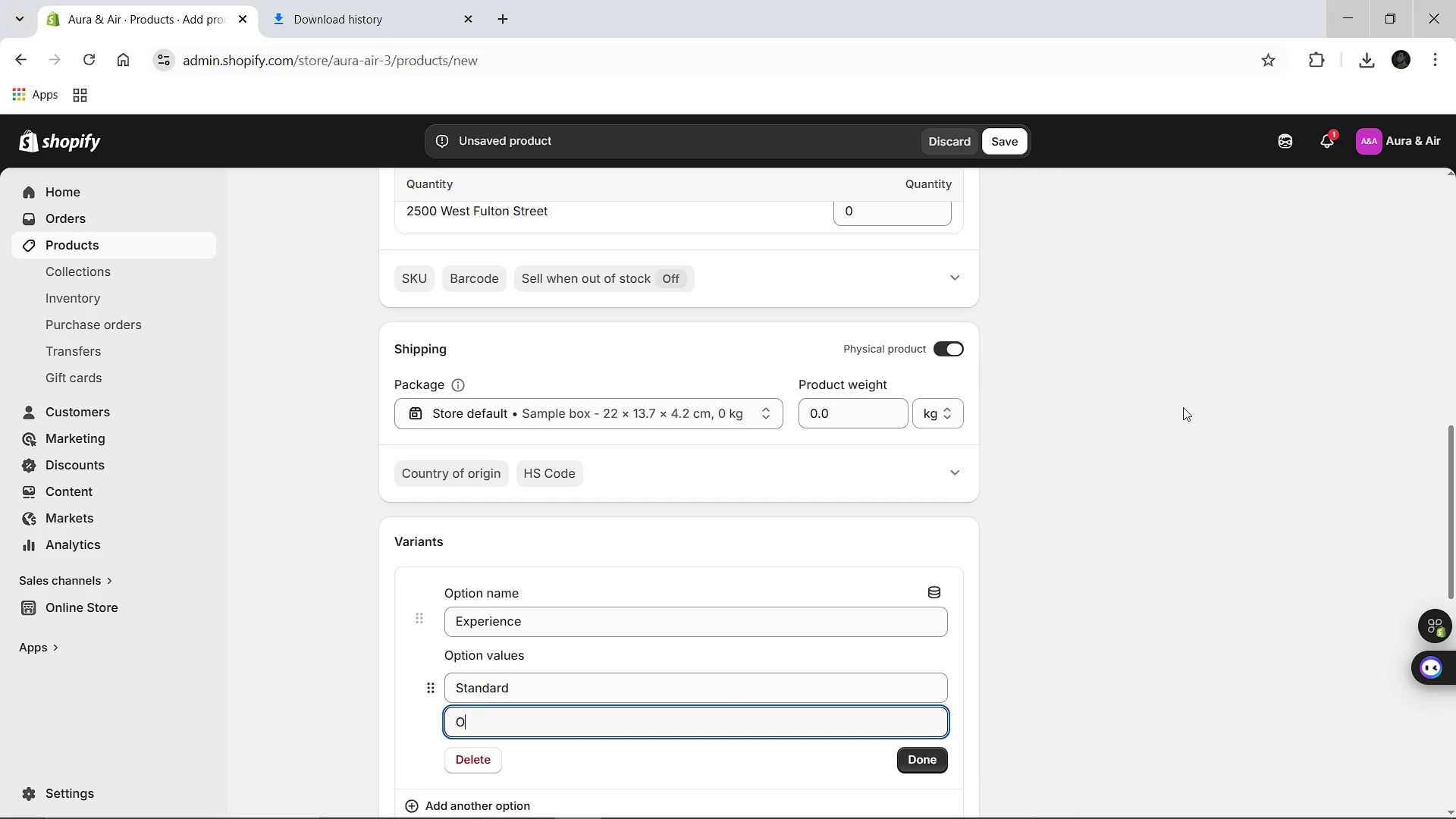 
type(One)
 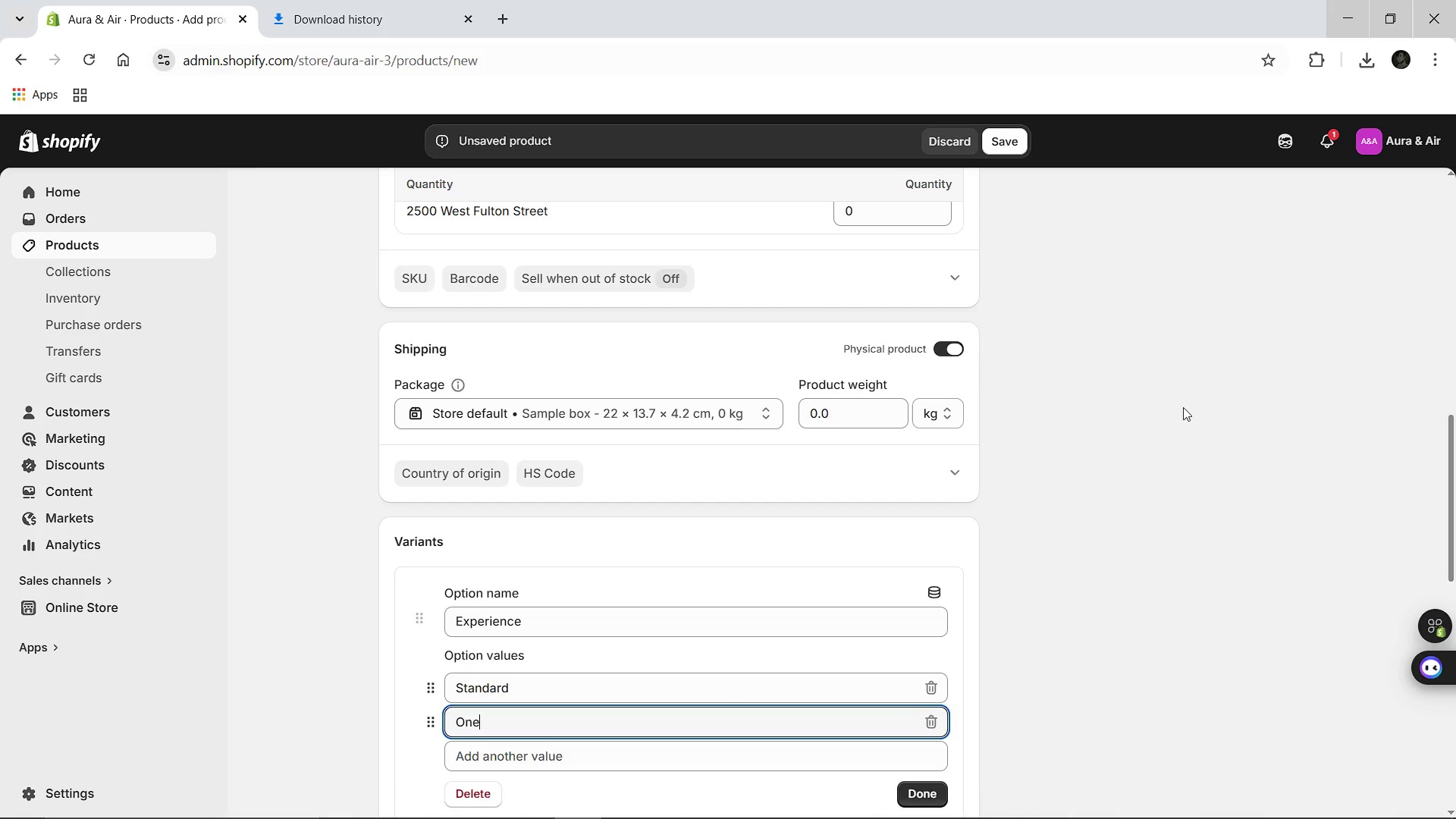 
type(-time purchase)
 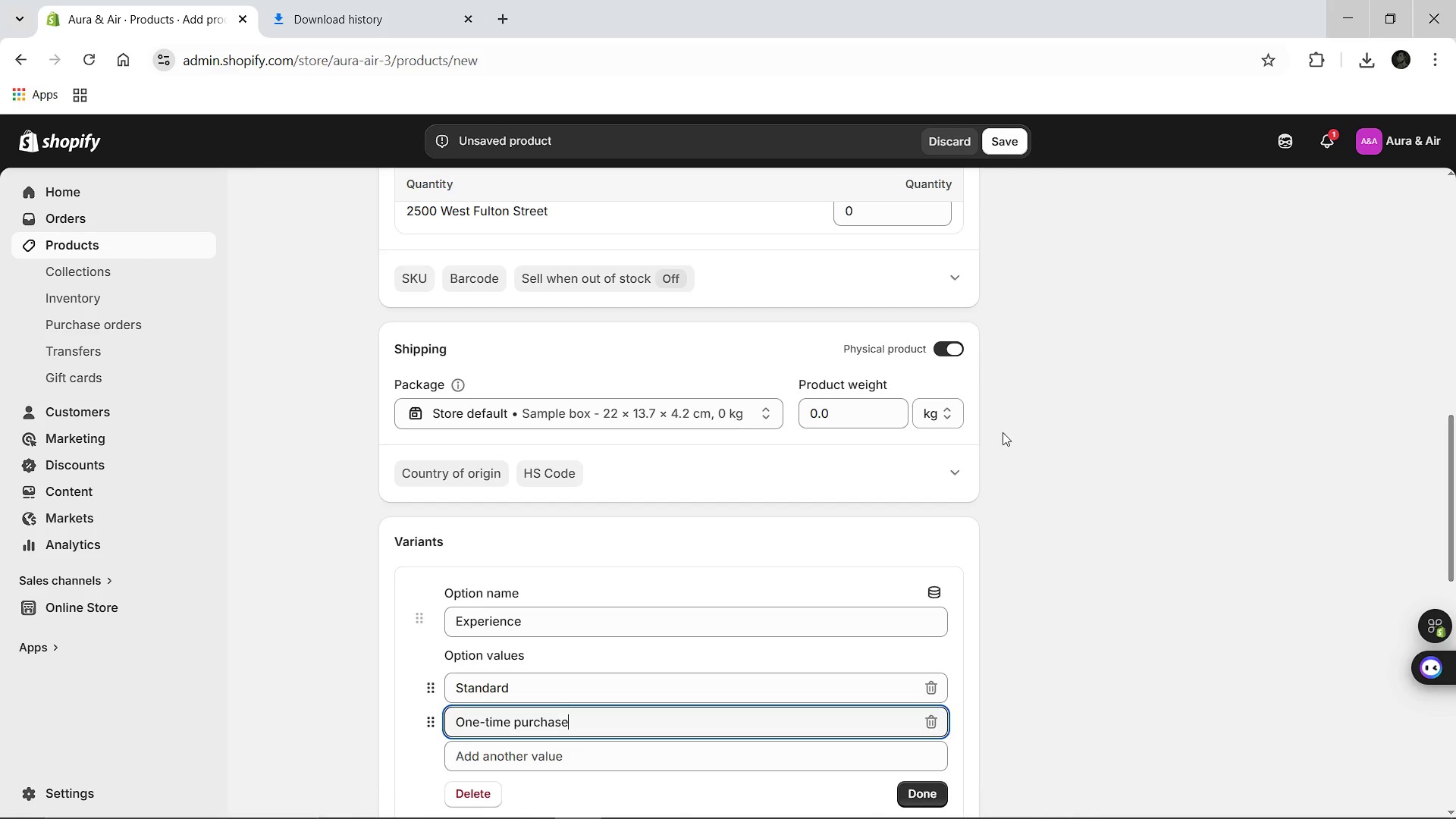 
mouse_move([792, 584])
 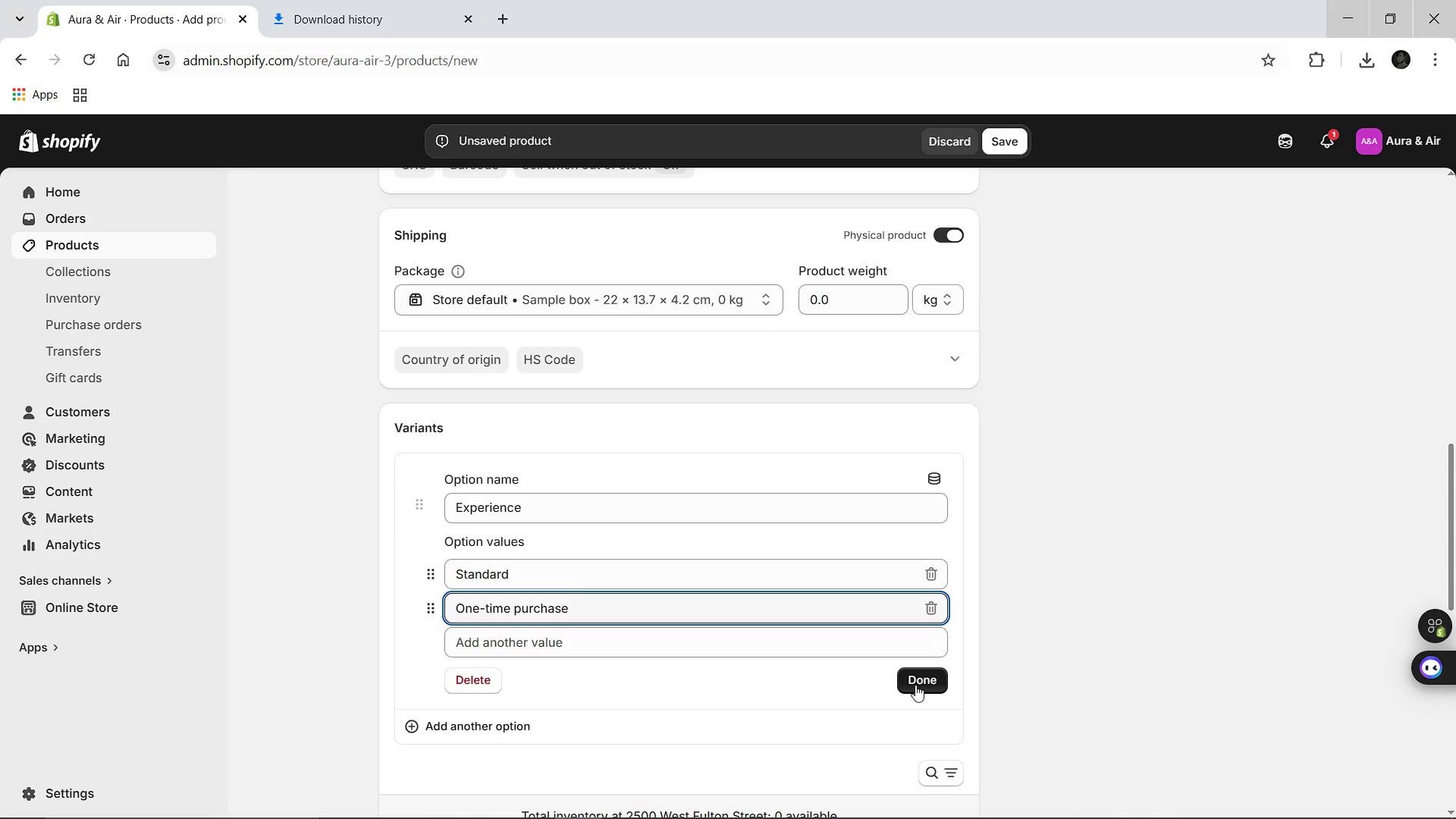 
left_click([915, 685])
 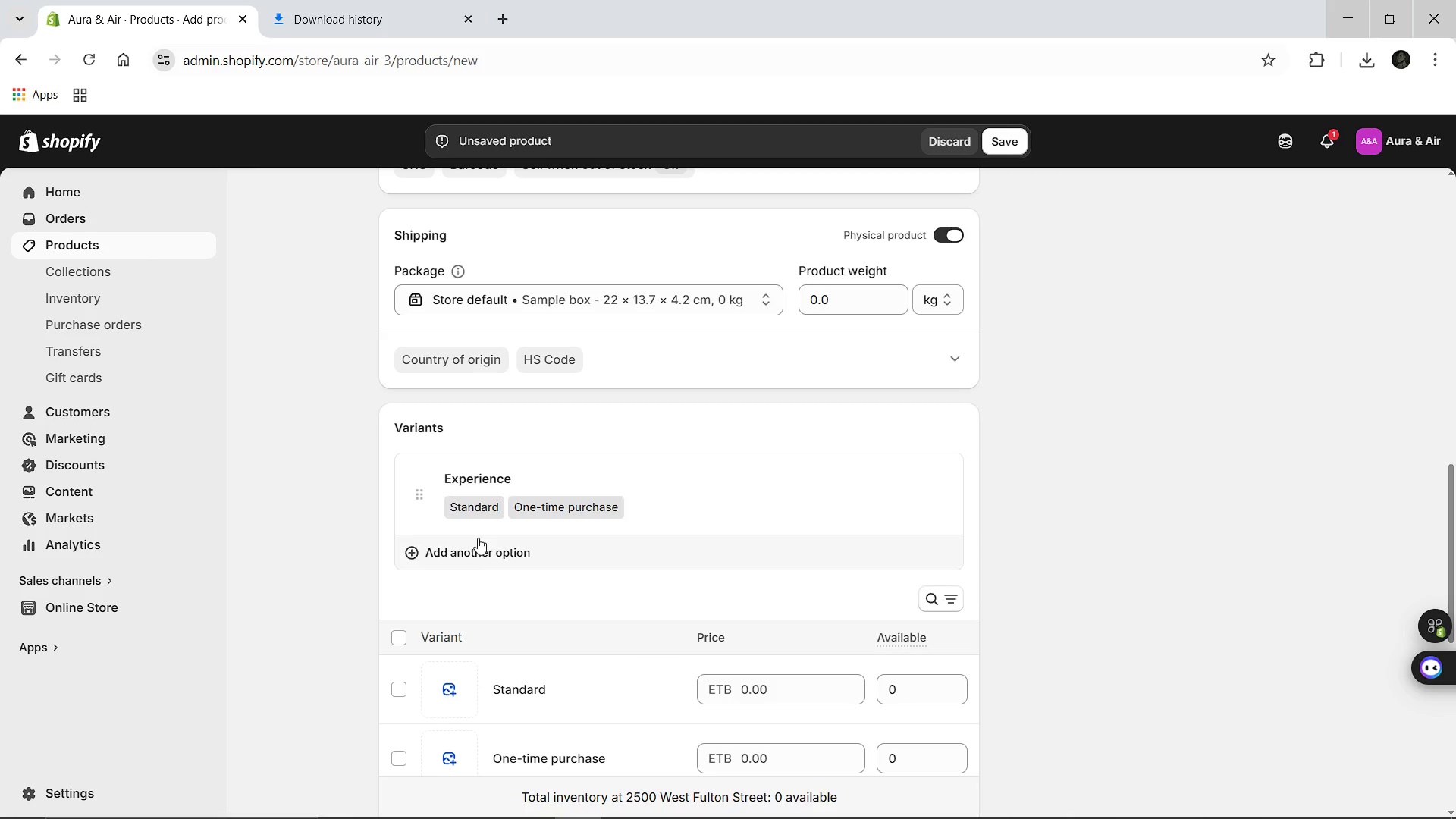 
left_click([474, 546])
 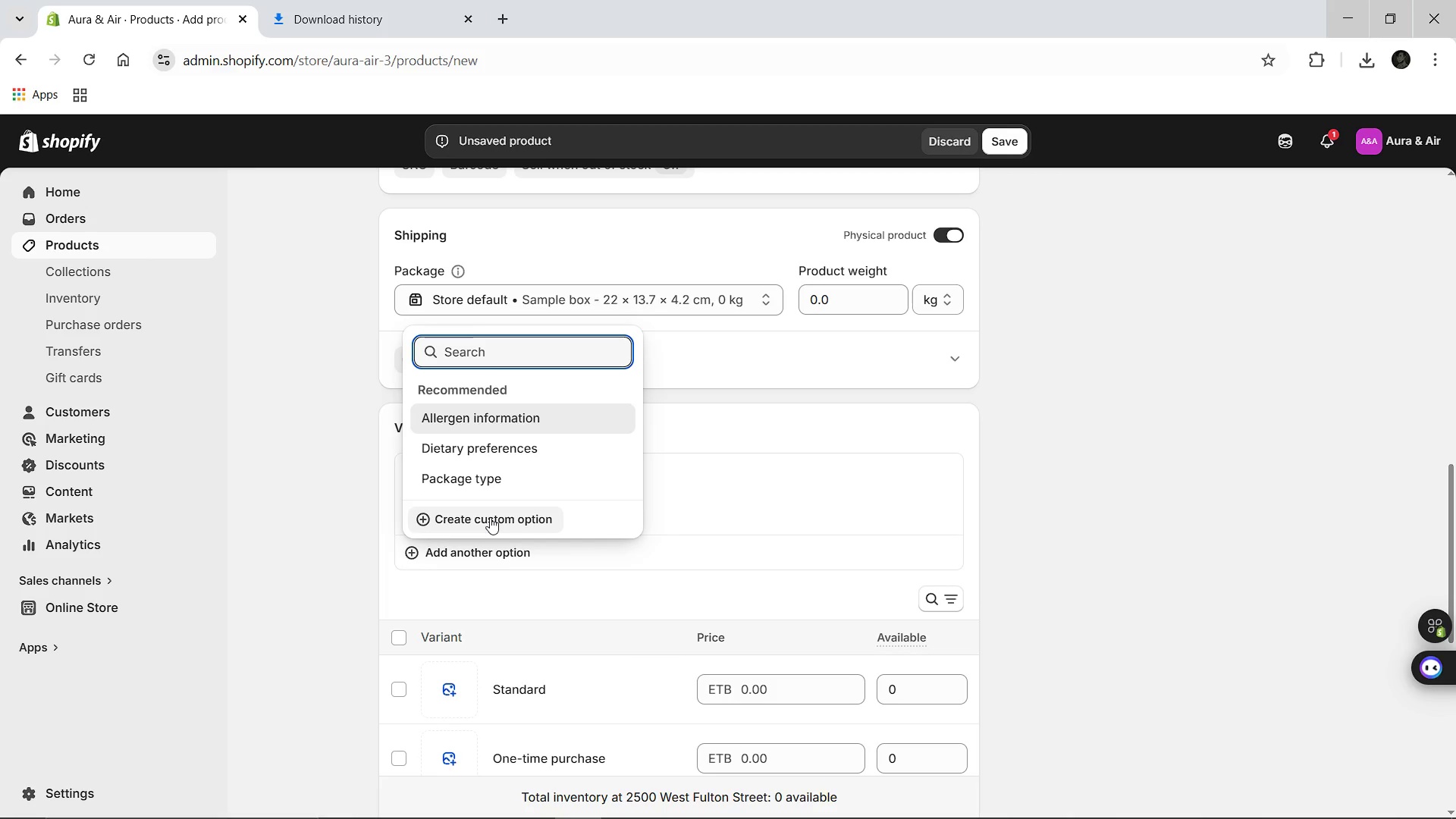 
left_click([490, 516])
 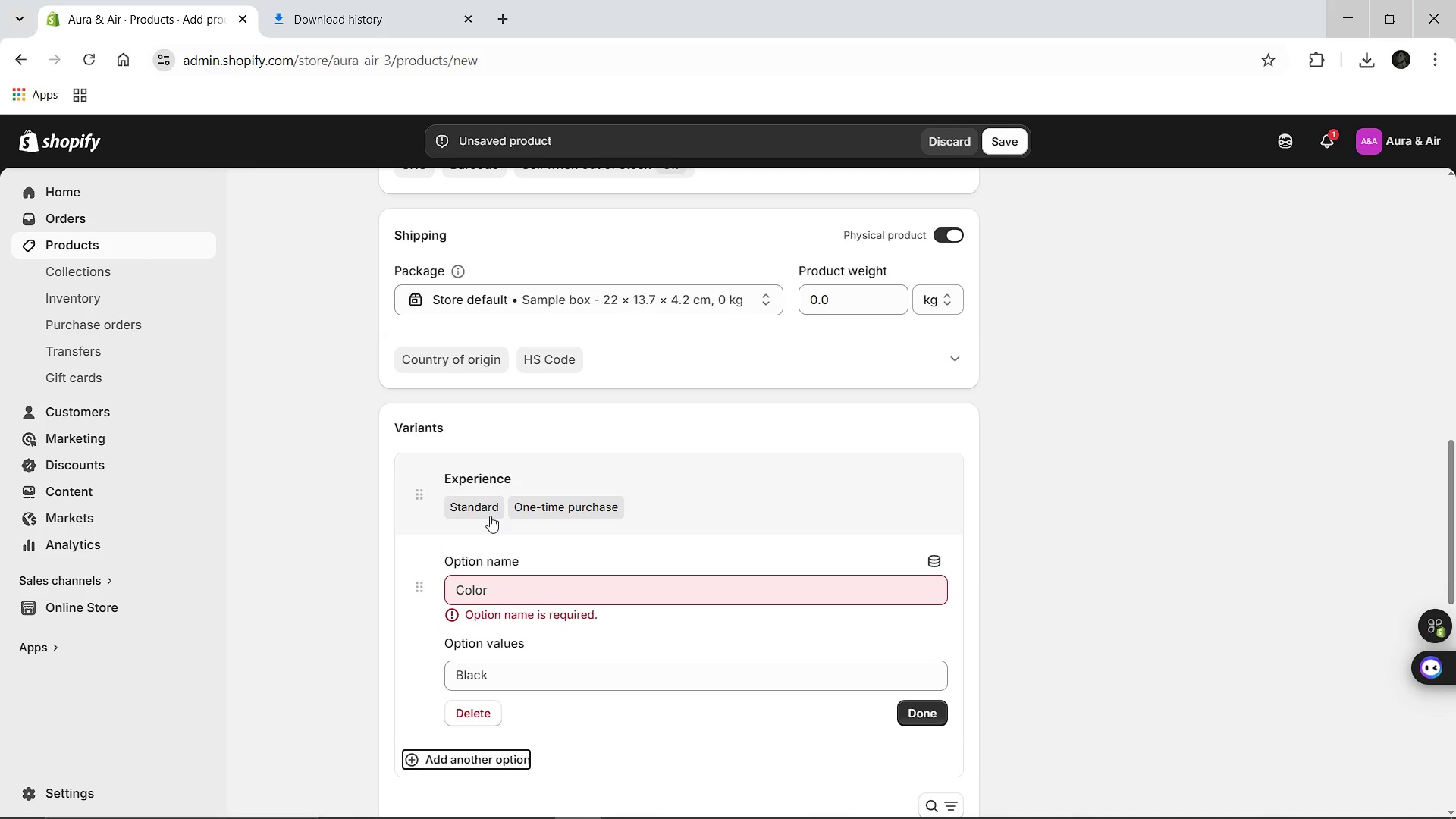 
key(Shift+F)
 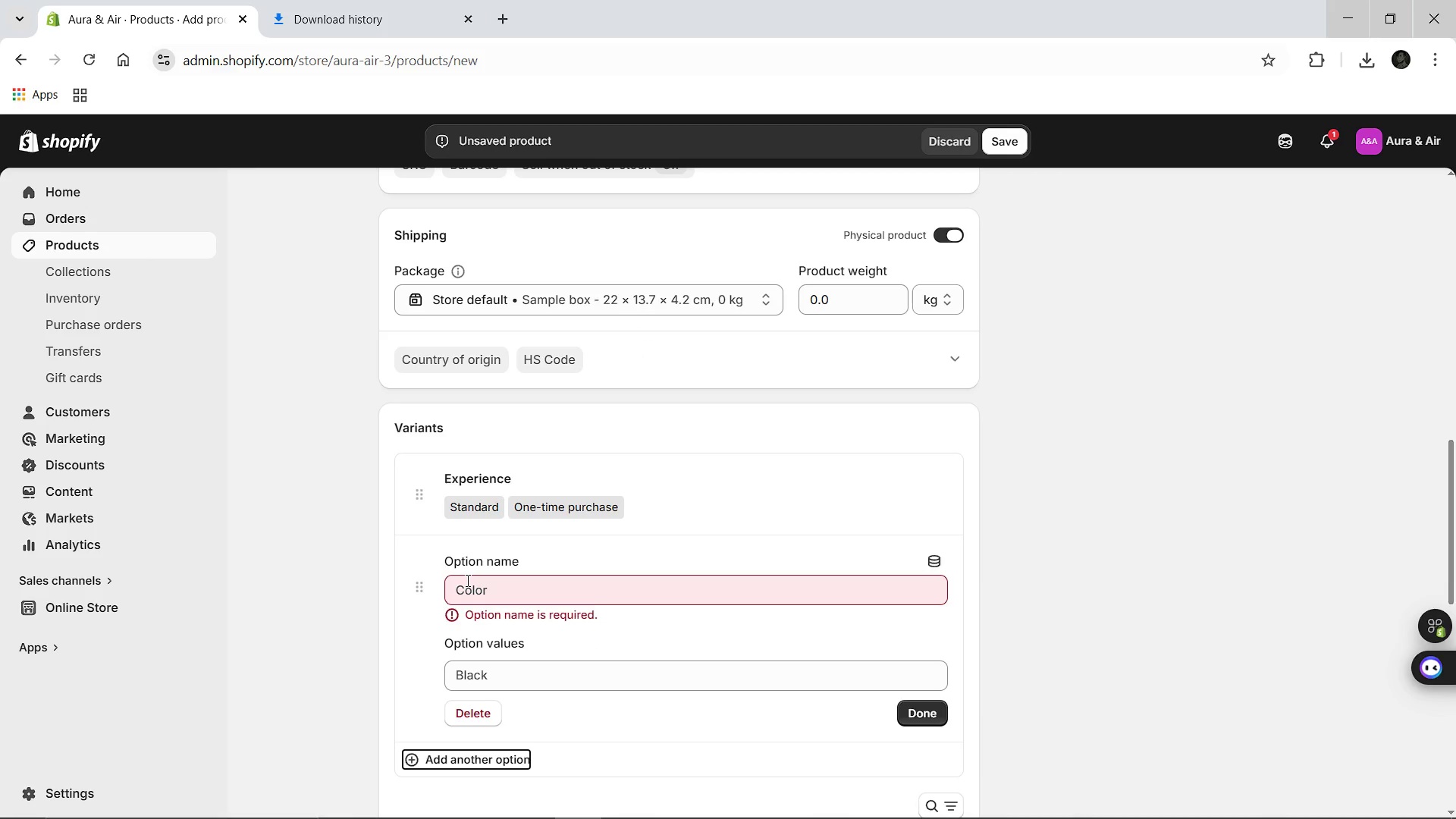 
left_click([466, 580])
 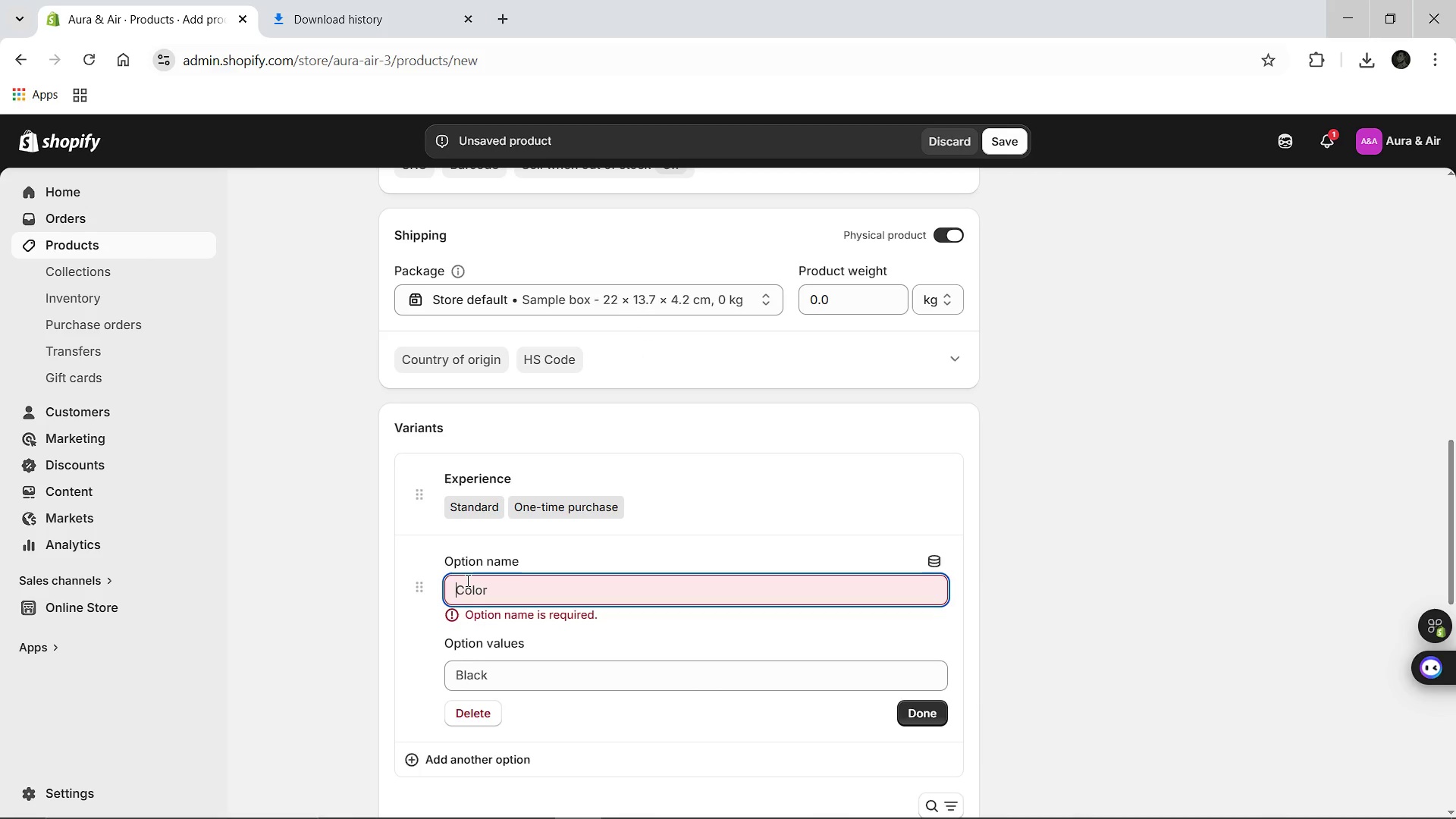 
type(Frequency )
 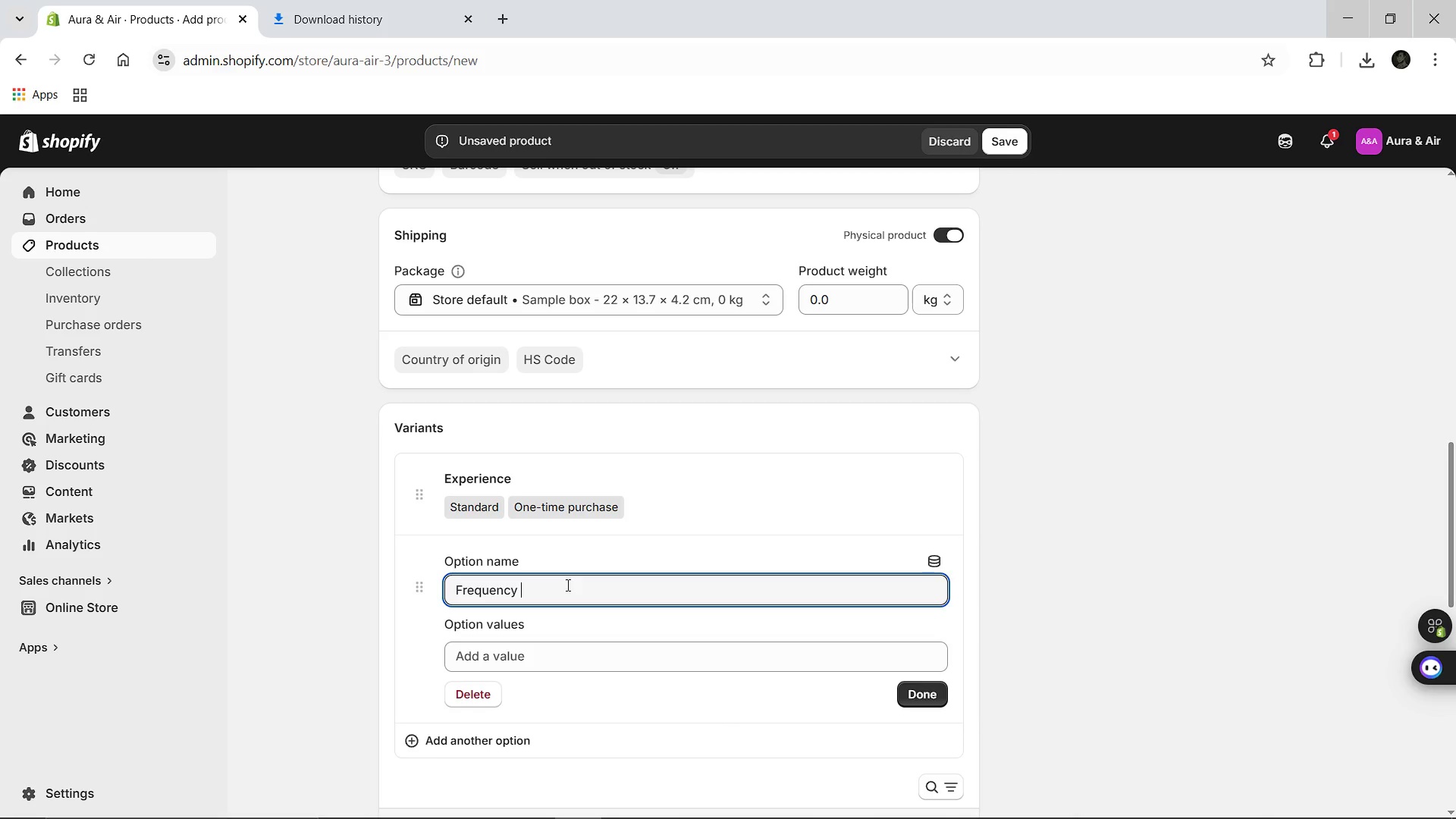 
key(Backspace)
 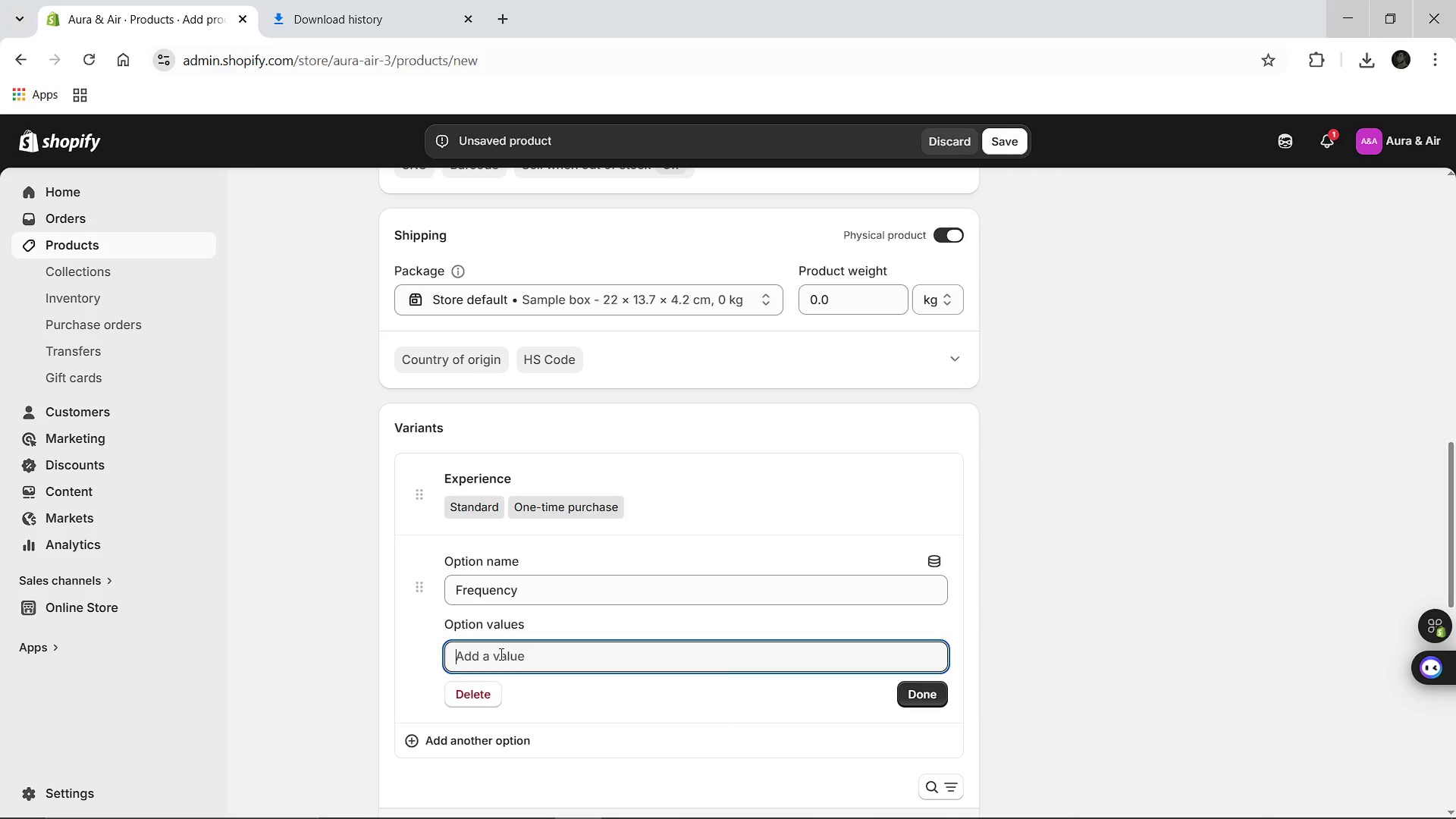 
left_click([500, 654])
 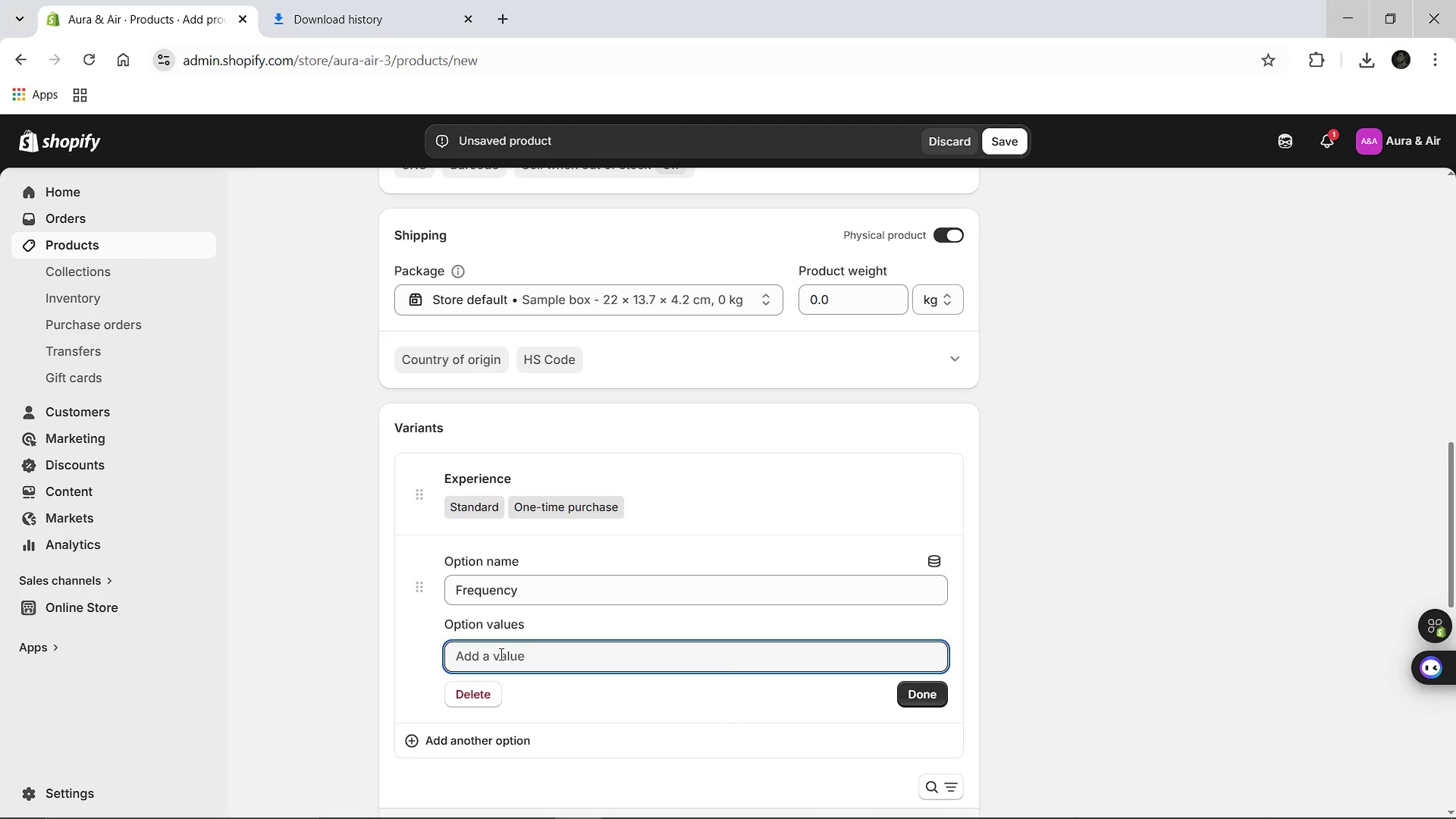 
type(Gift)
 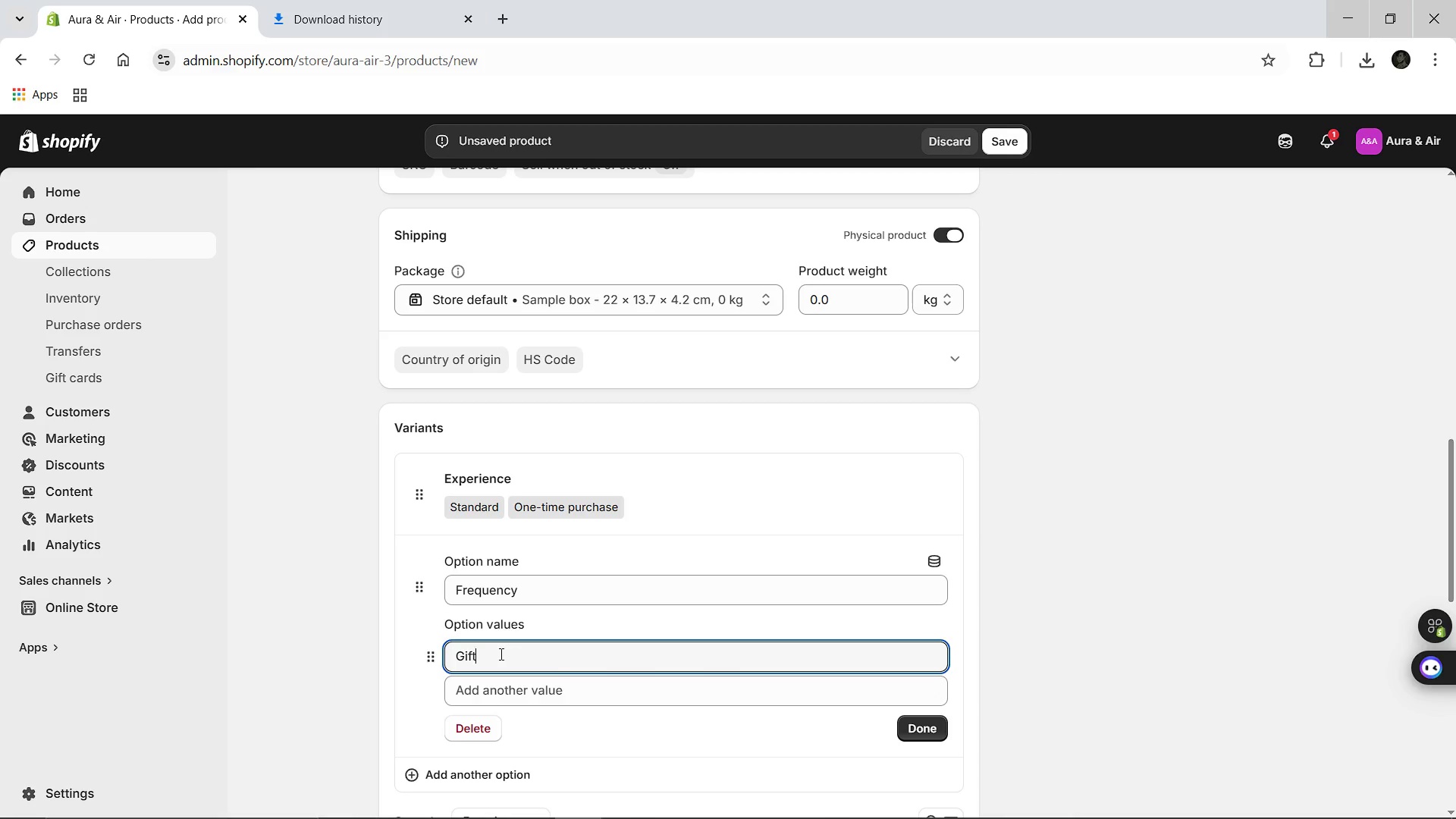 
hold_key(key=Backspace, duration=0.95)
 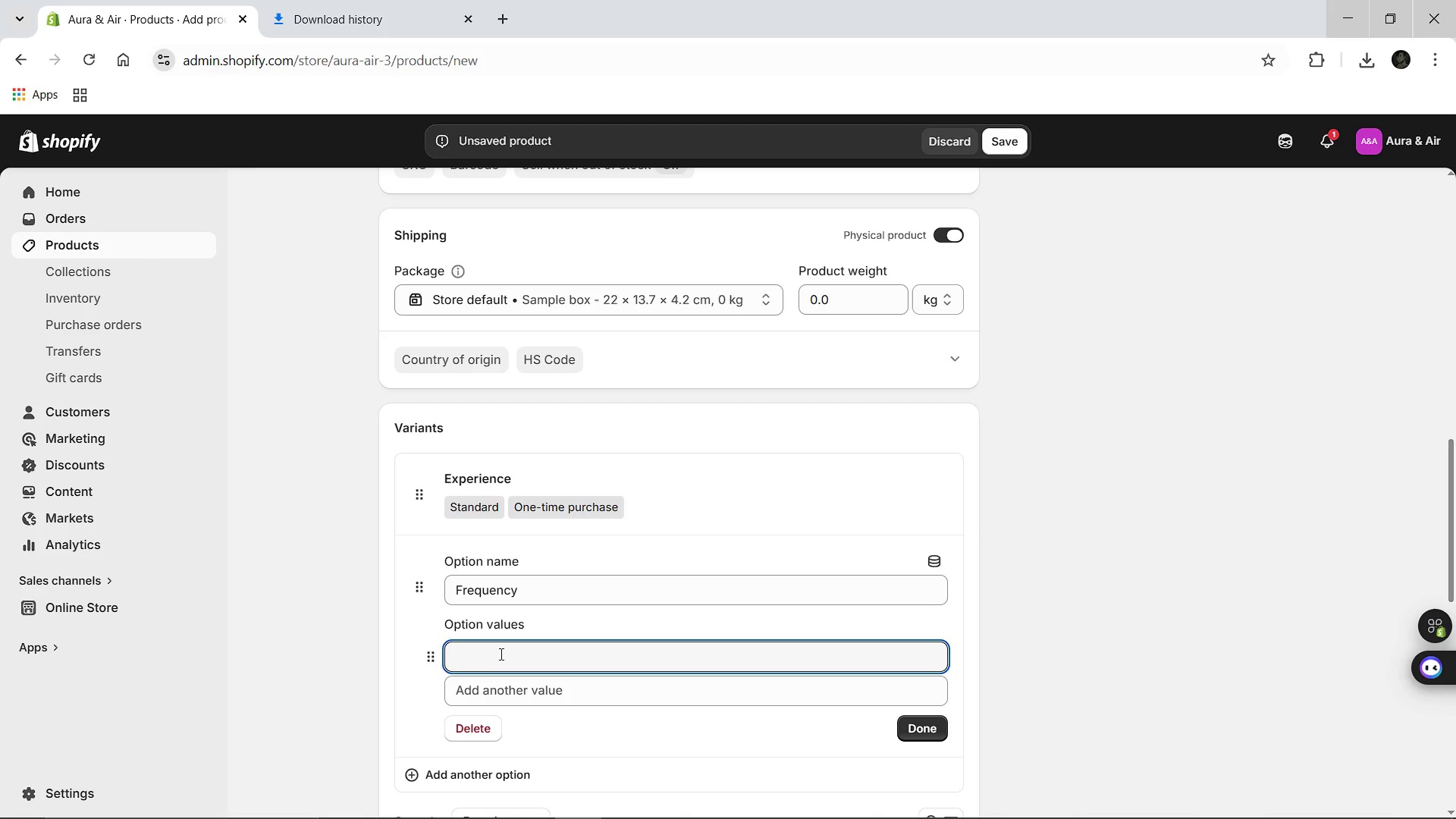 
type(Gift Ritual)
 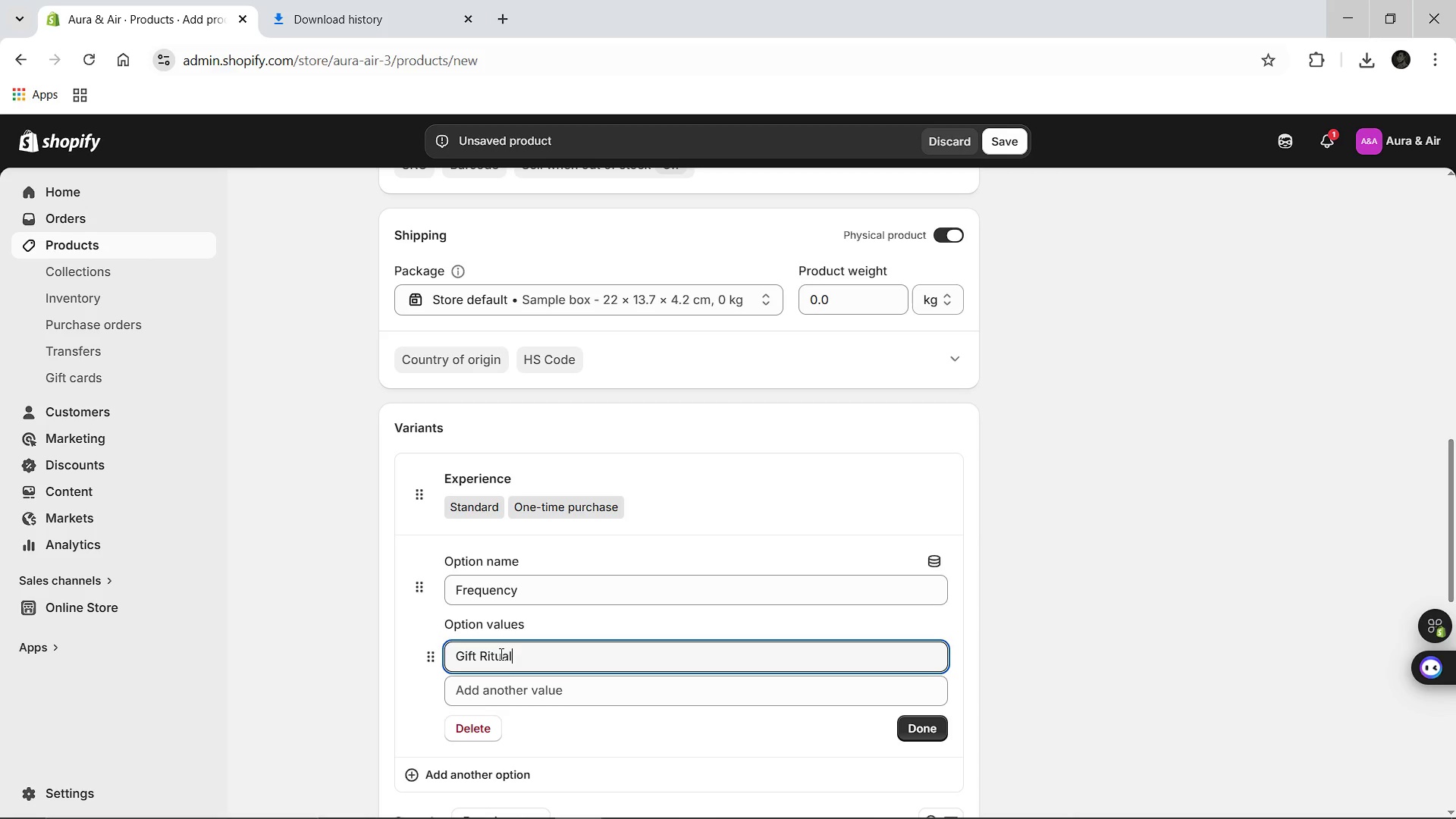 
left_click([501, 701])
 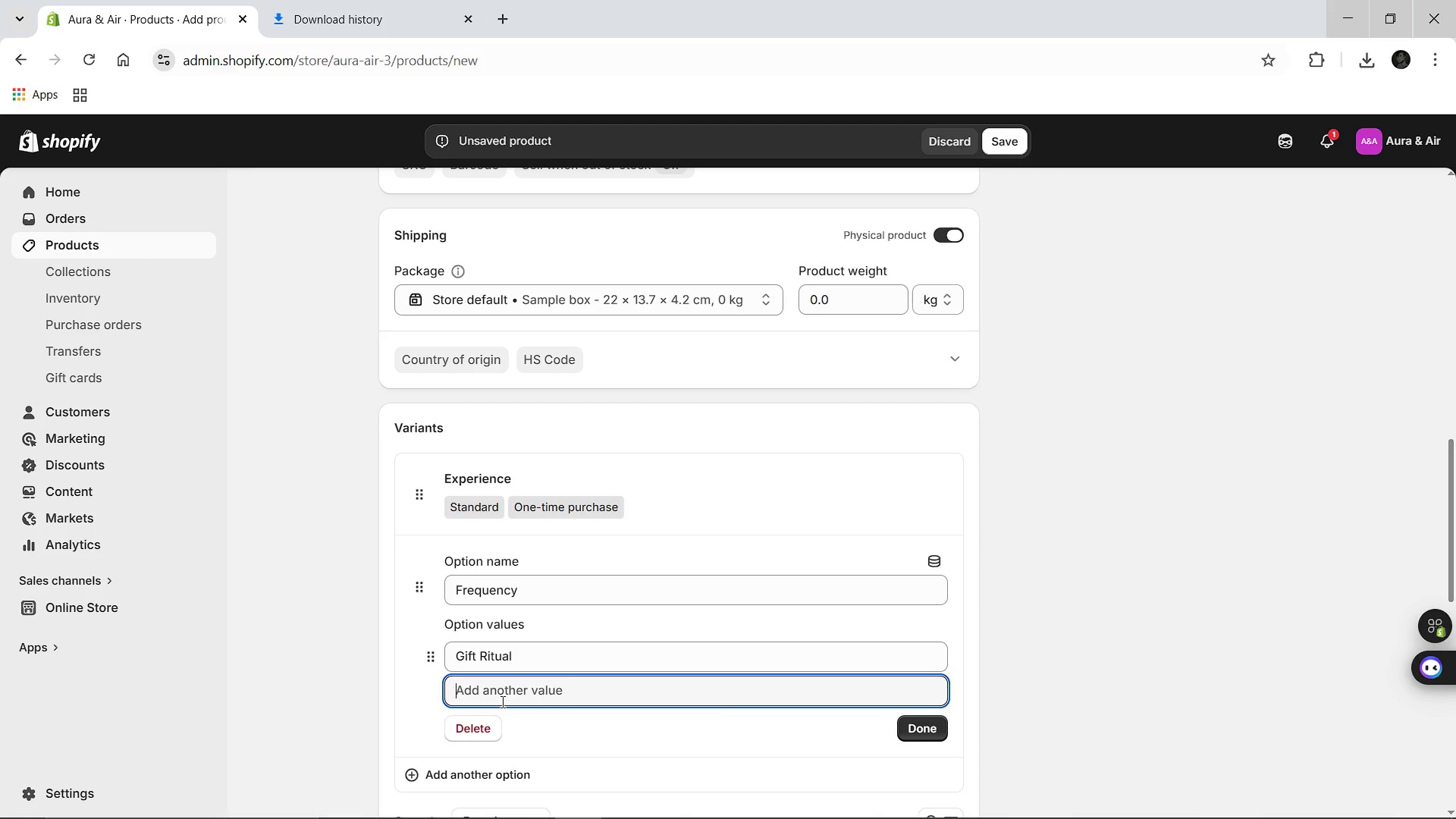 
hold_key(key=ShiftLeft, duration=1.51)
 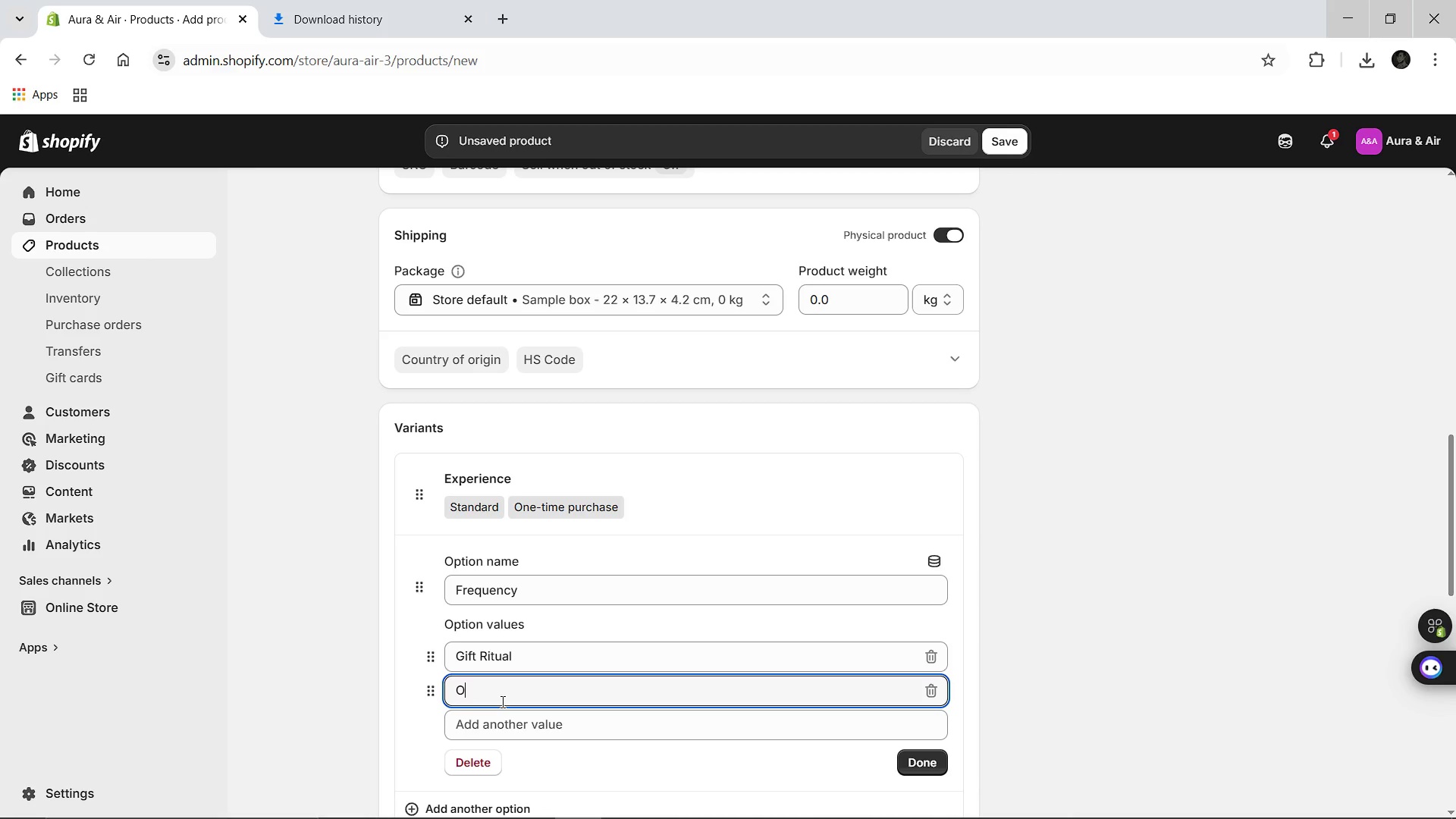 
type(One-time purchase)
 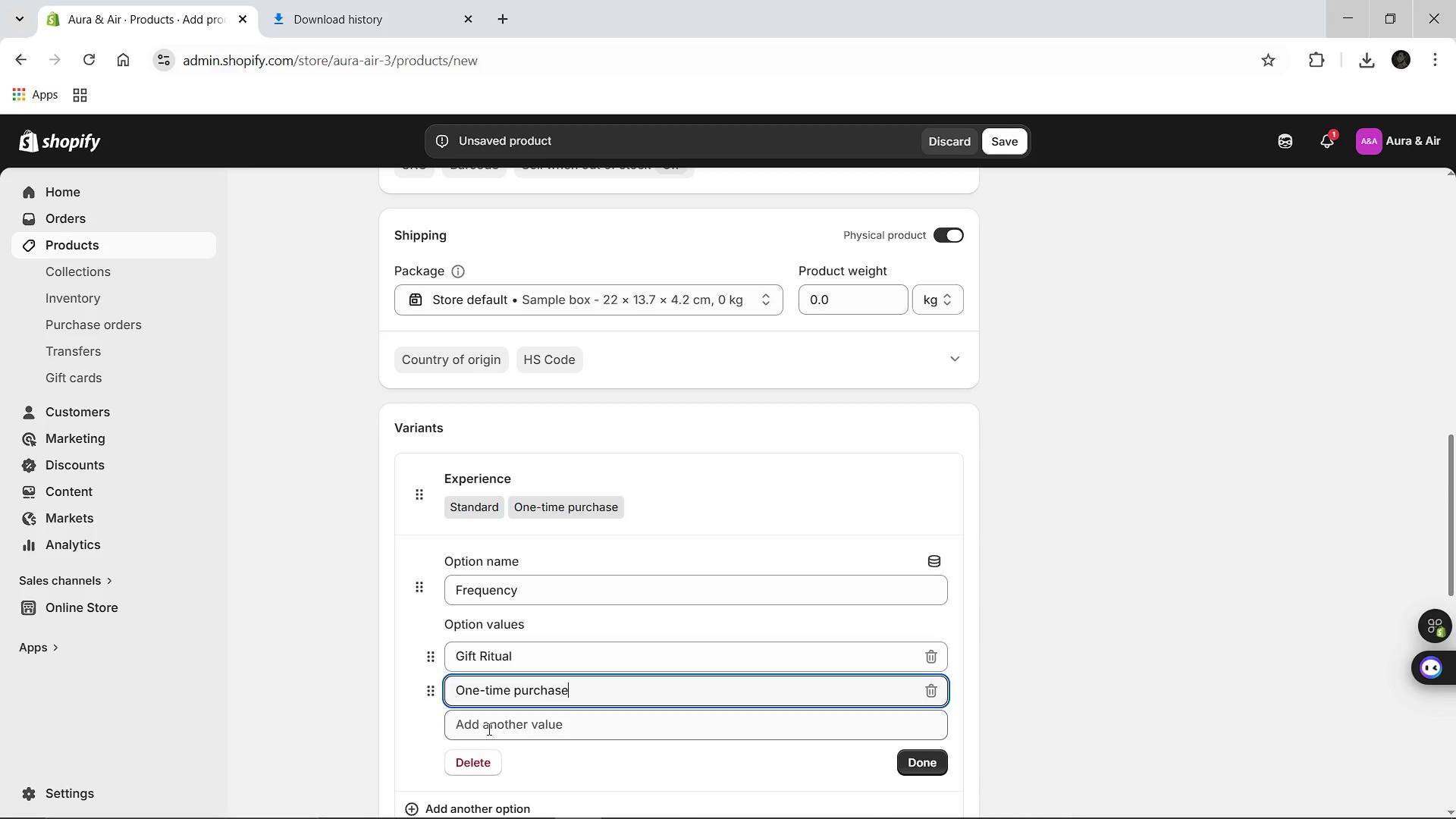 
left_click([488, 729])
 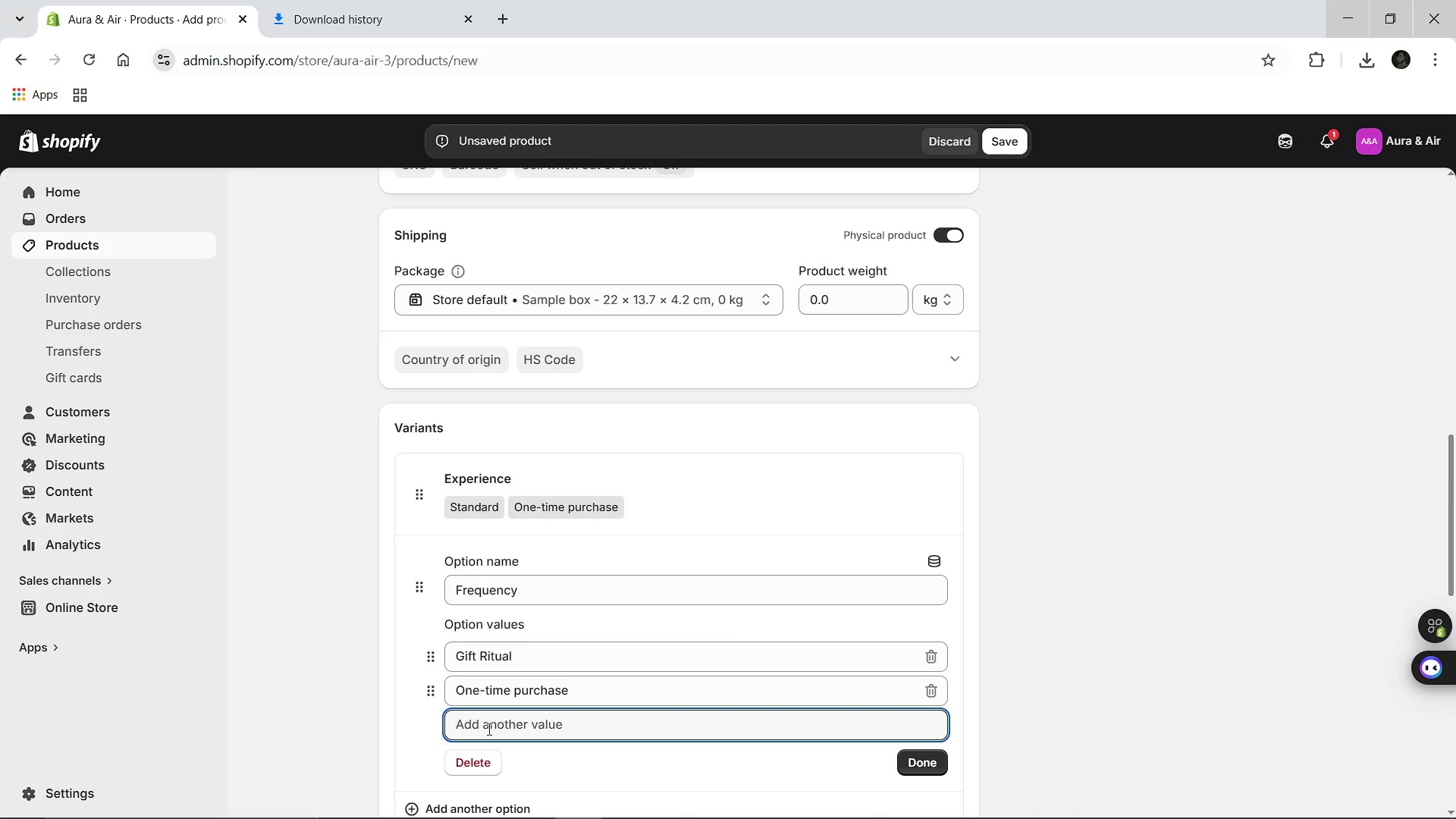 
type(Aura Membership)
 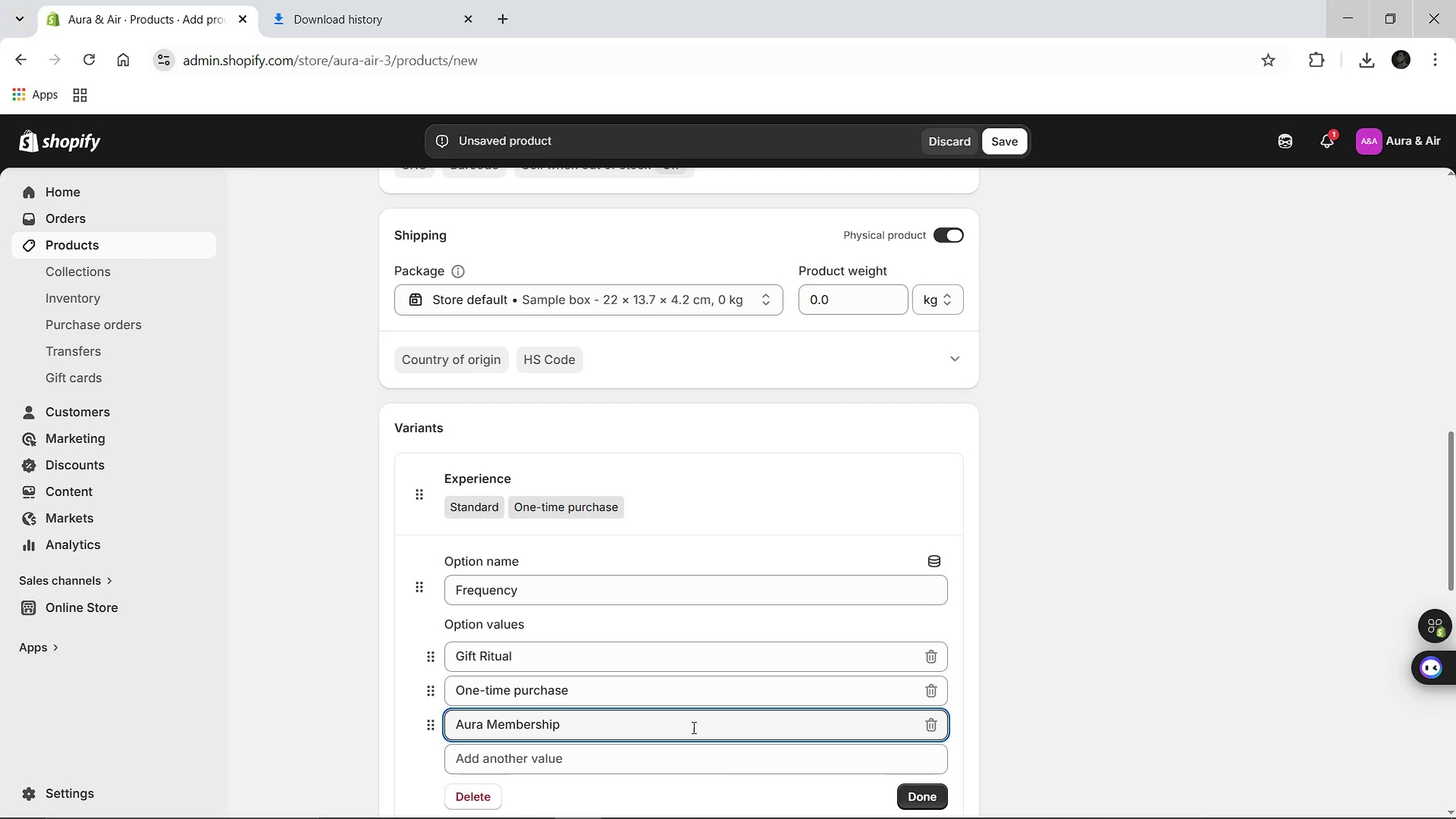 
left_click([583, 696])
 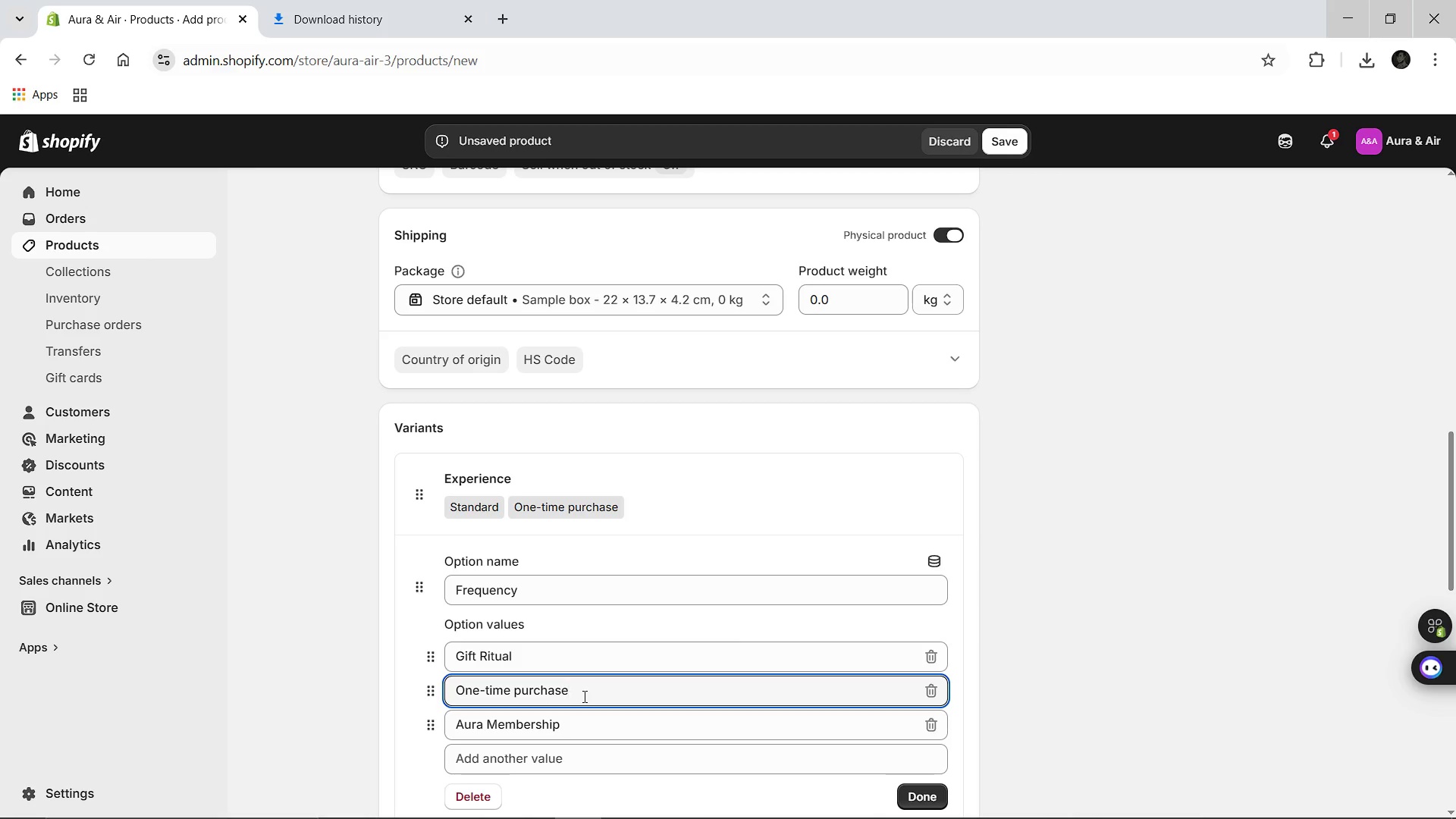 
left_click_drag(start_coordinate=[583, 696], to_coordinate=[580, 688])
 